 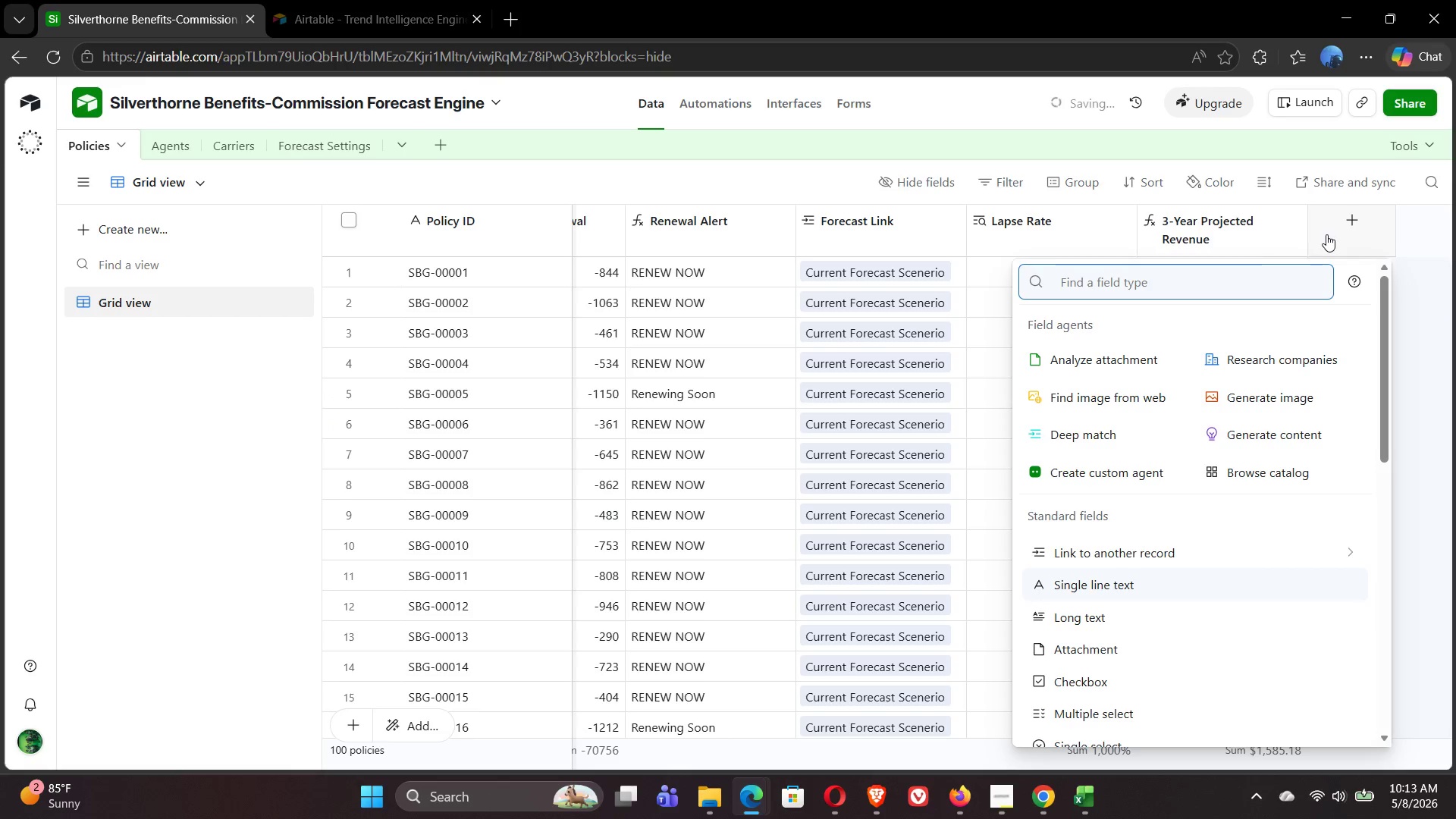 
type(for)
 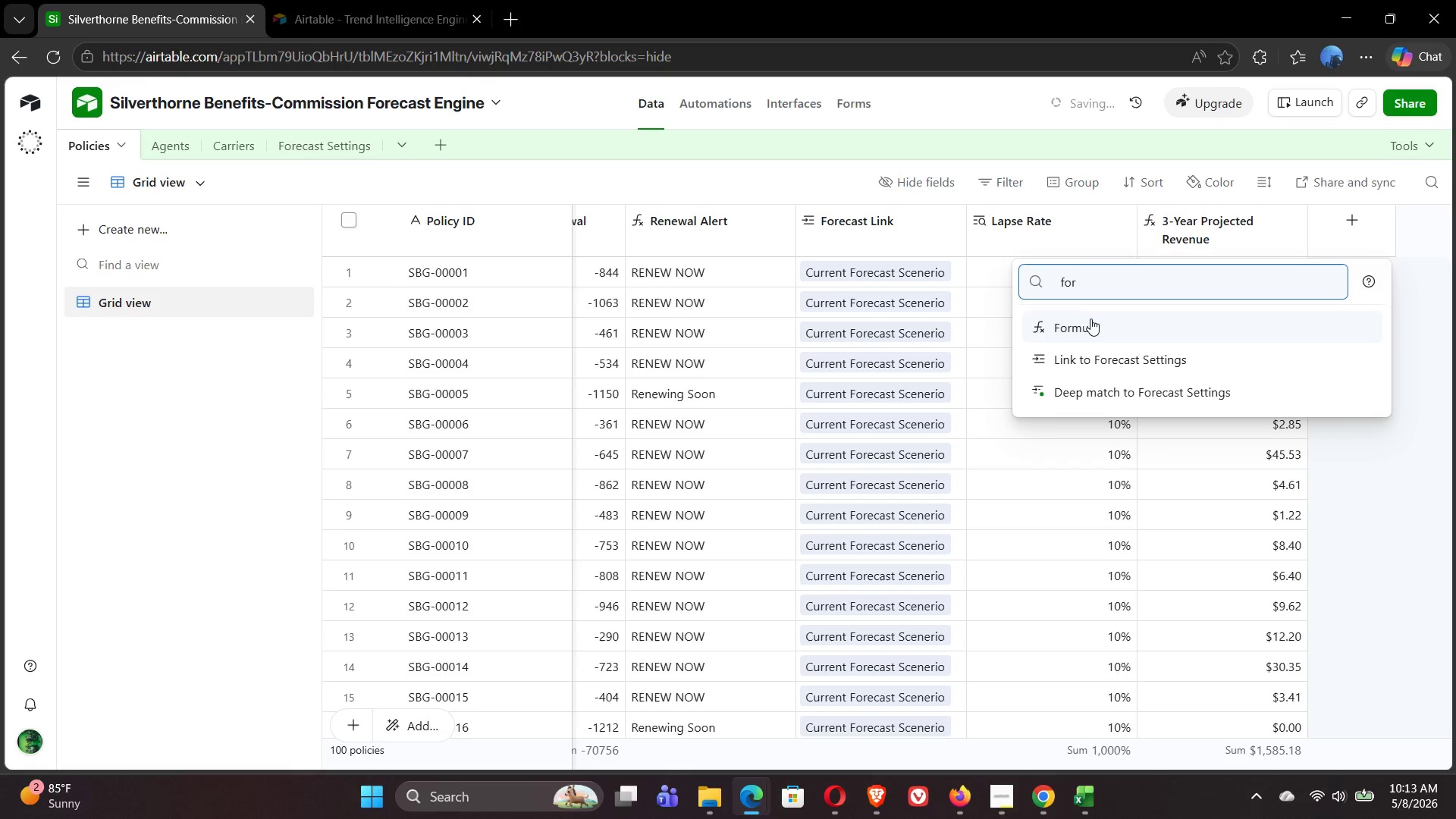 
left_click([1090, 319])
 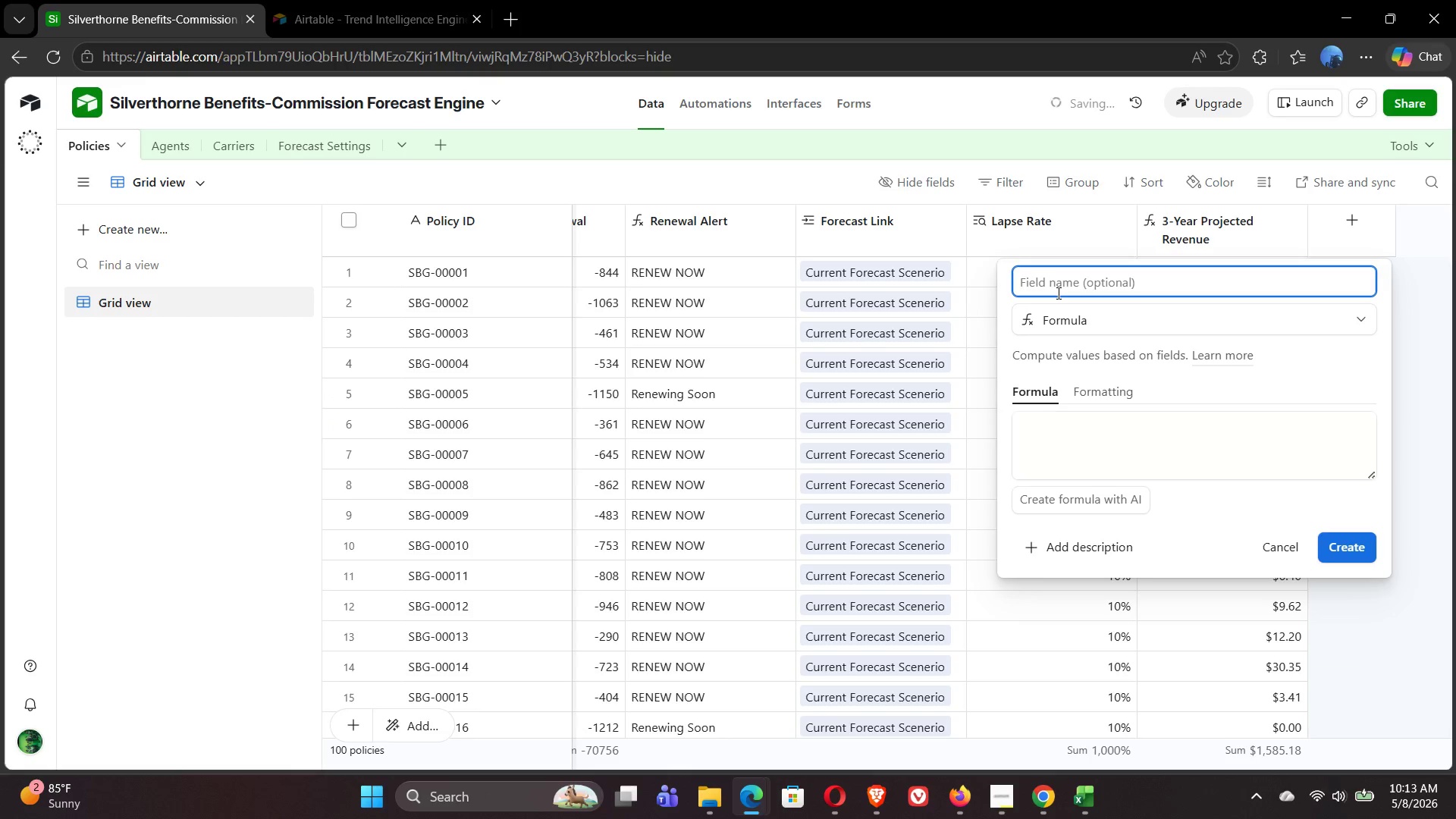 
type(3-Years)
key(Backspace)
type( Agent Payout)
 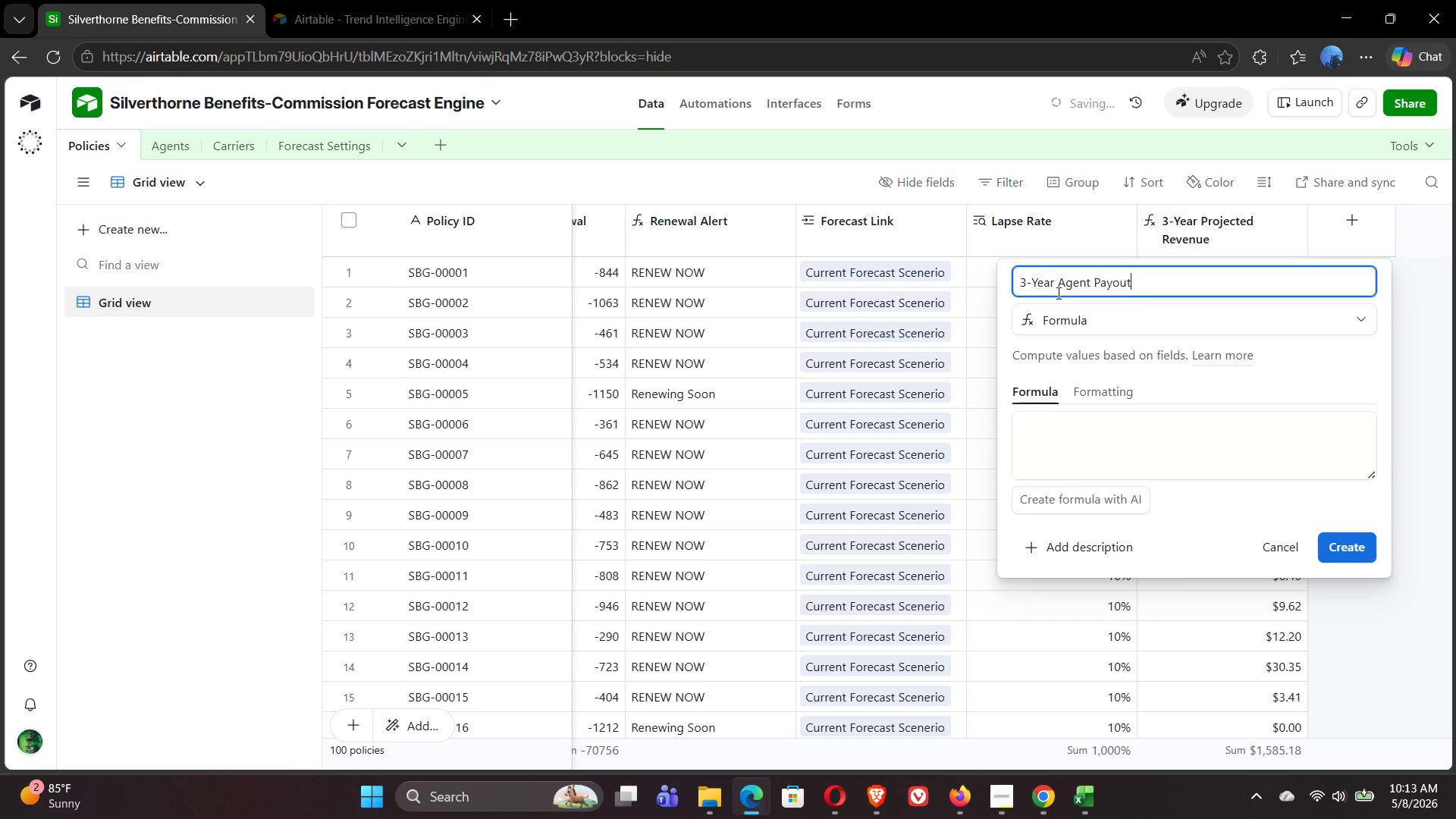 
left_click([1068, 441])
 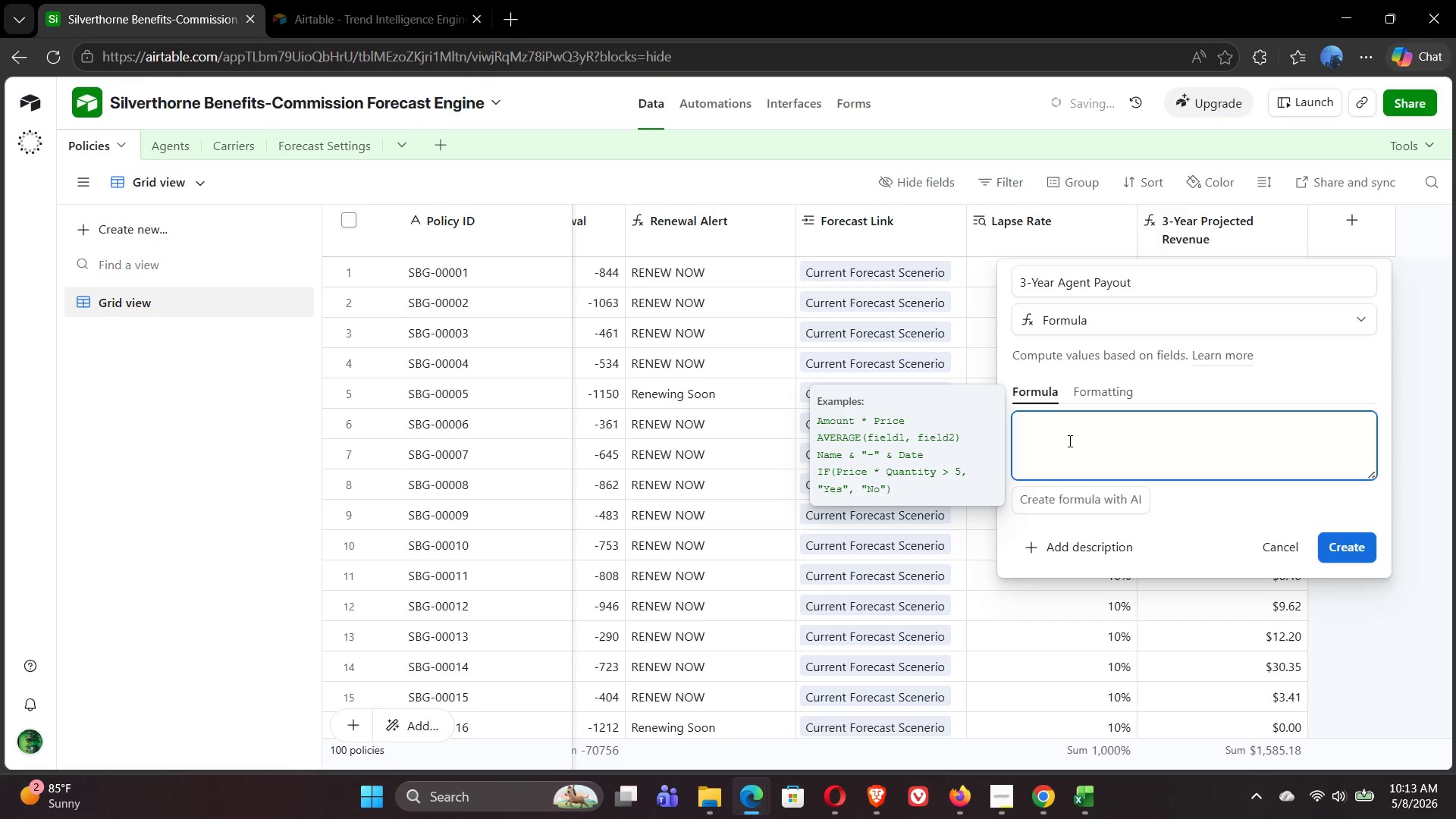 
wait(7.84)
 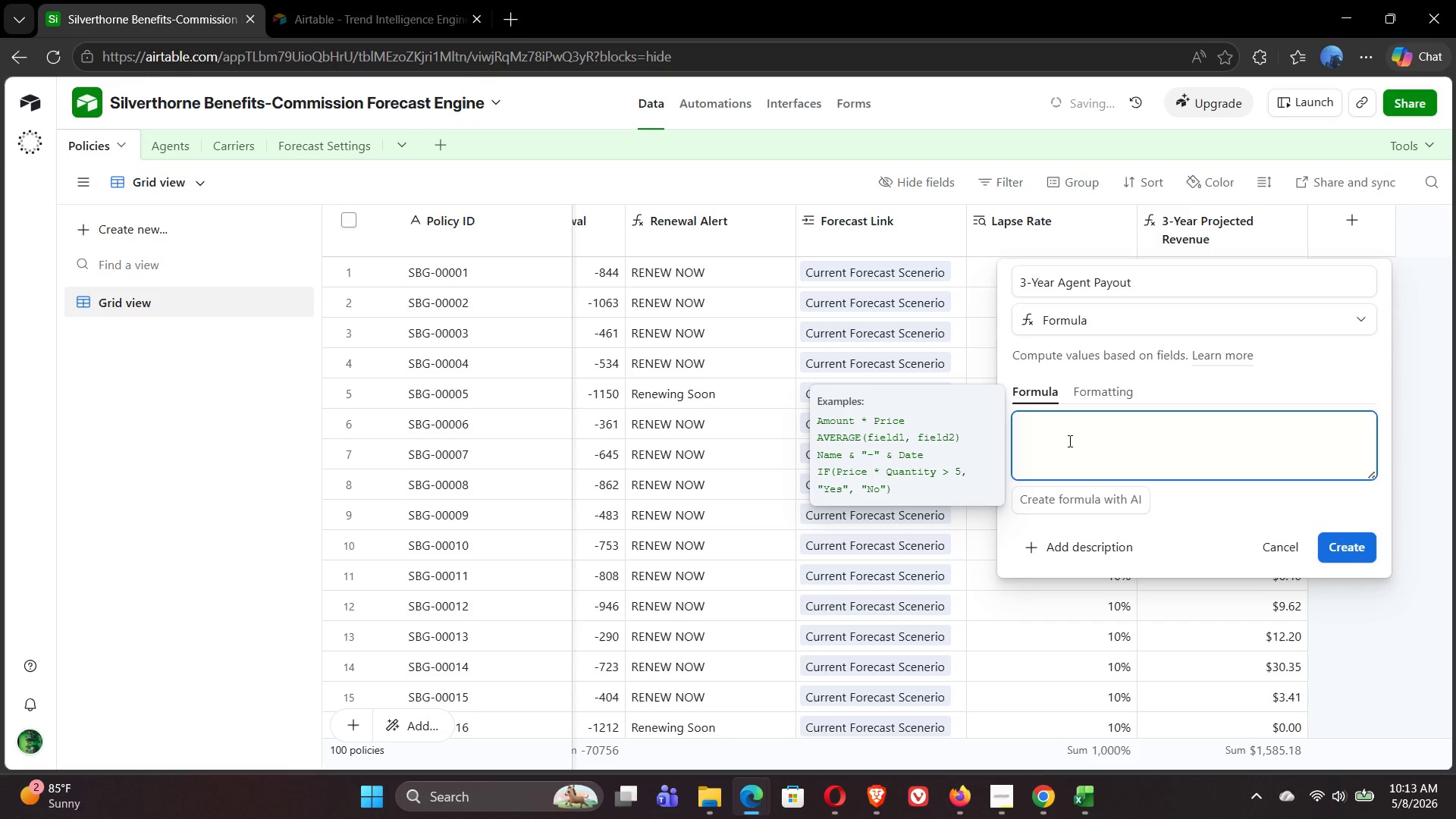 
type(round)
 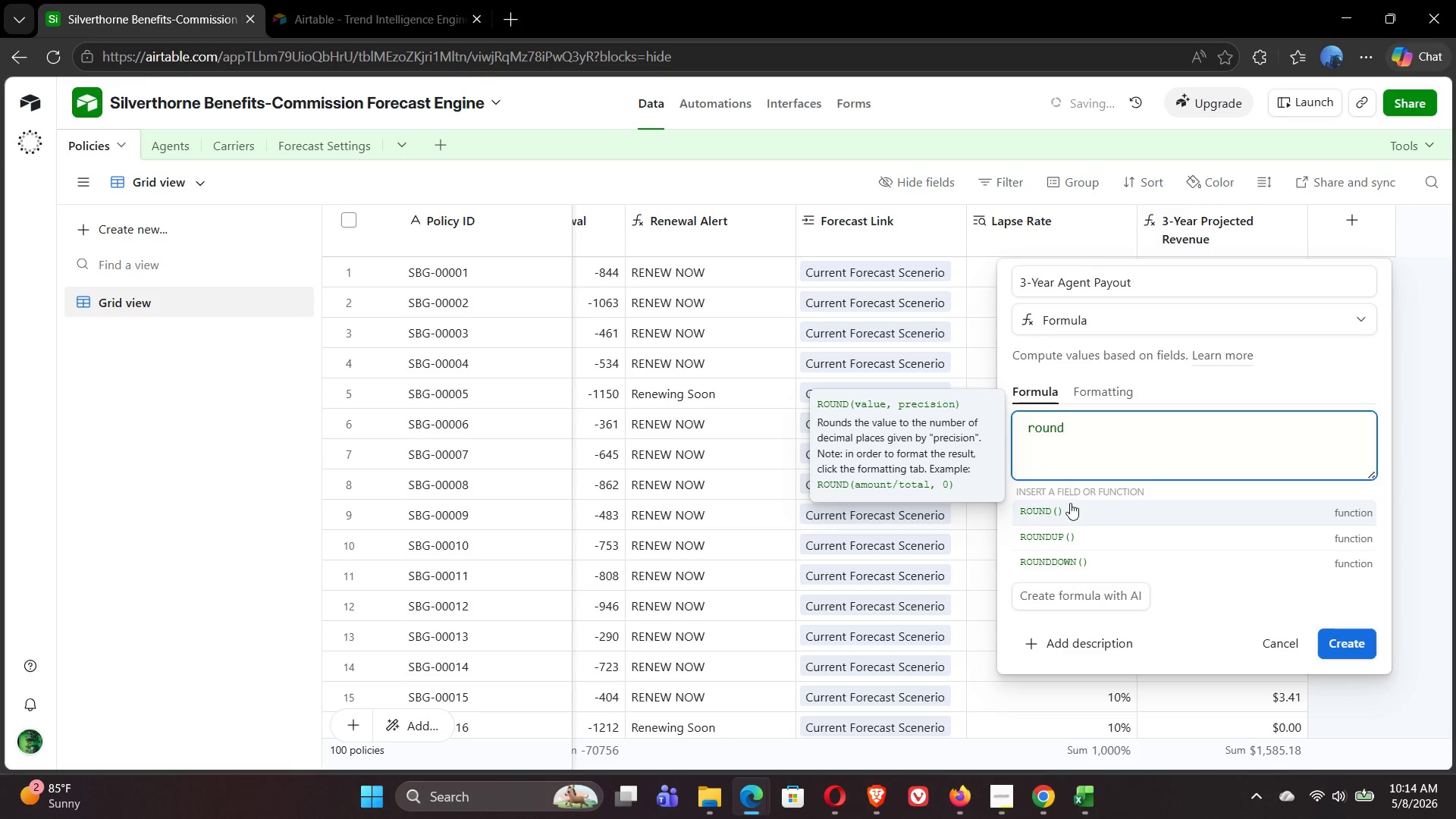 
left_click([1072, 511])
 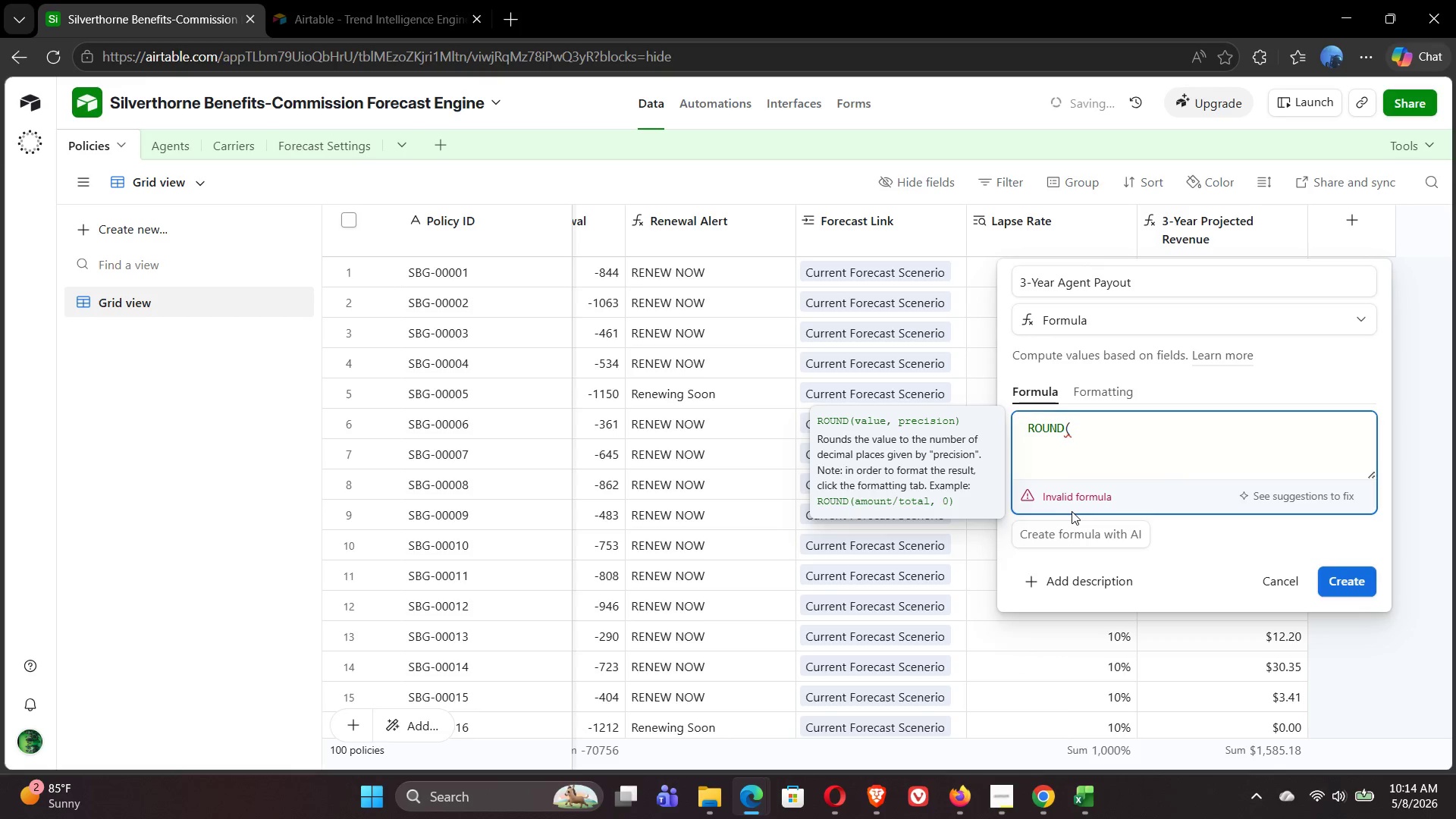 
key(Shift+BracketLeft)
 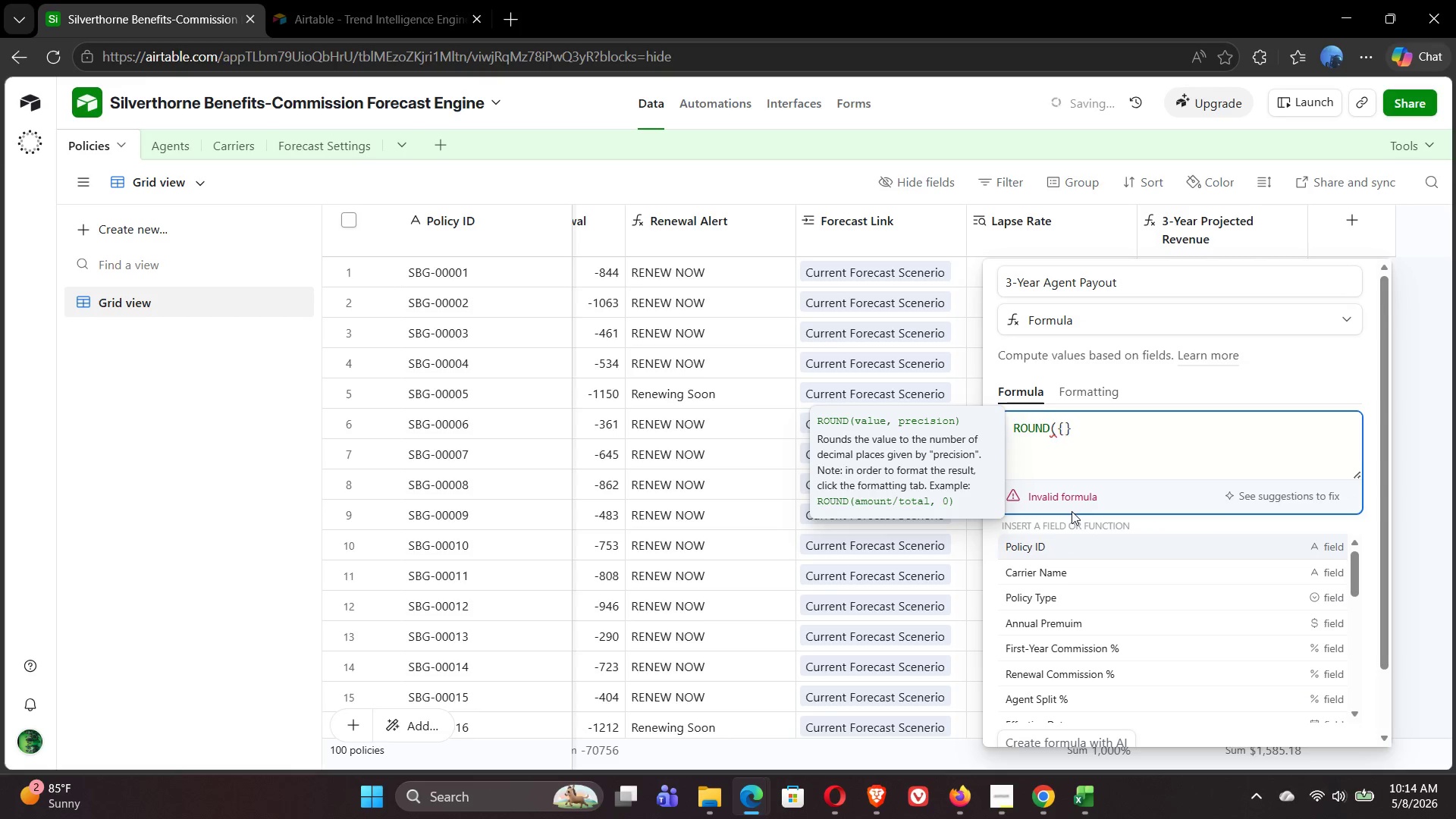 
key(3)
 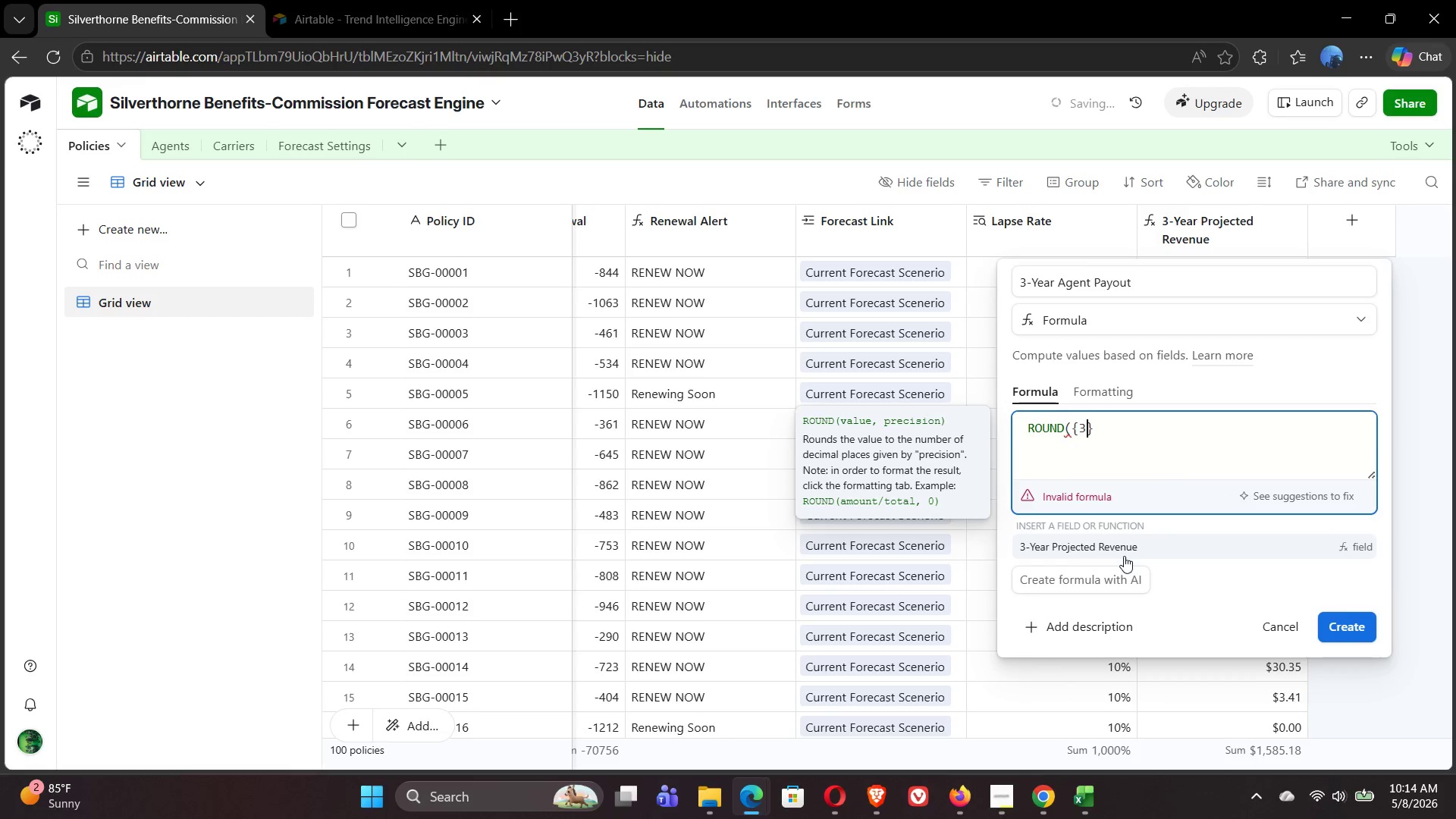 
left_click([1146, 547])
 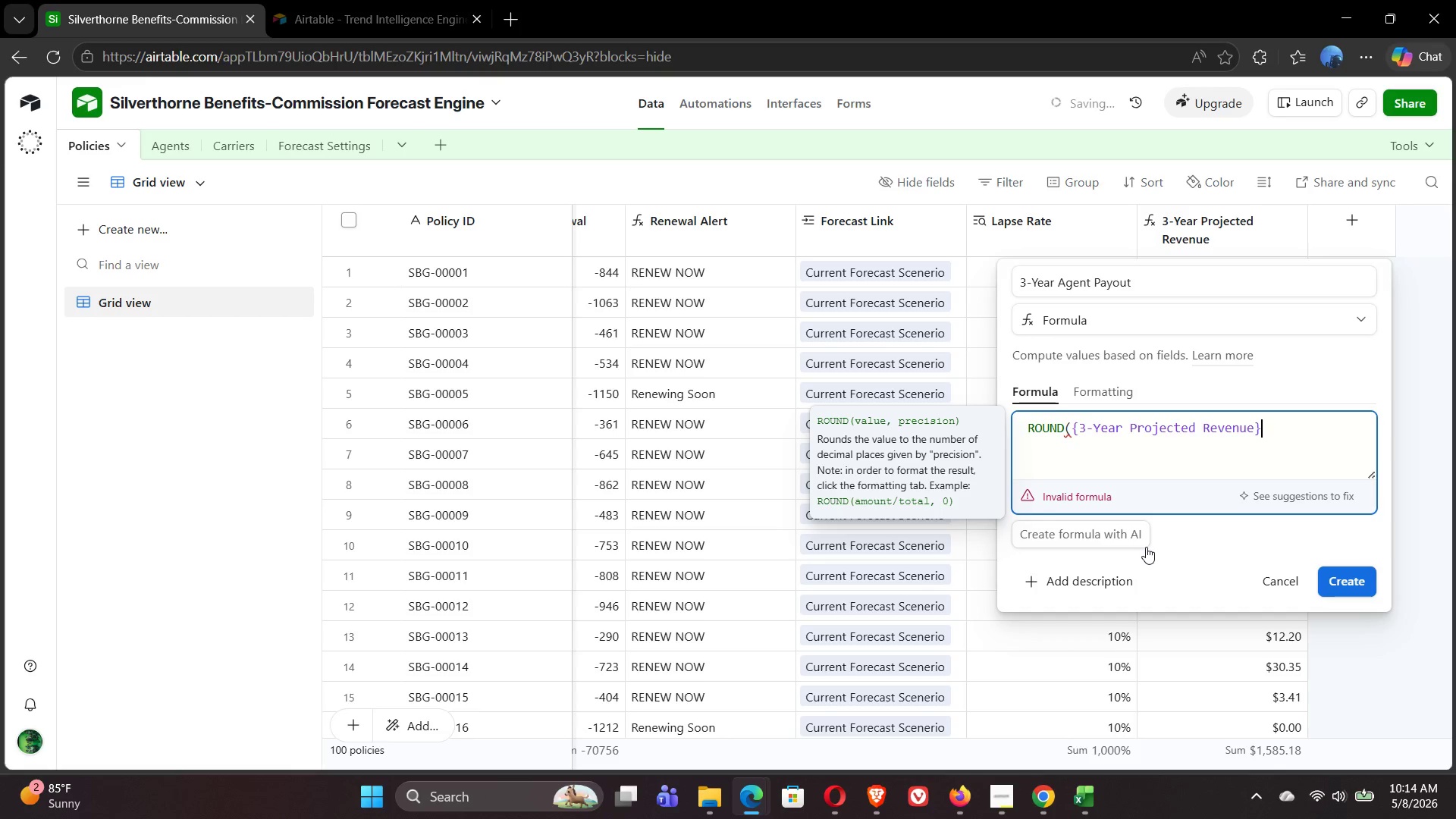 
type(*{ag)
 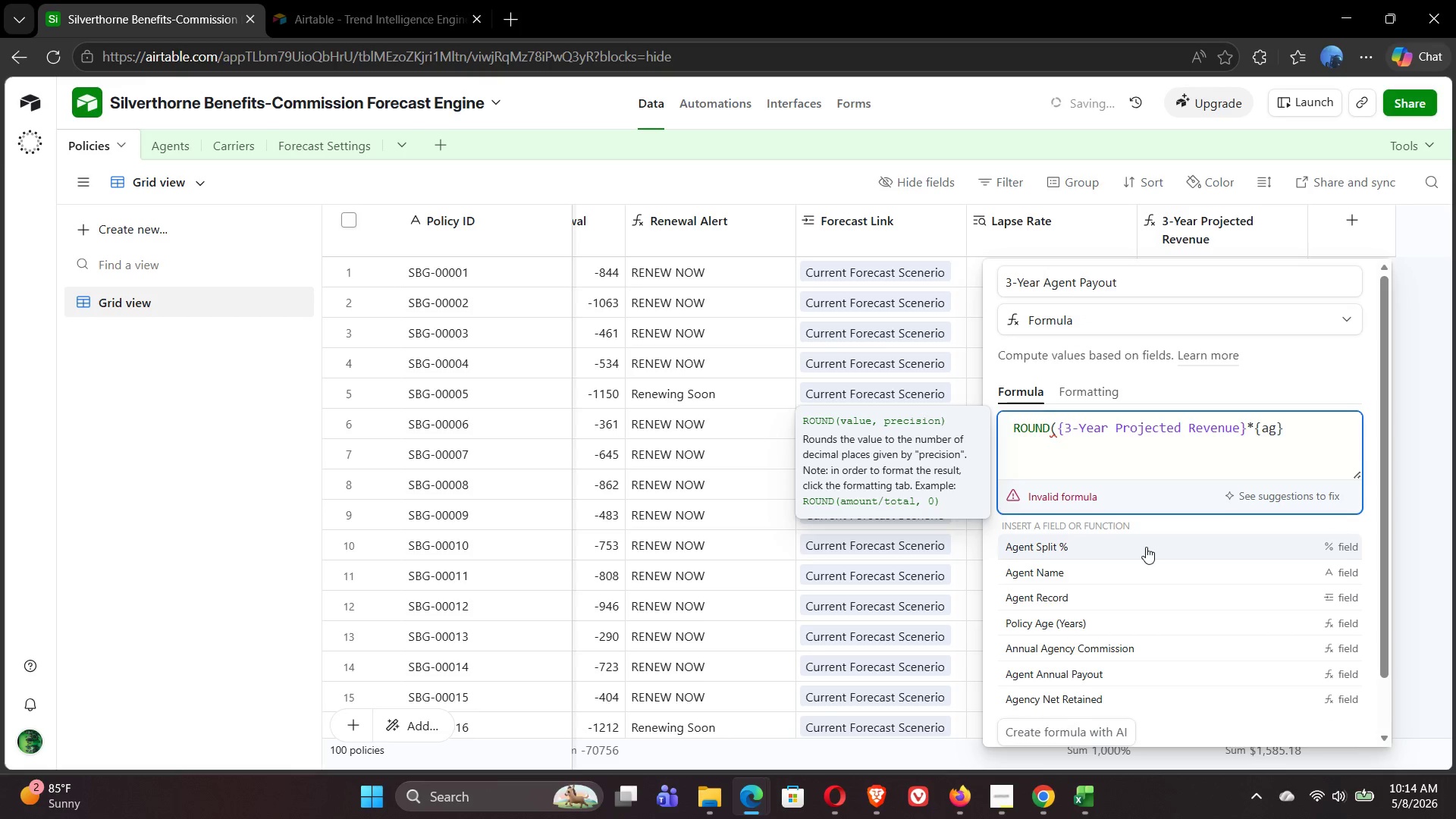 
type(en)
 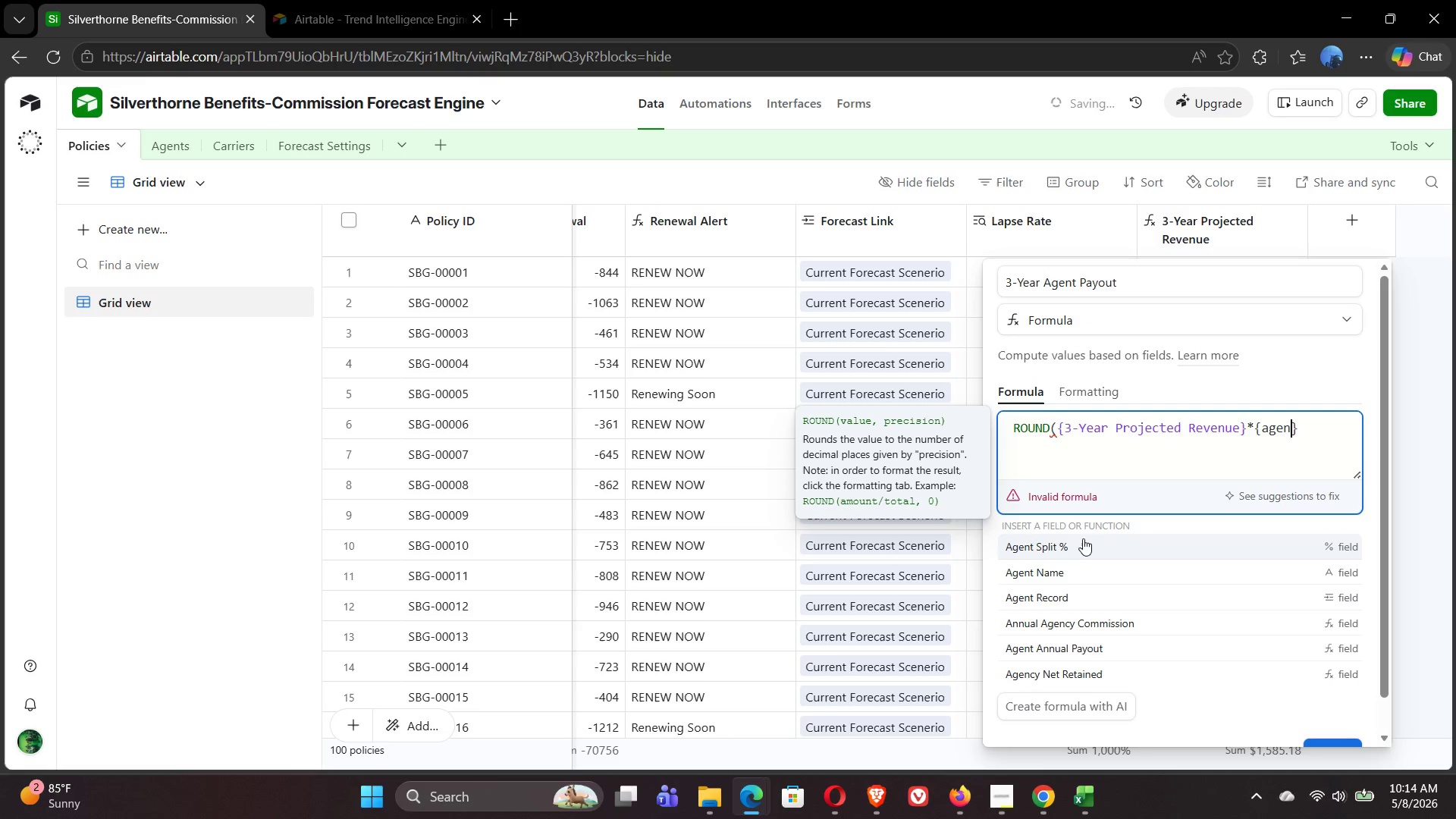 
left_click([1088, 546])
 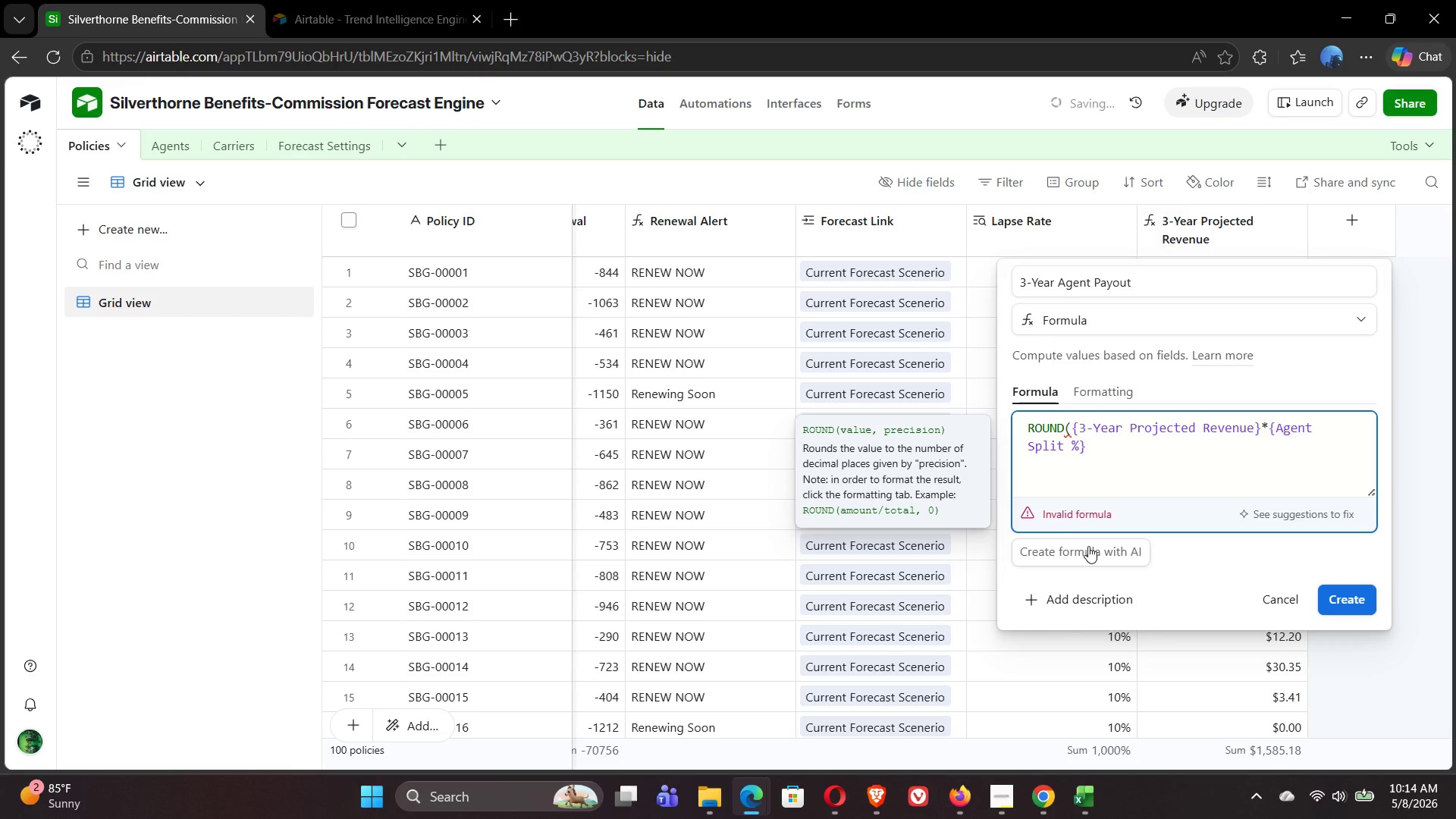 
key(Comma)
 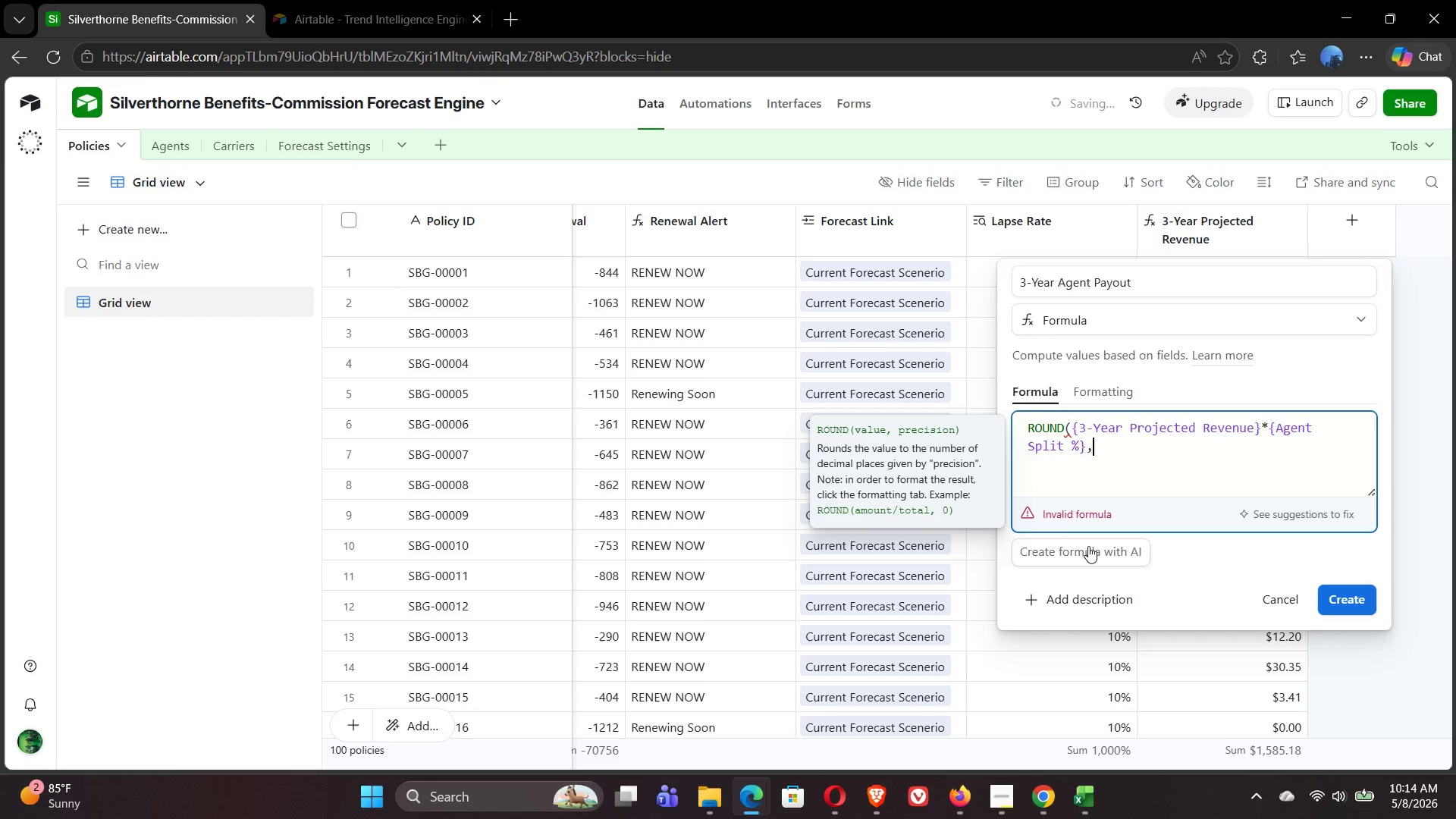 
key(2)
 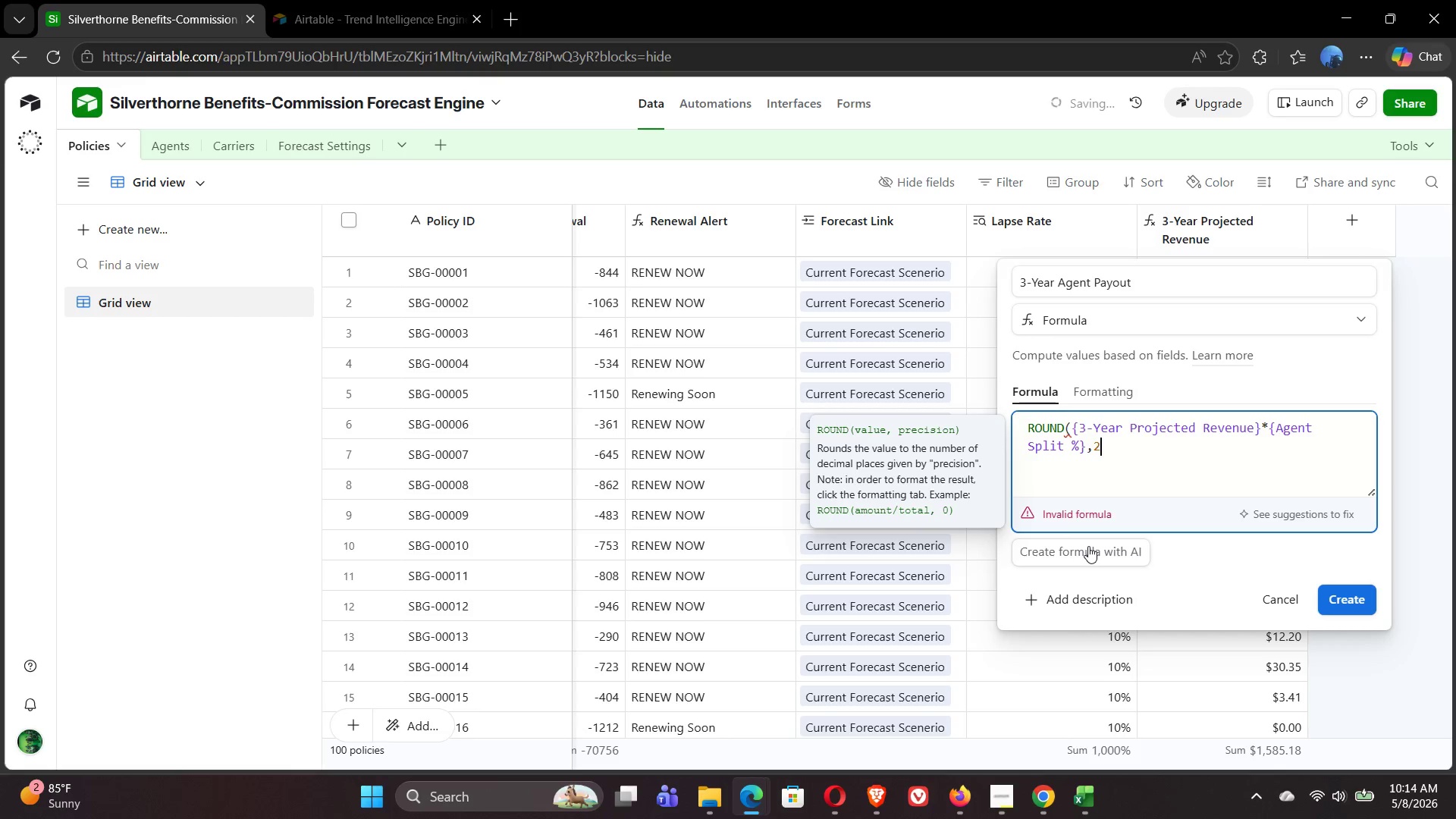 
wait(6.42)
 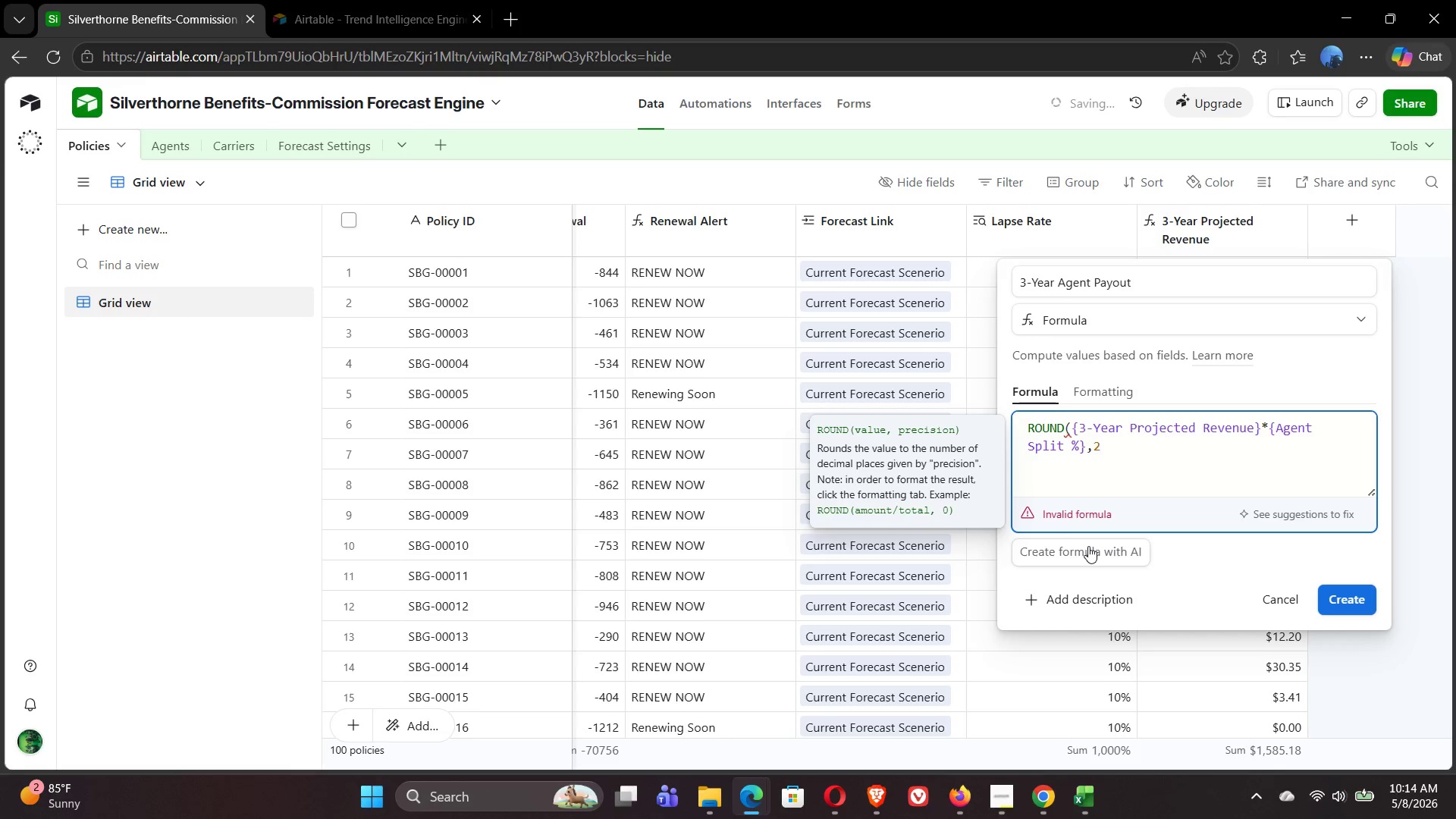 
key(Shift+0)
 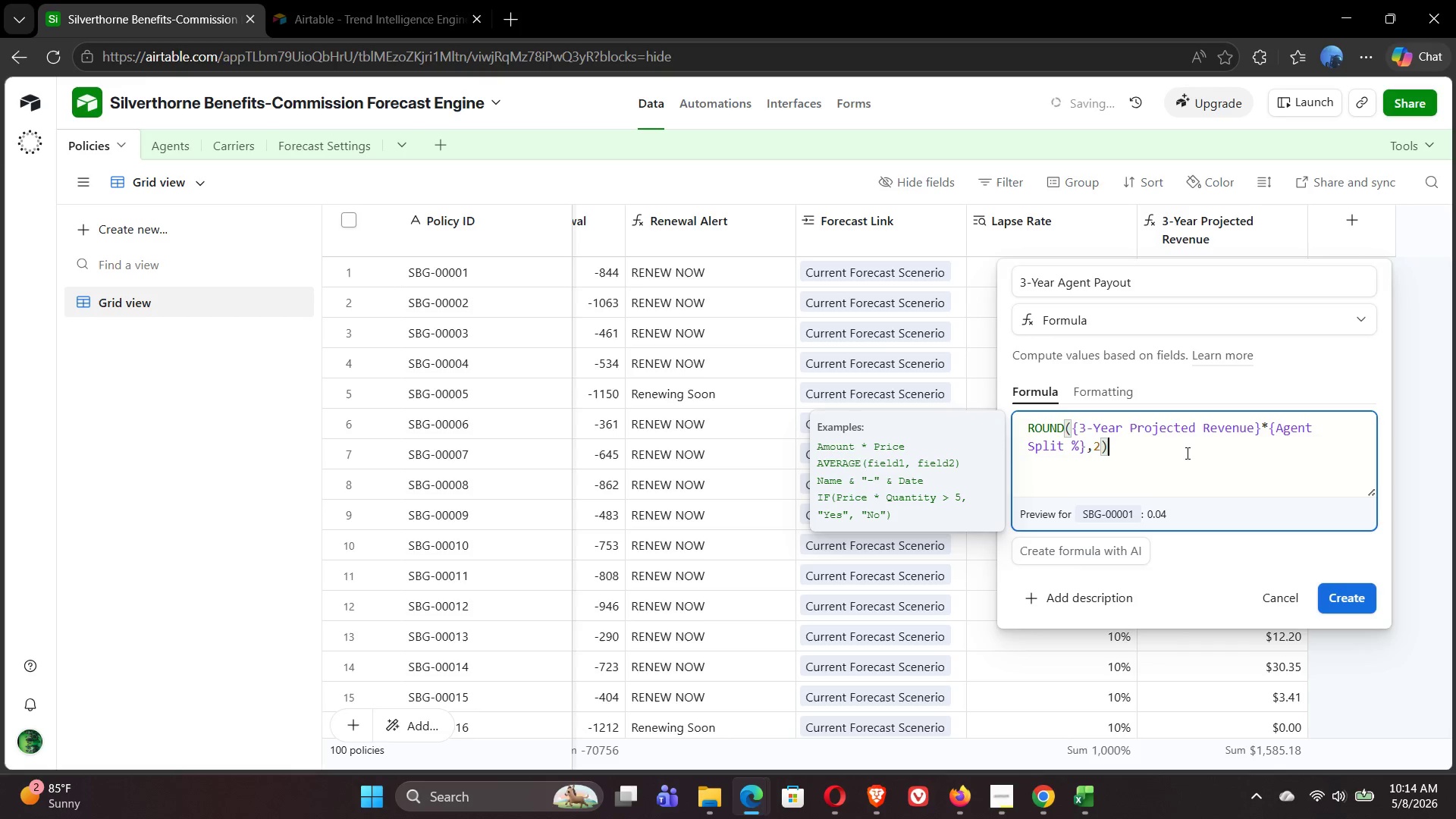 
left_click([1083, 396])
 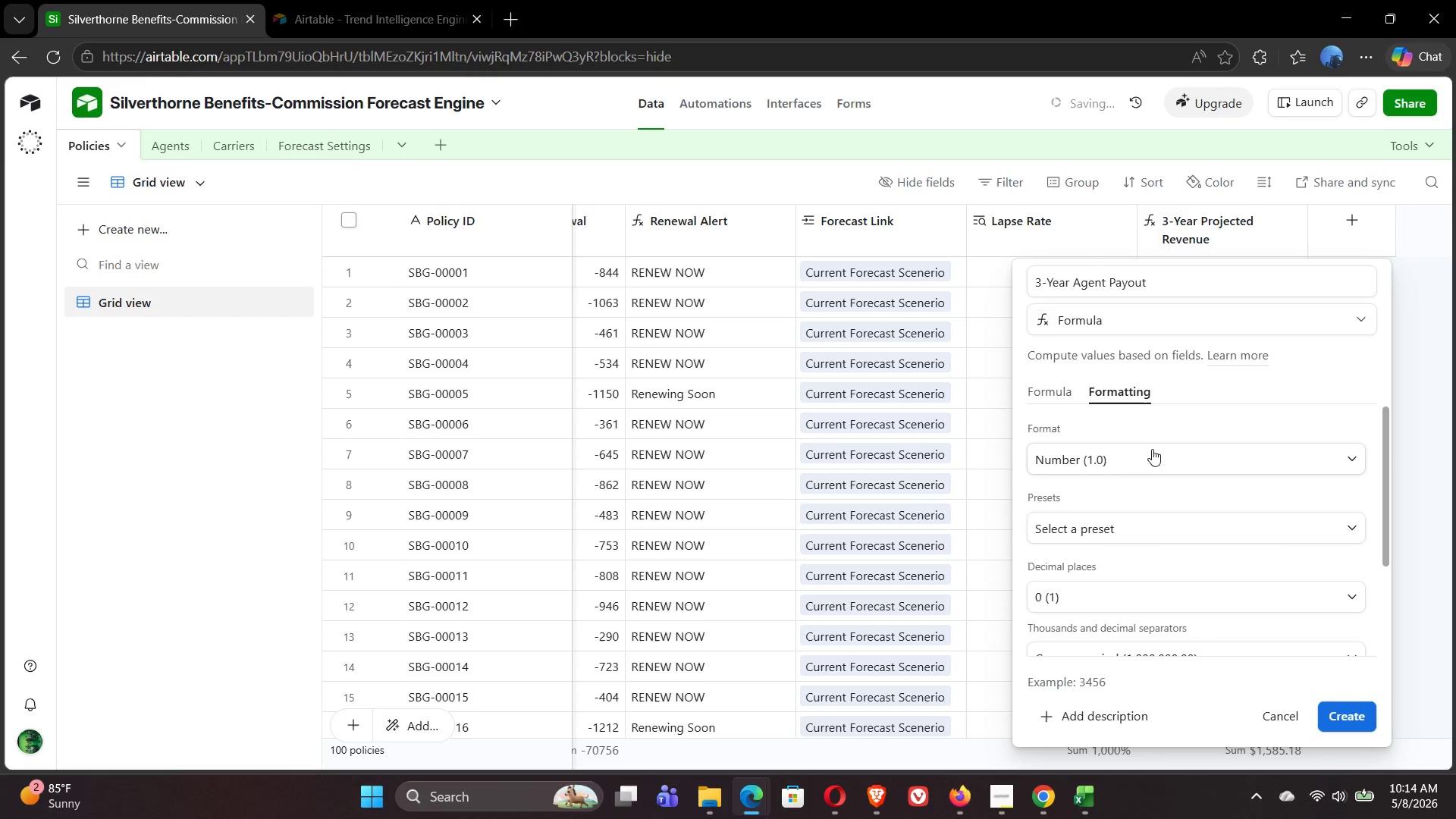 
left_click([1153, 458])
 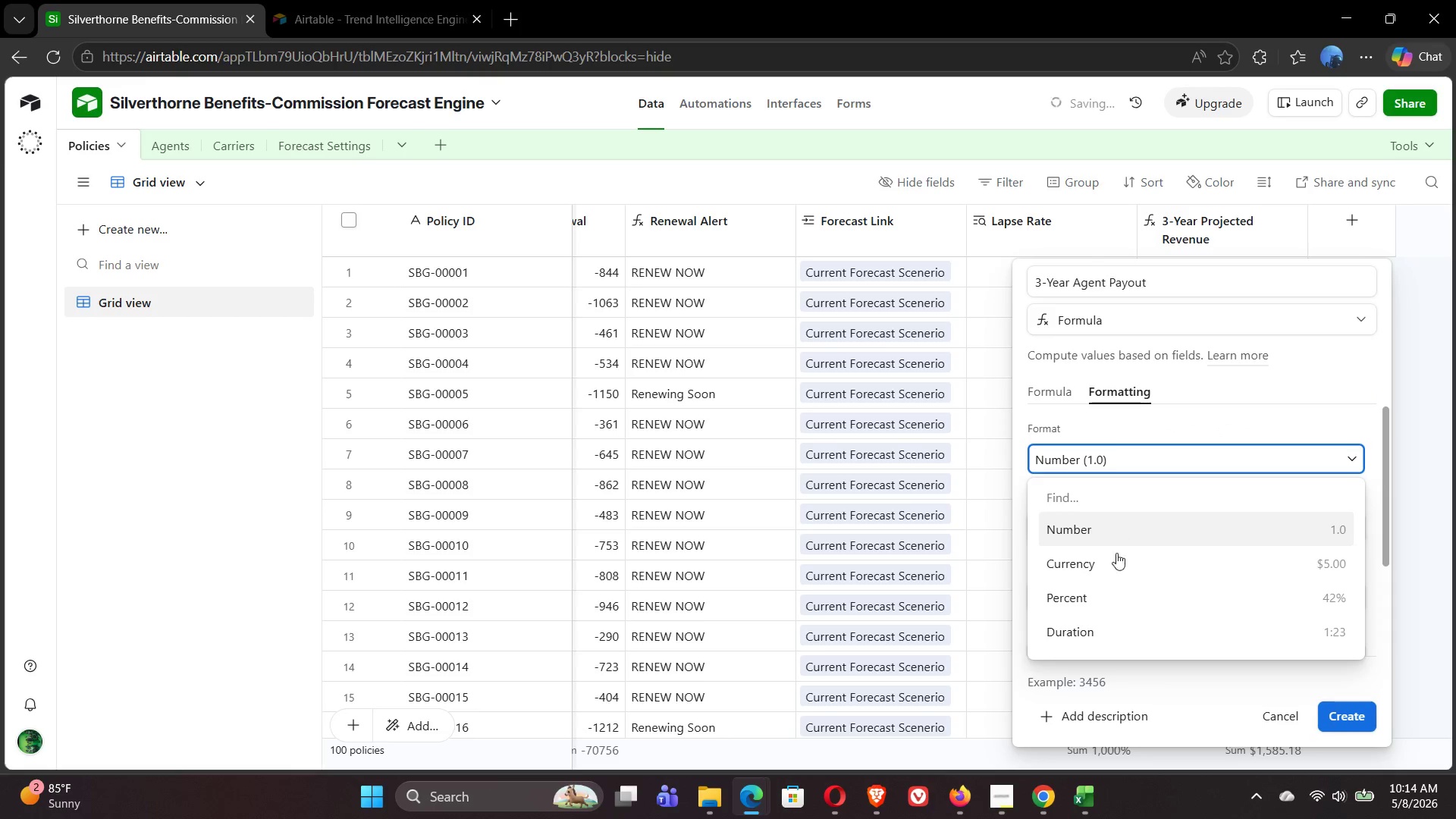 
left_click([1116, 561])
 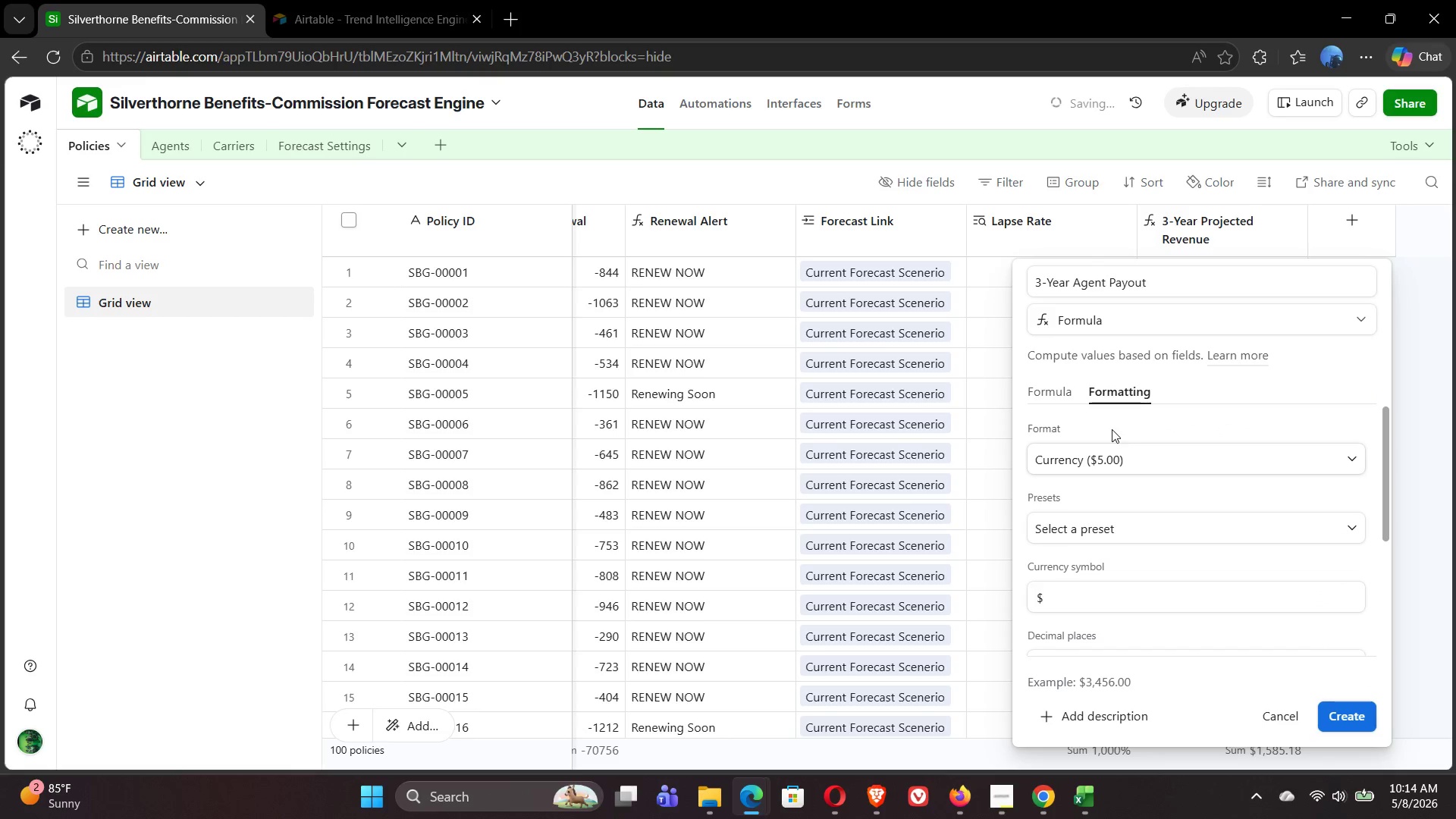 
left_click([1061, 394])
 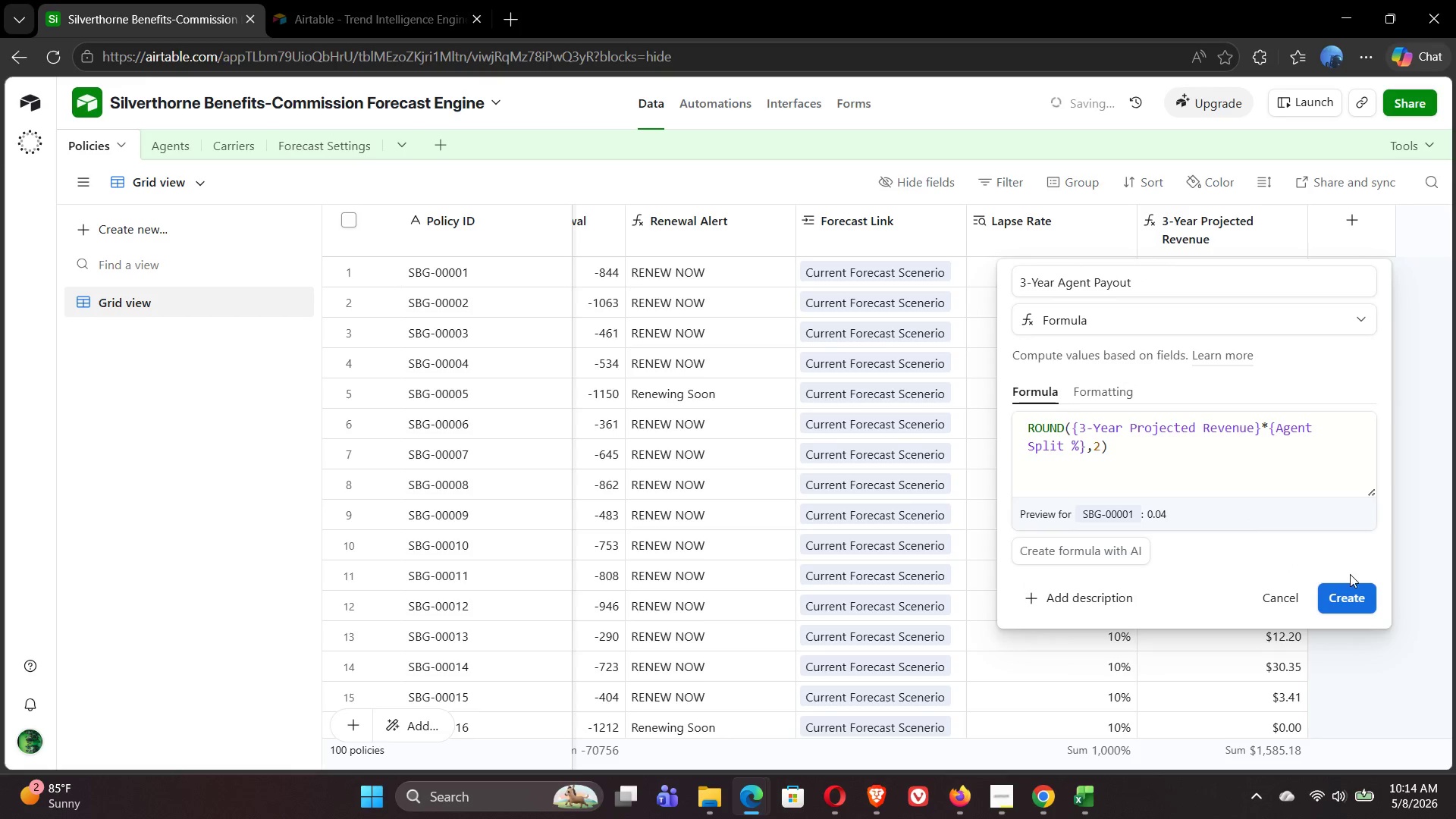 
left_click([1358, 596])
 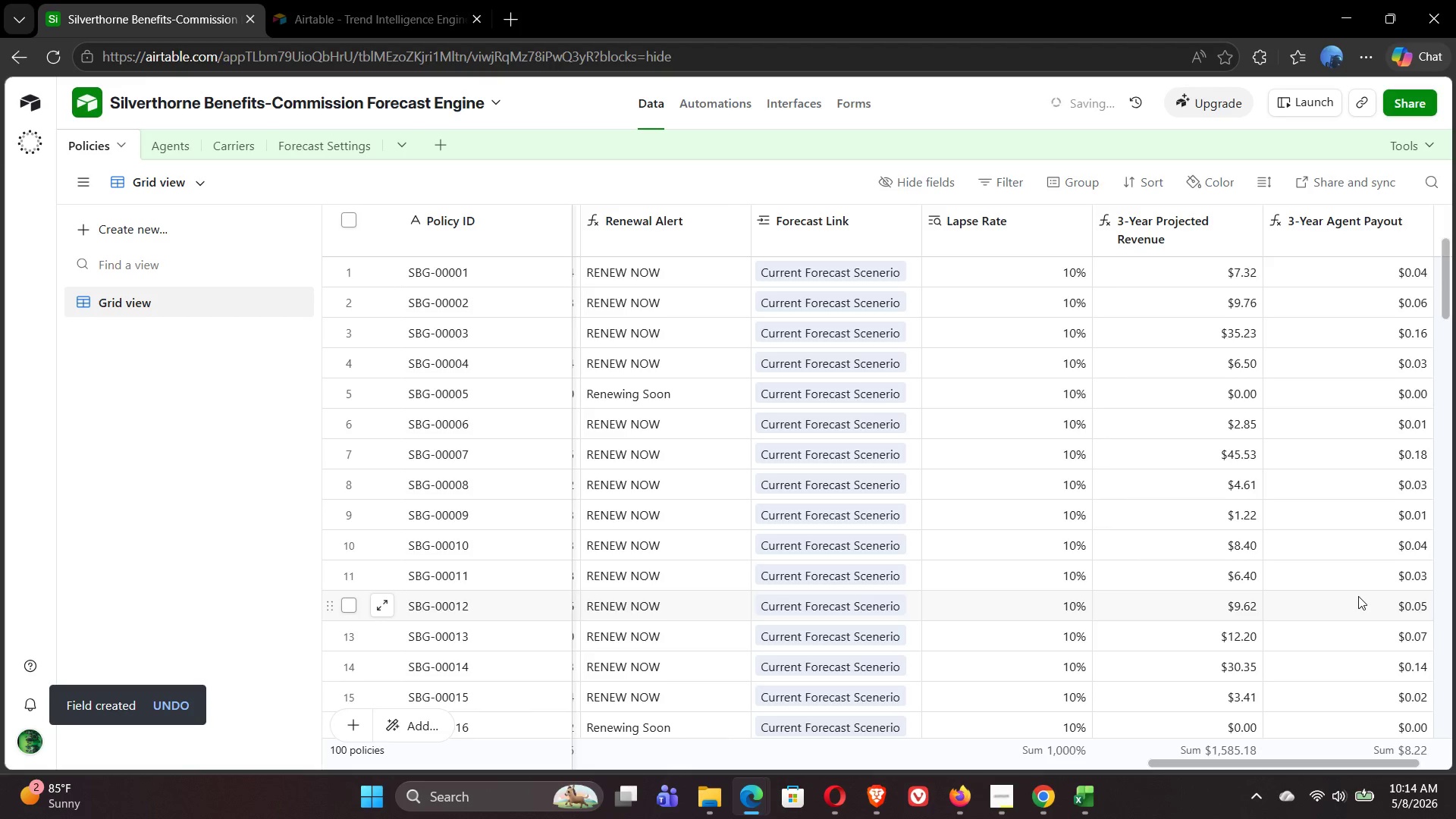 
wait(12.53)
 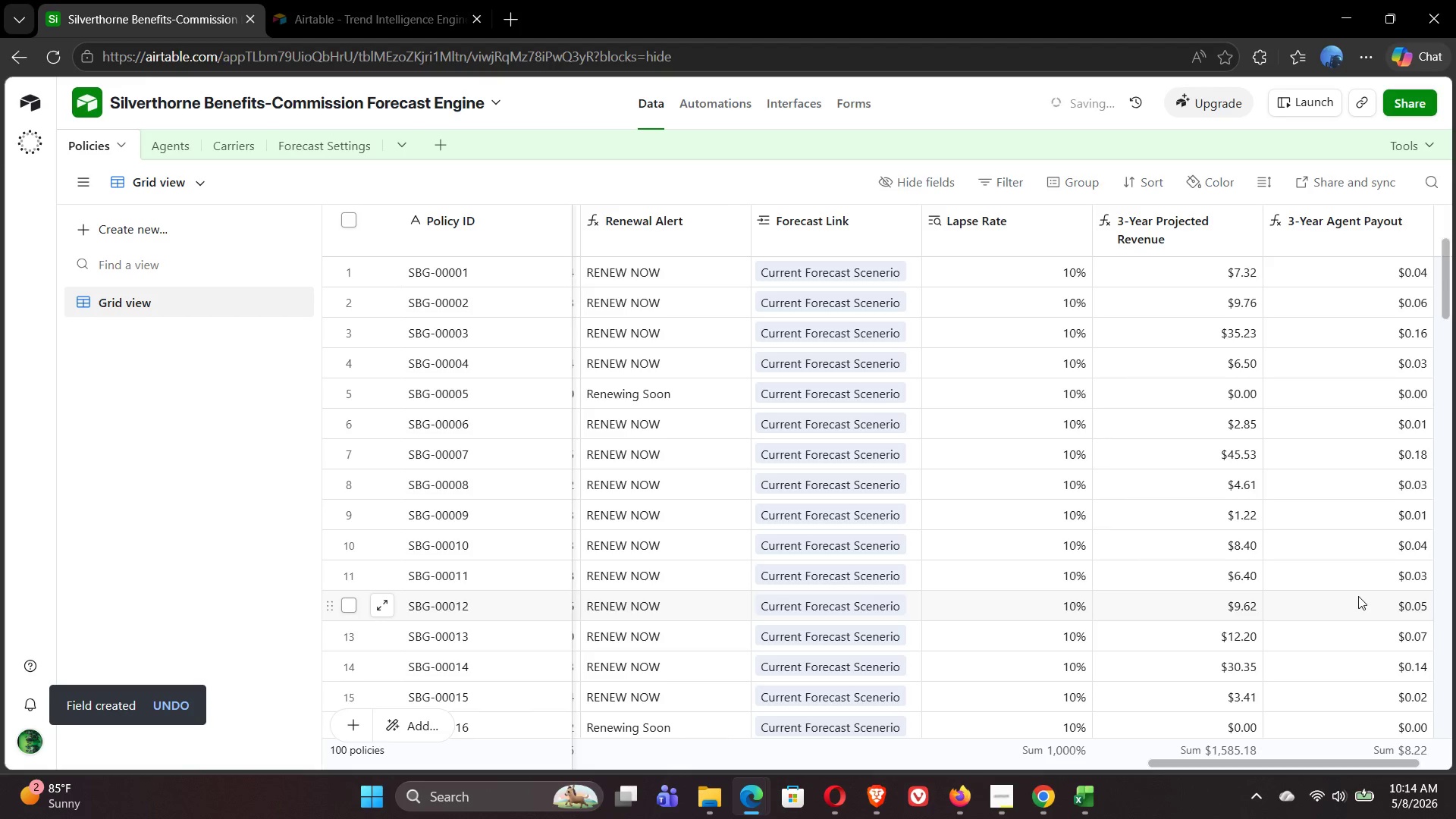 
mouse_move([1349, 265])
 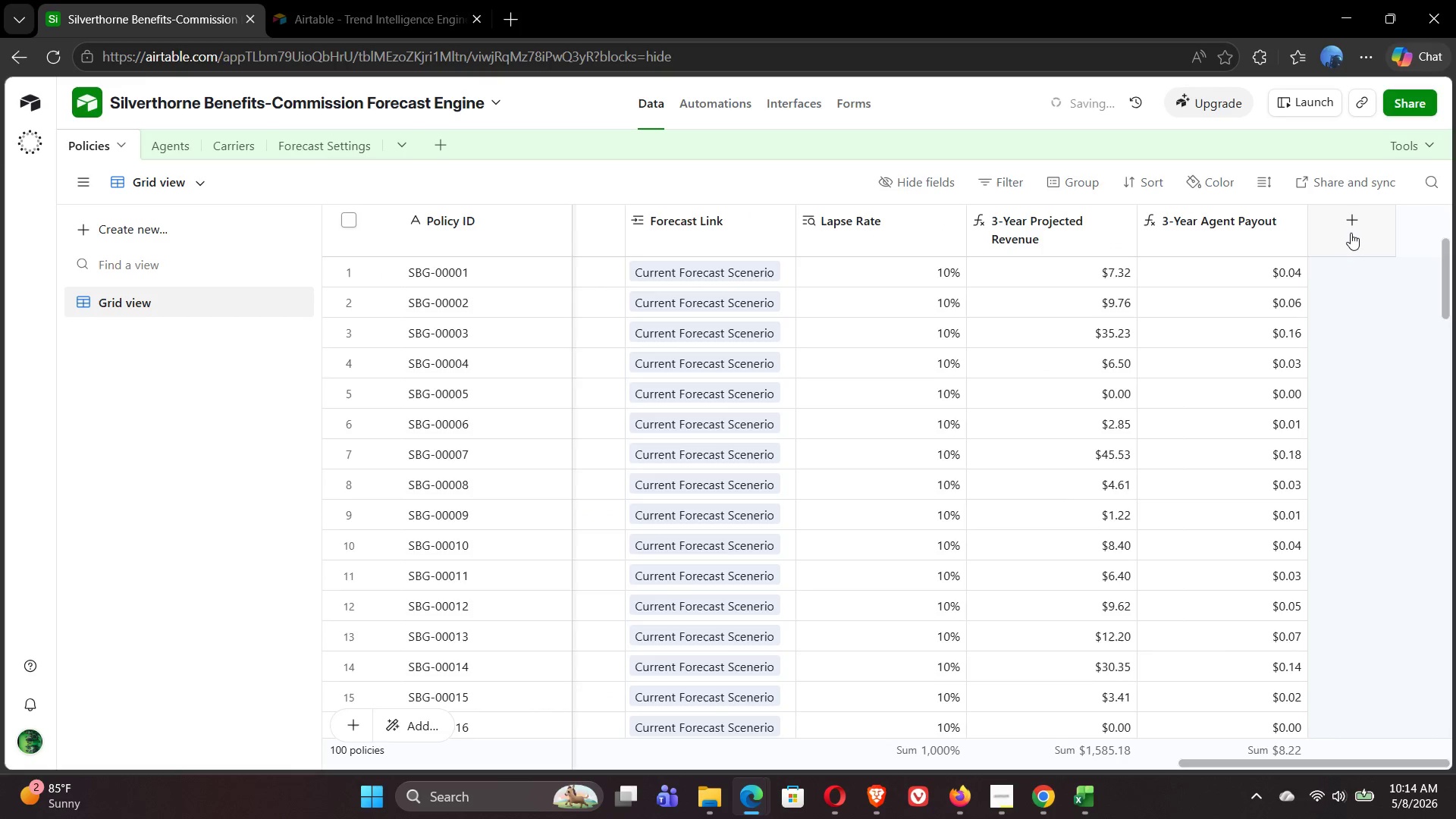 
left_click([1351, 233])
 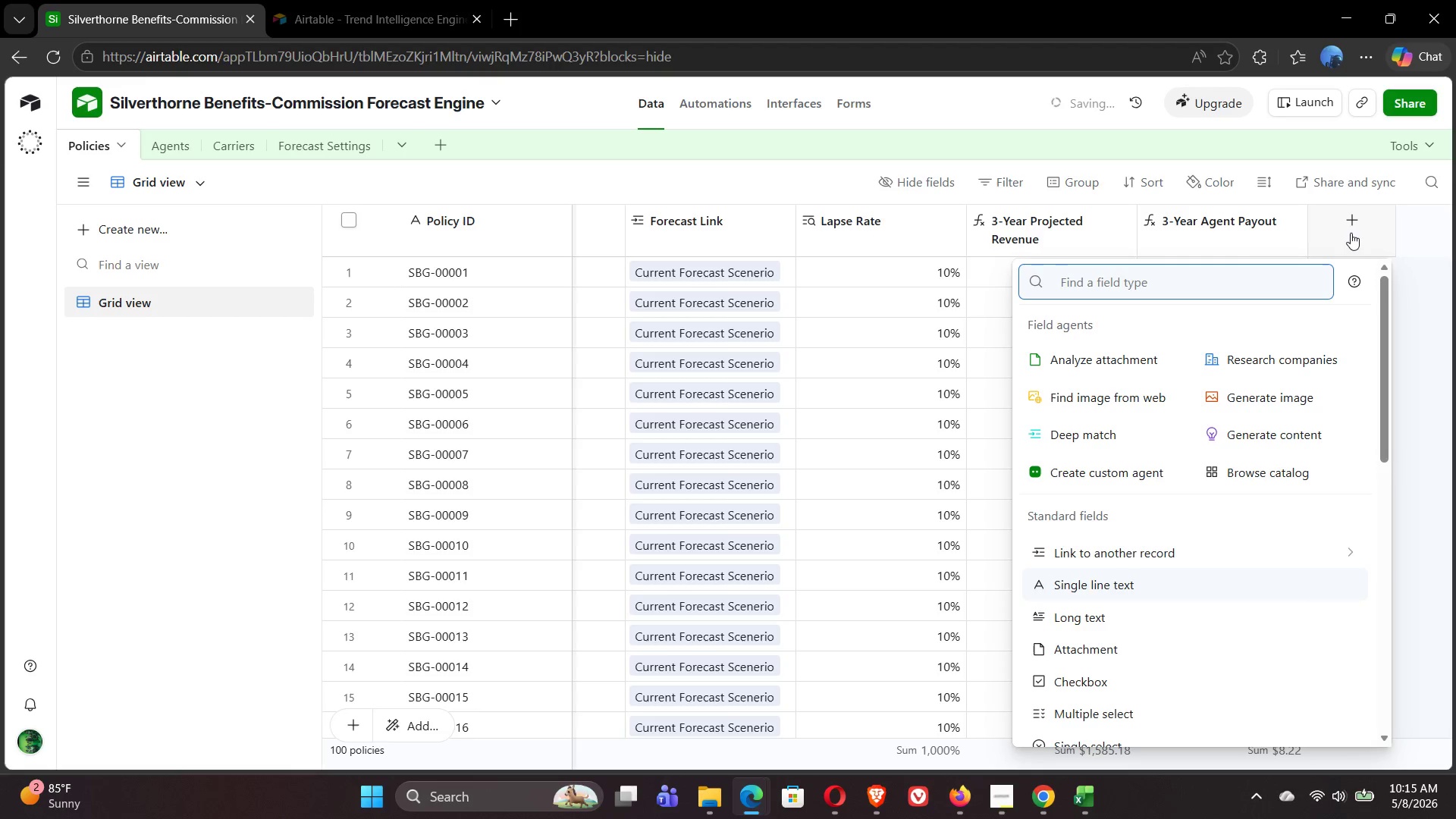 
wait(15.86)
 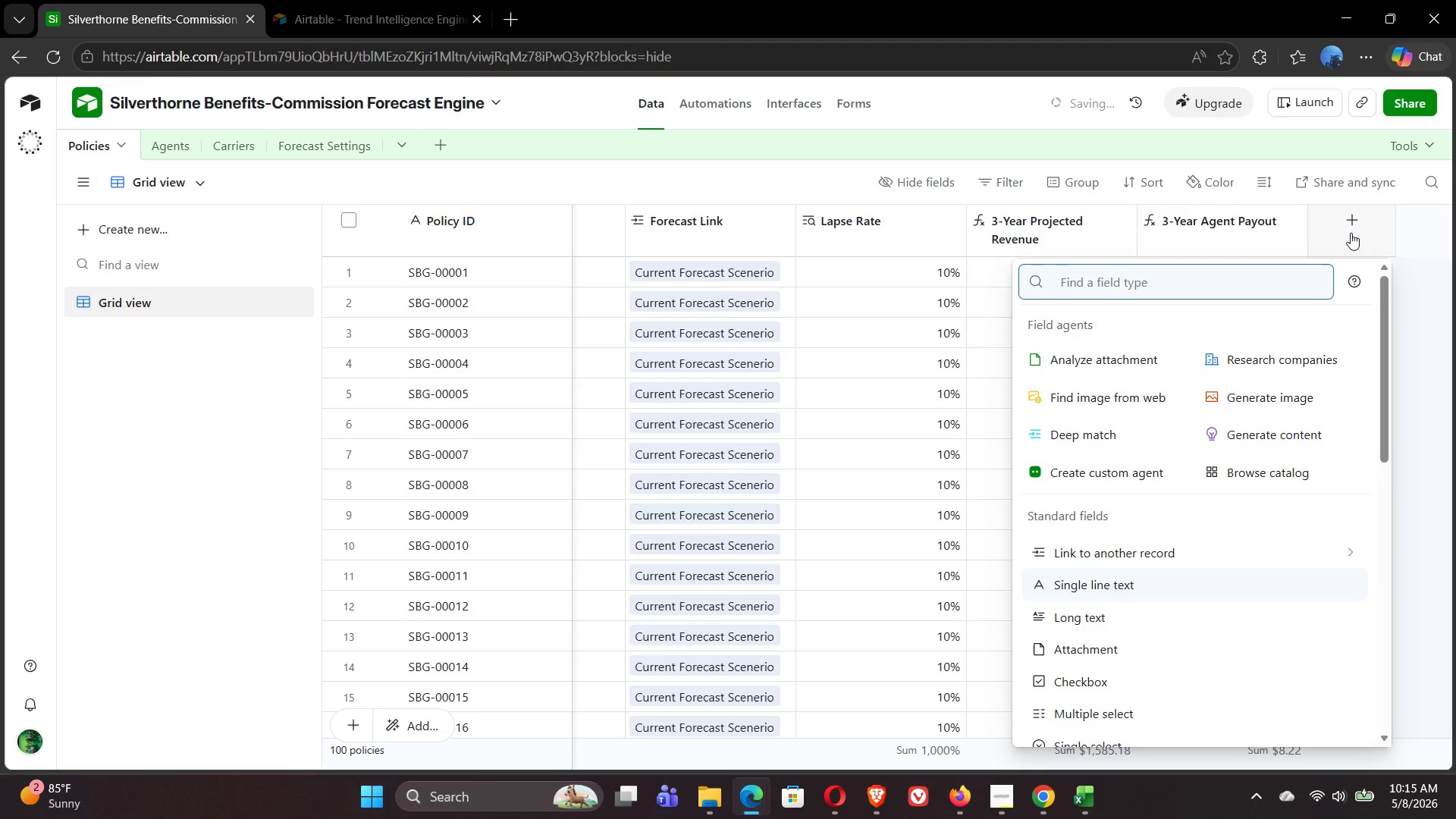 
type(form)
 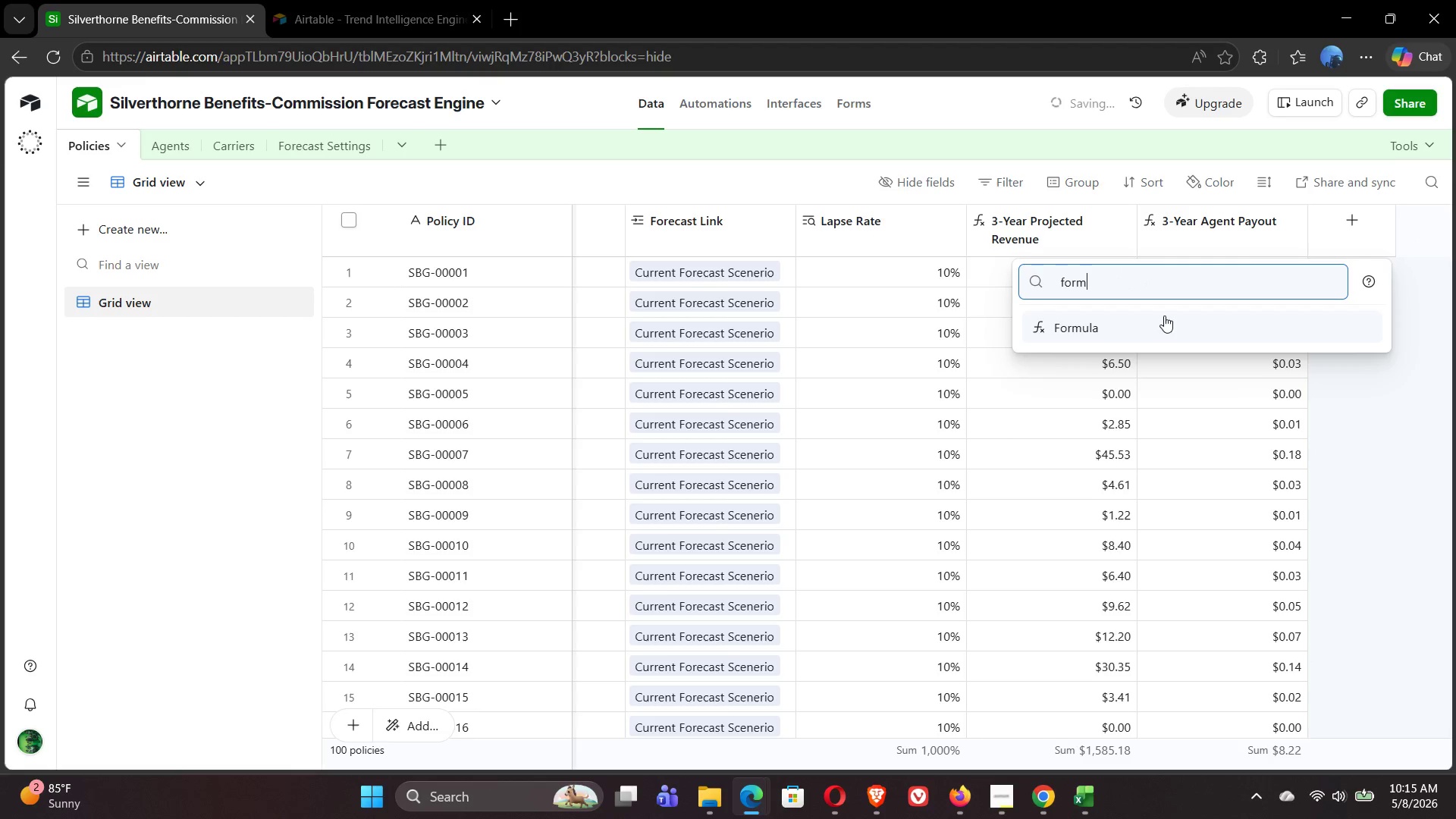 
left_click([1125, 329])
 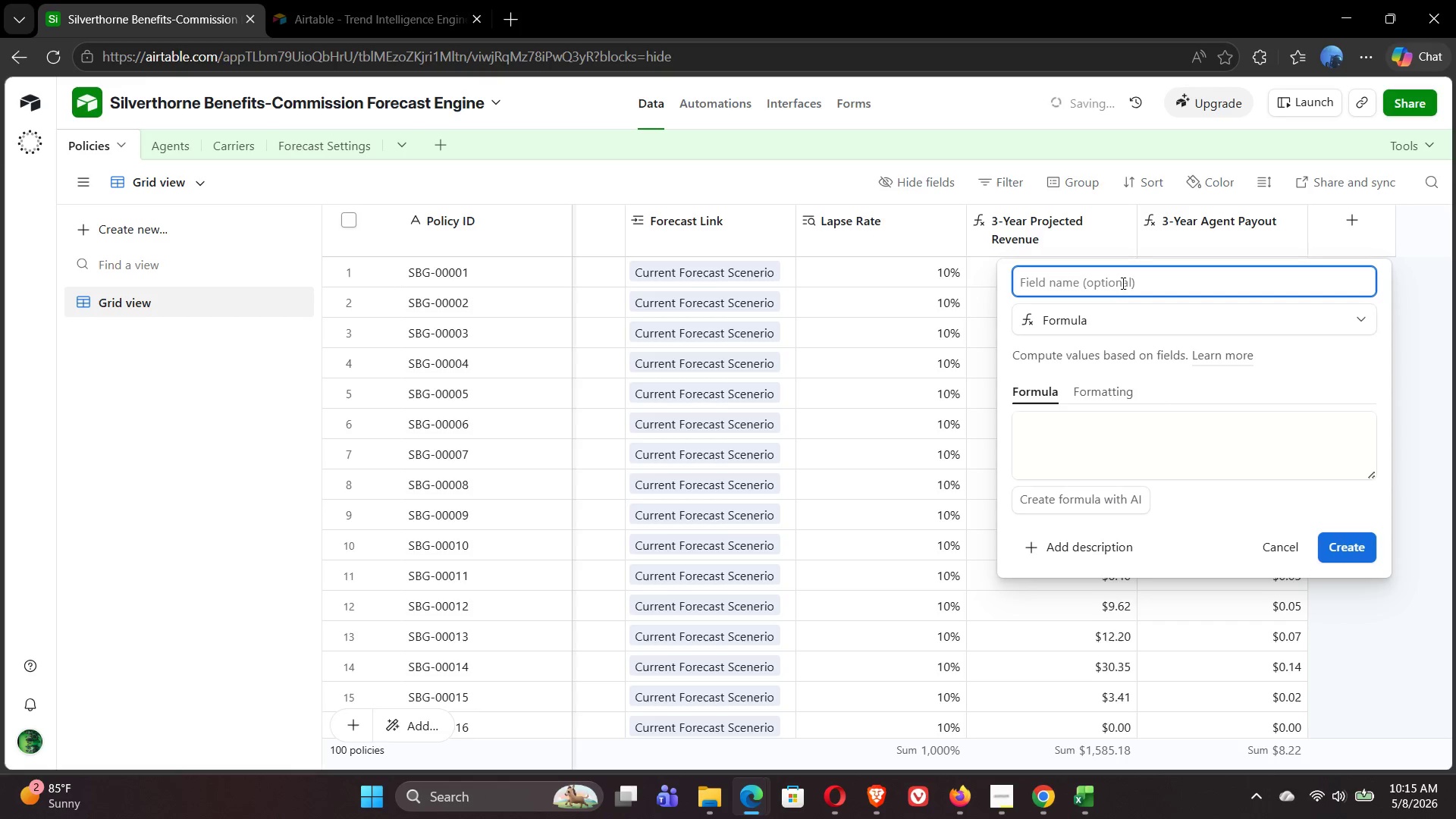 
type(Policy Health Score)
 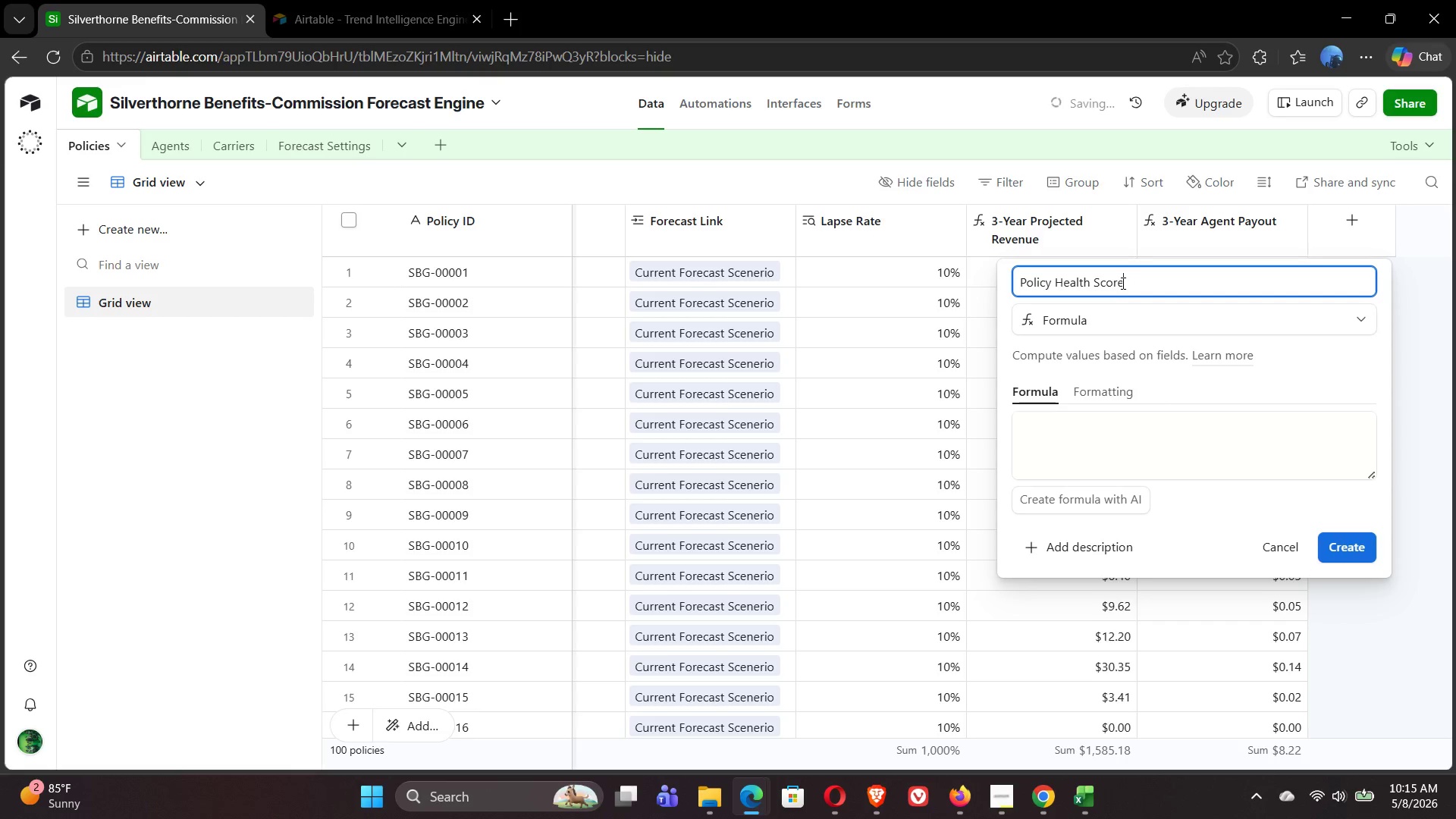 
left_click([1052, 436])
 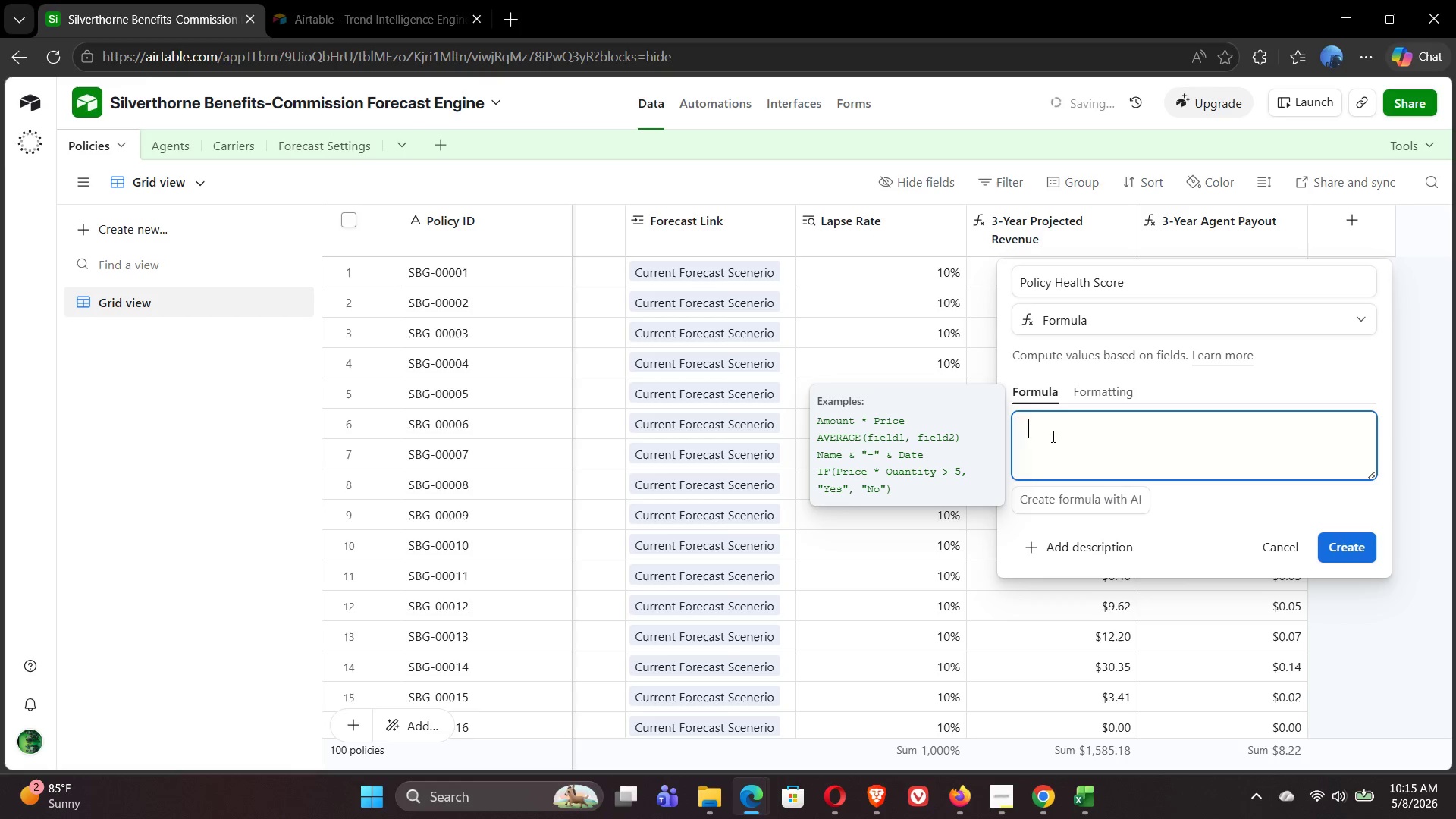 
type(IF({cur)
 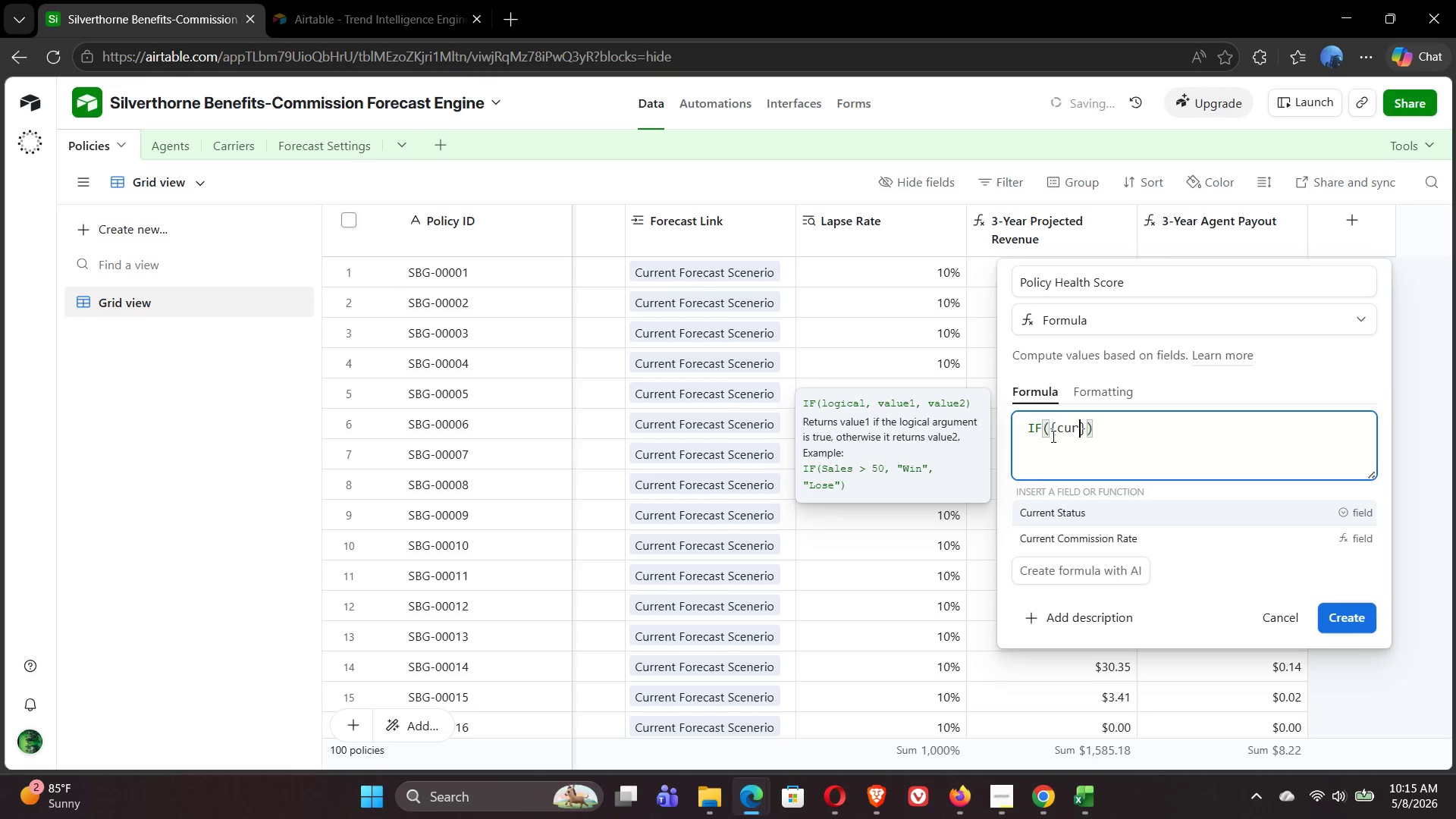 
left_click([1103, 508])
 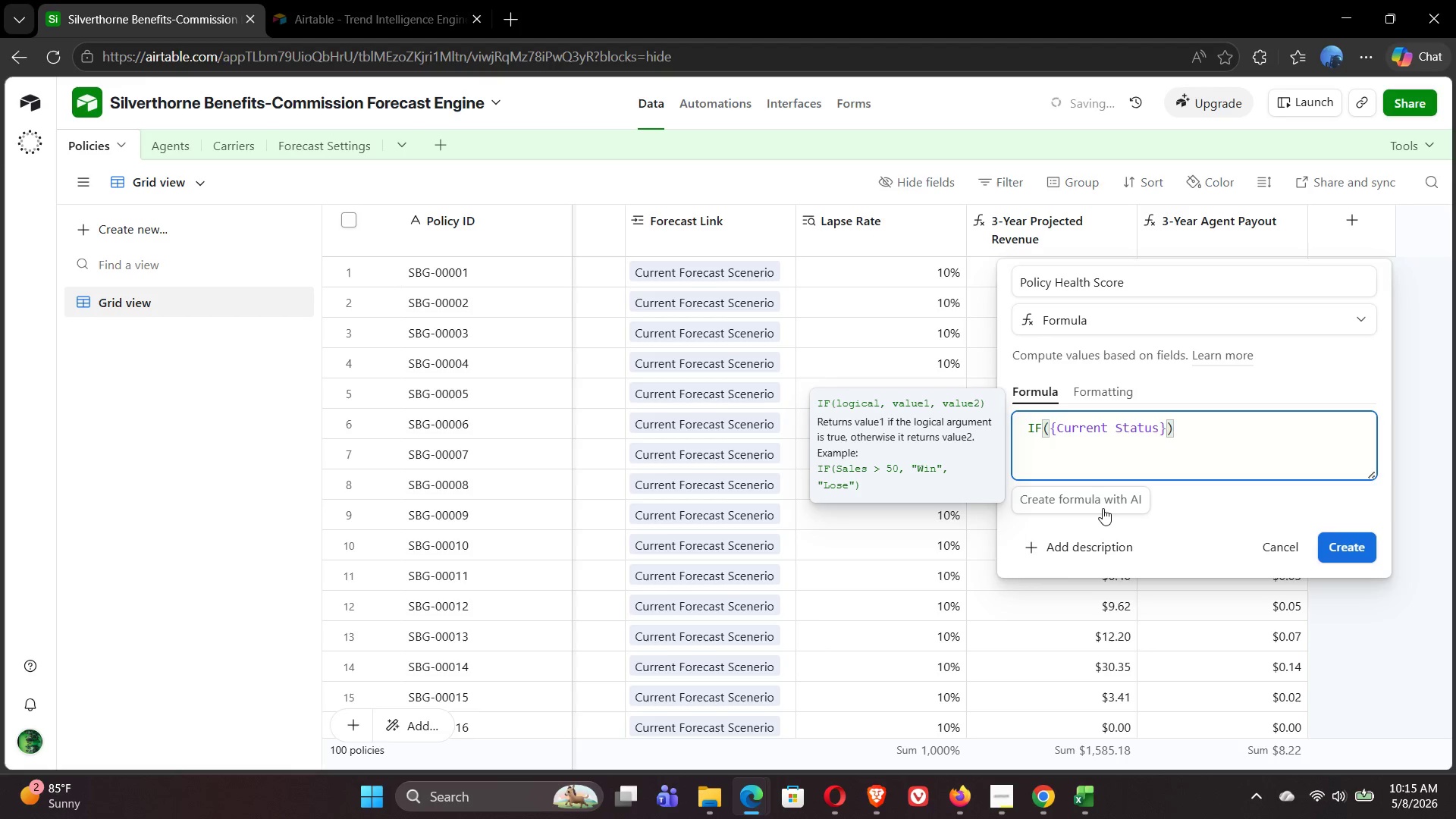 
type(= "Active)
 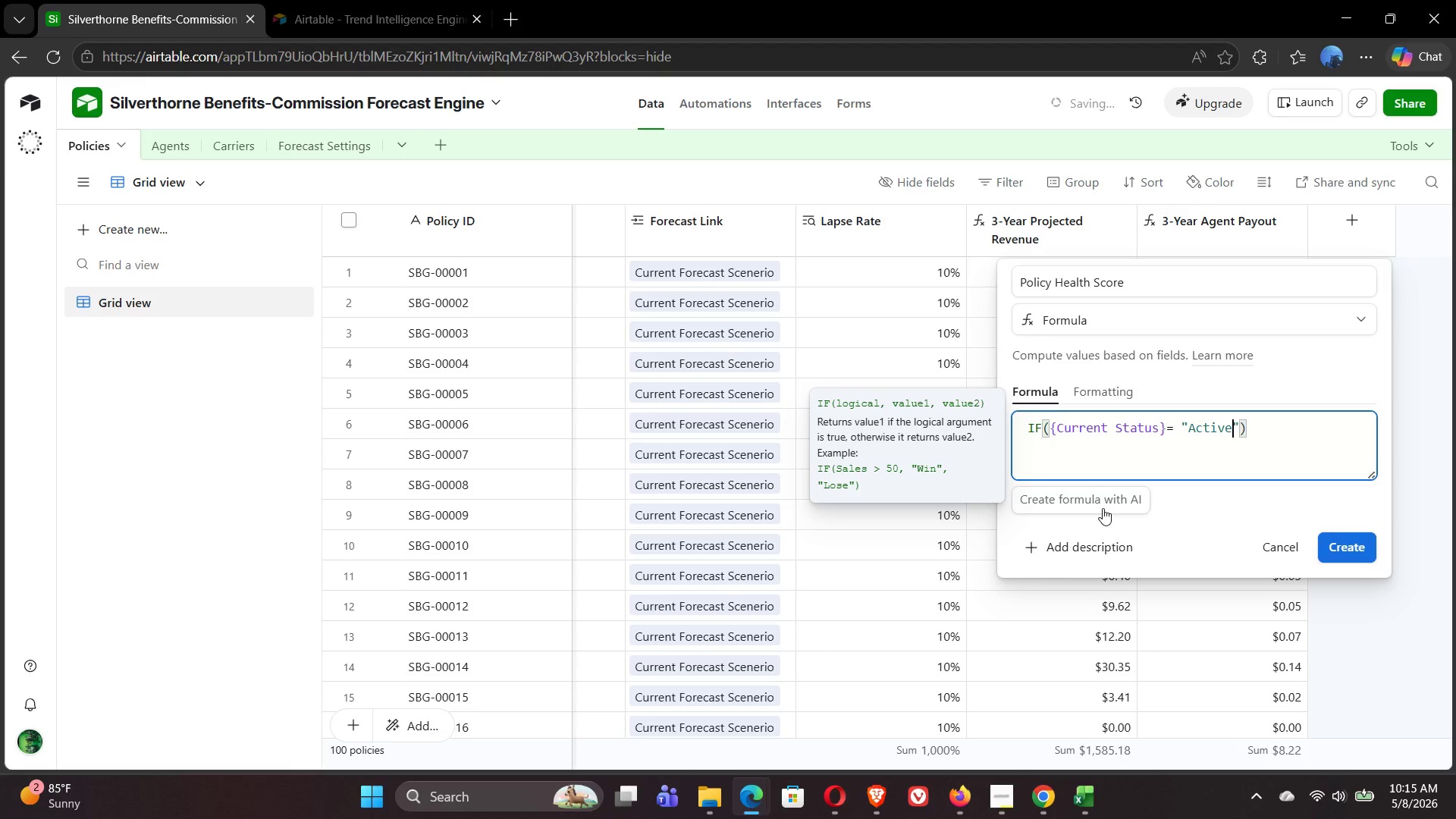 
key(ArrowRight)
 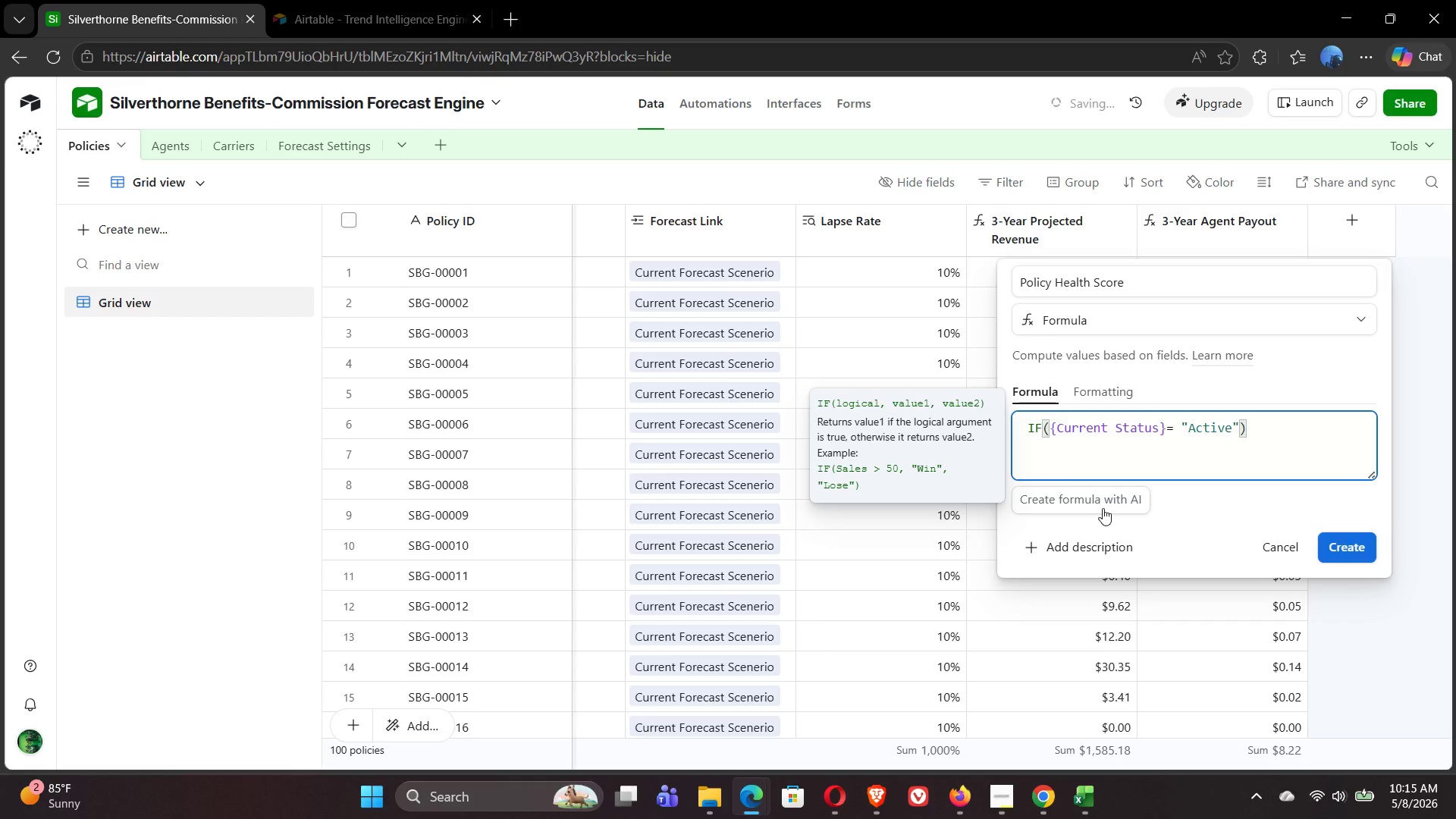 
key(Comma)
 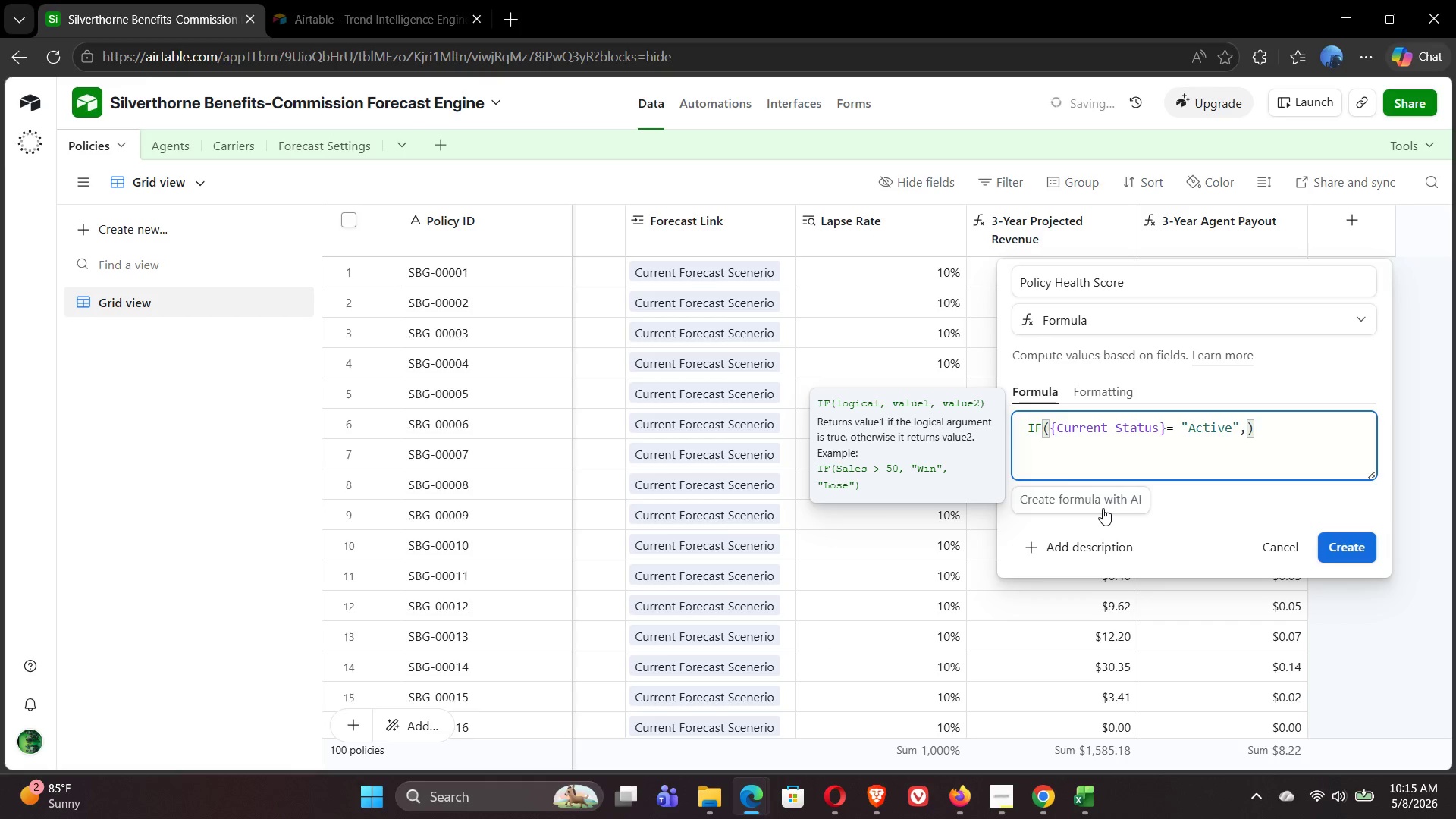 
key(ArrowRight)
 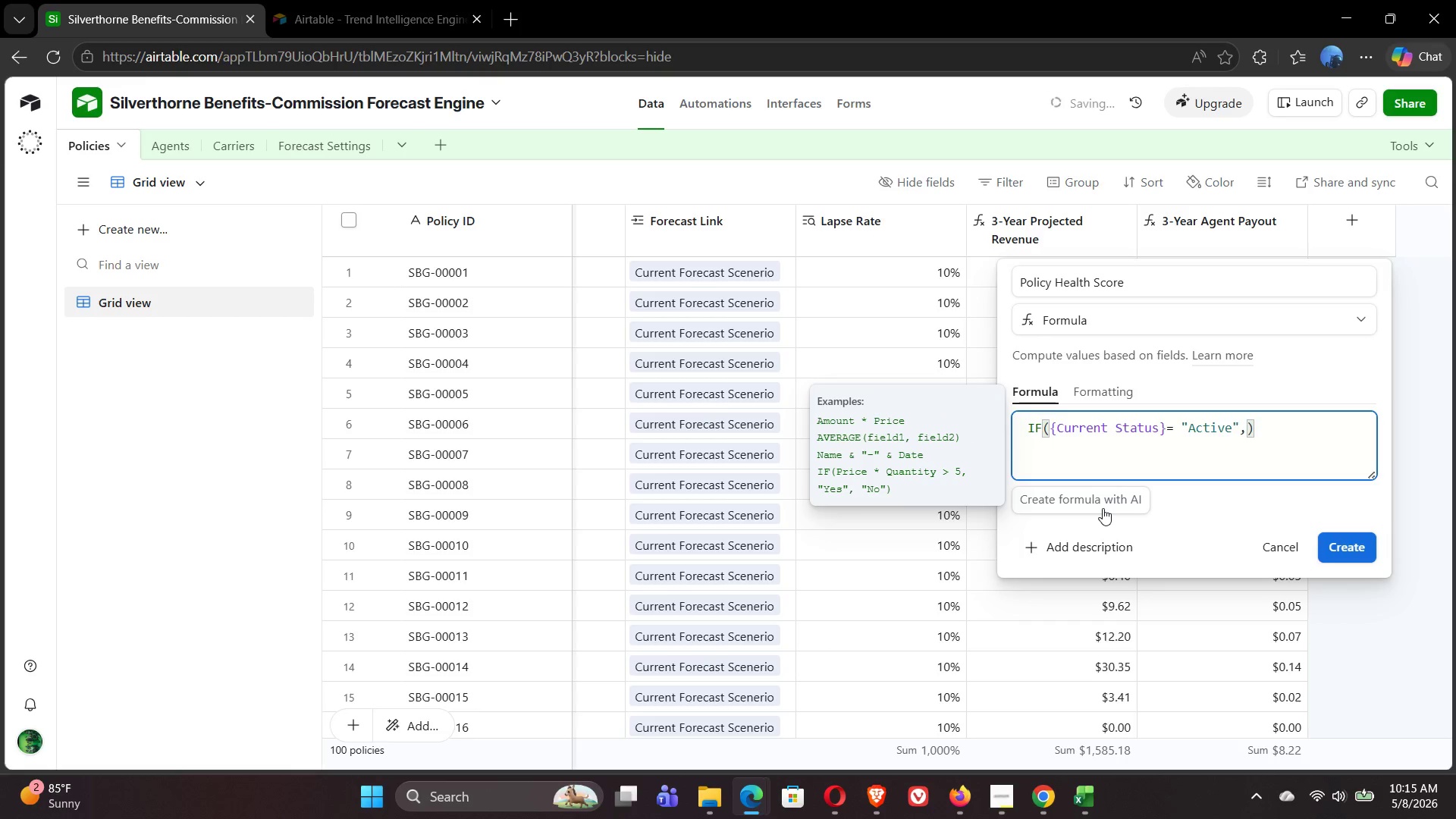 
key(ArrowLeft)
 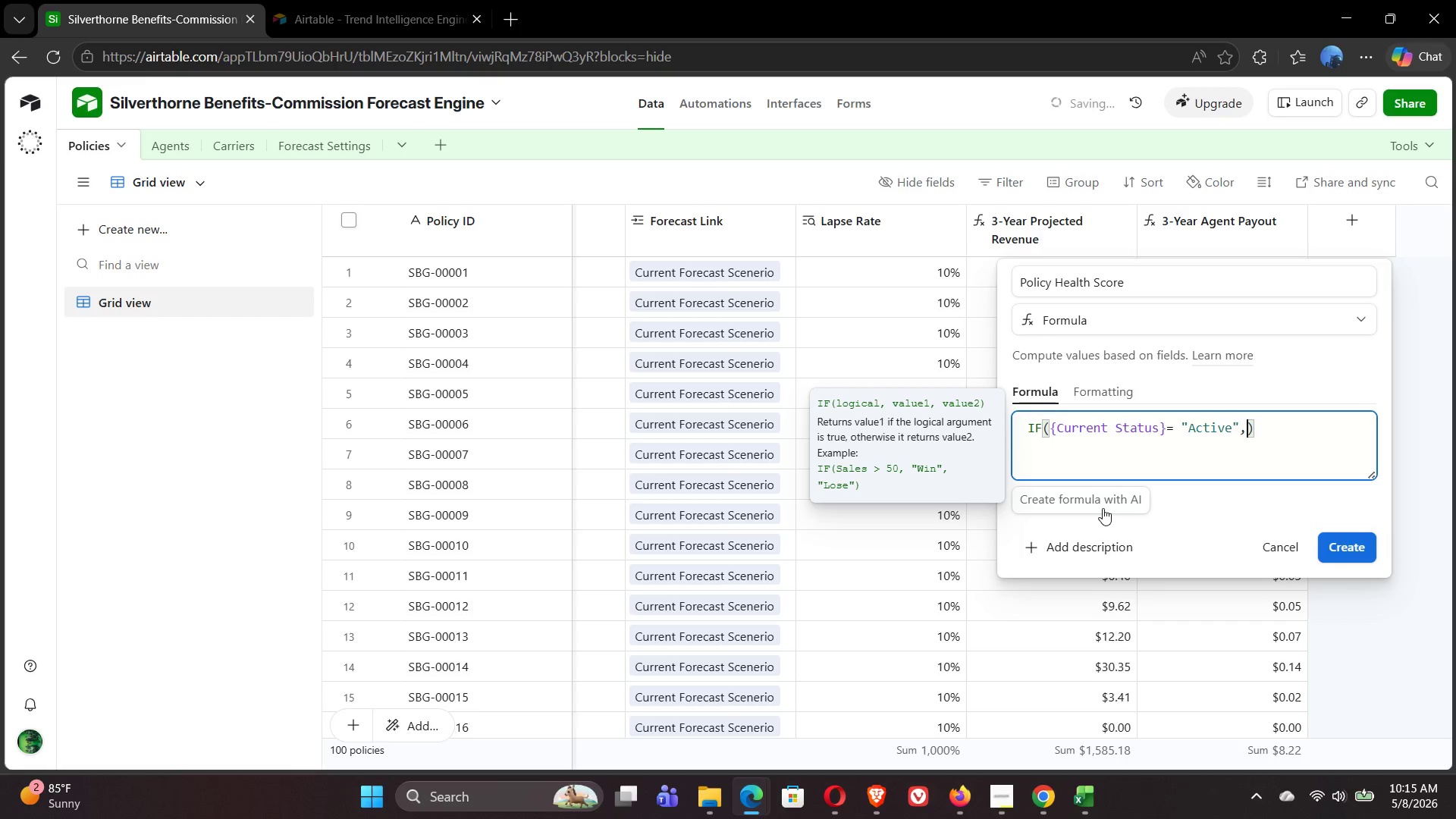 
type(IF({days)
 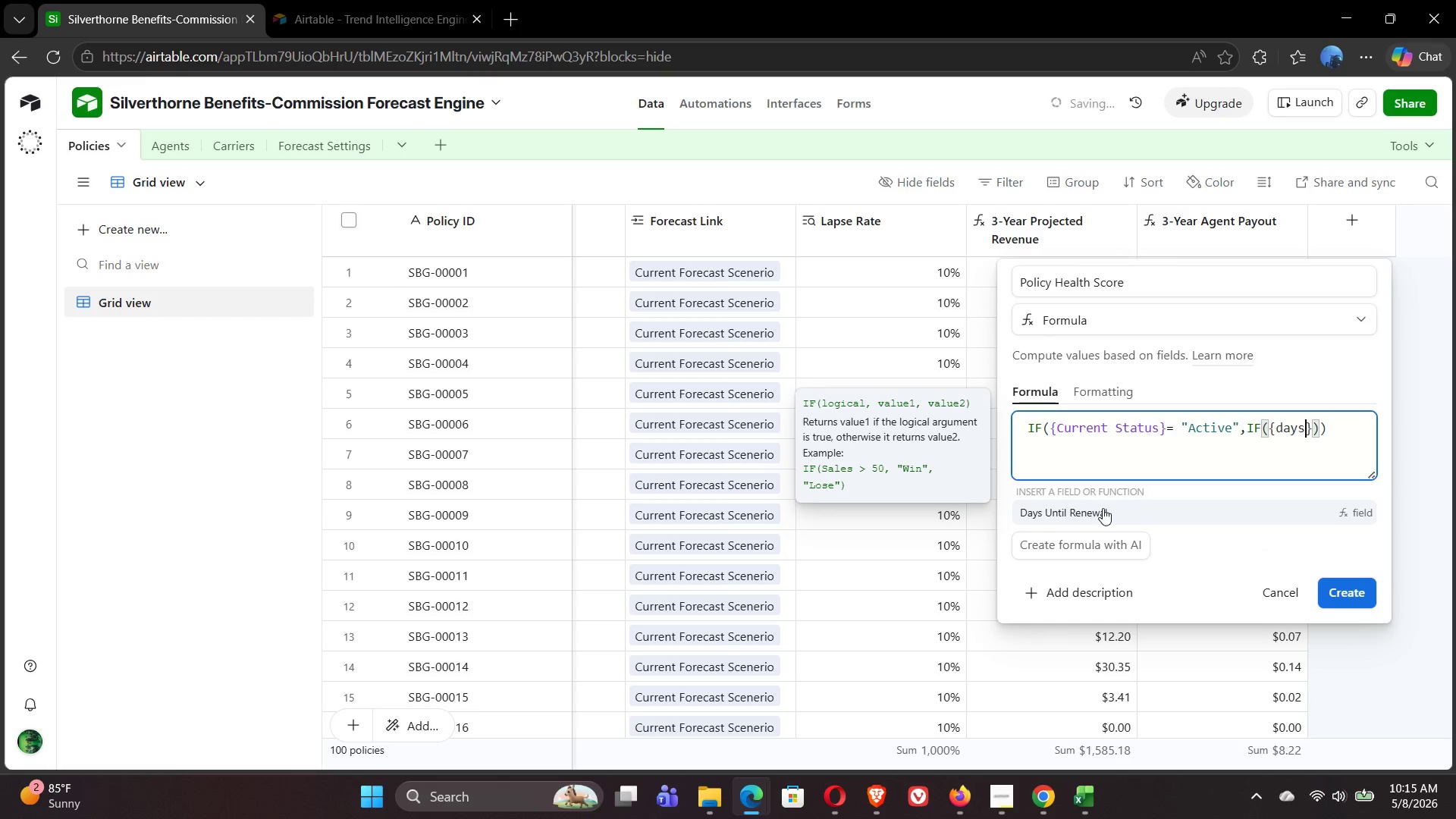 
left_click([1144, 510])
 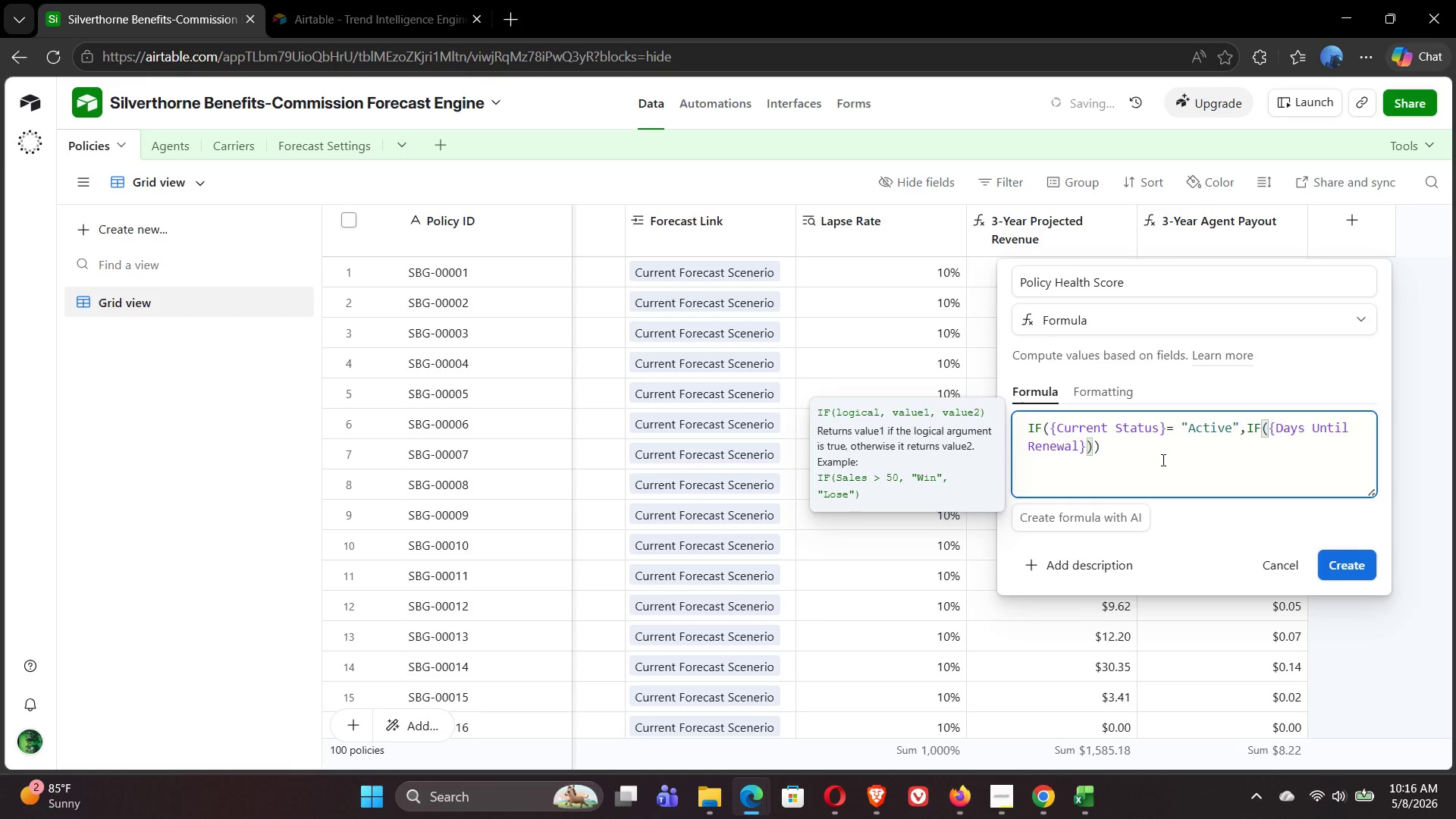 
type(>90,100,)
 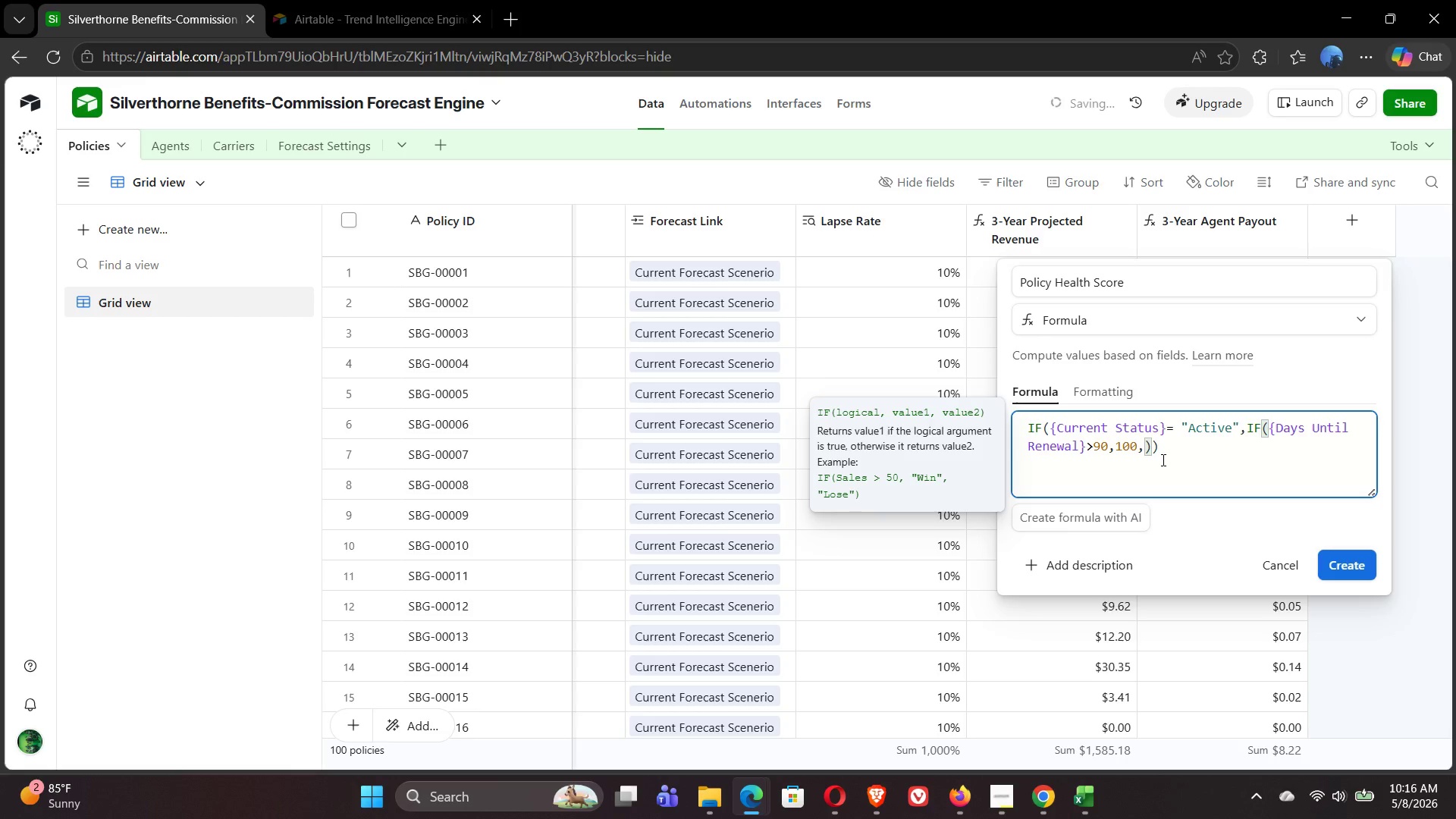 
type(IF{days)
 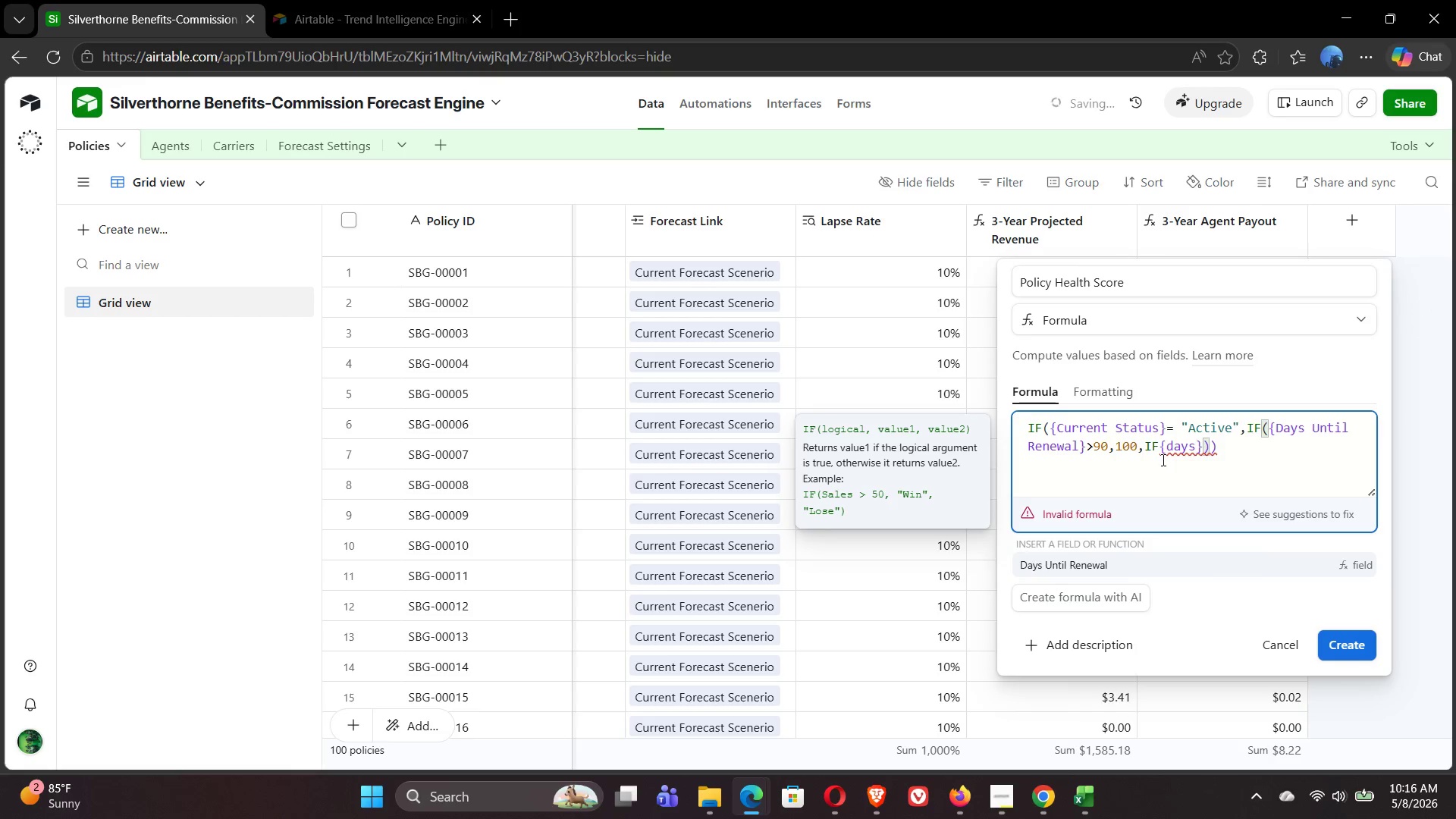 
left_click([1152, 573])
 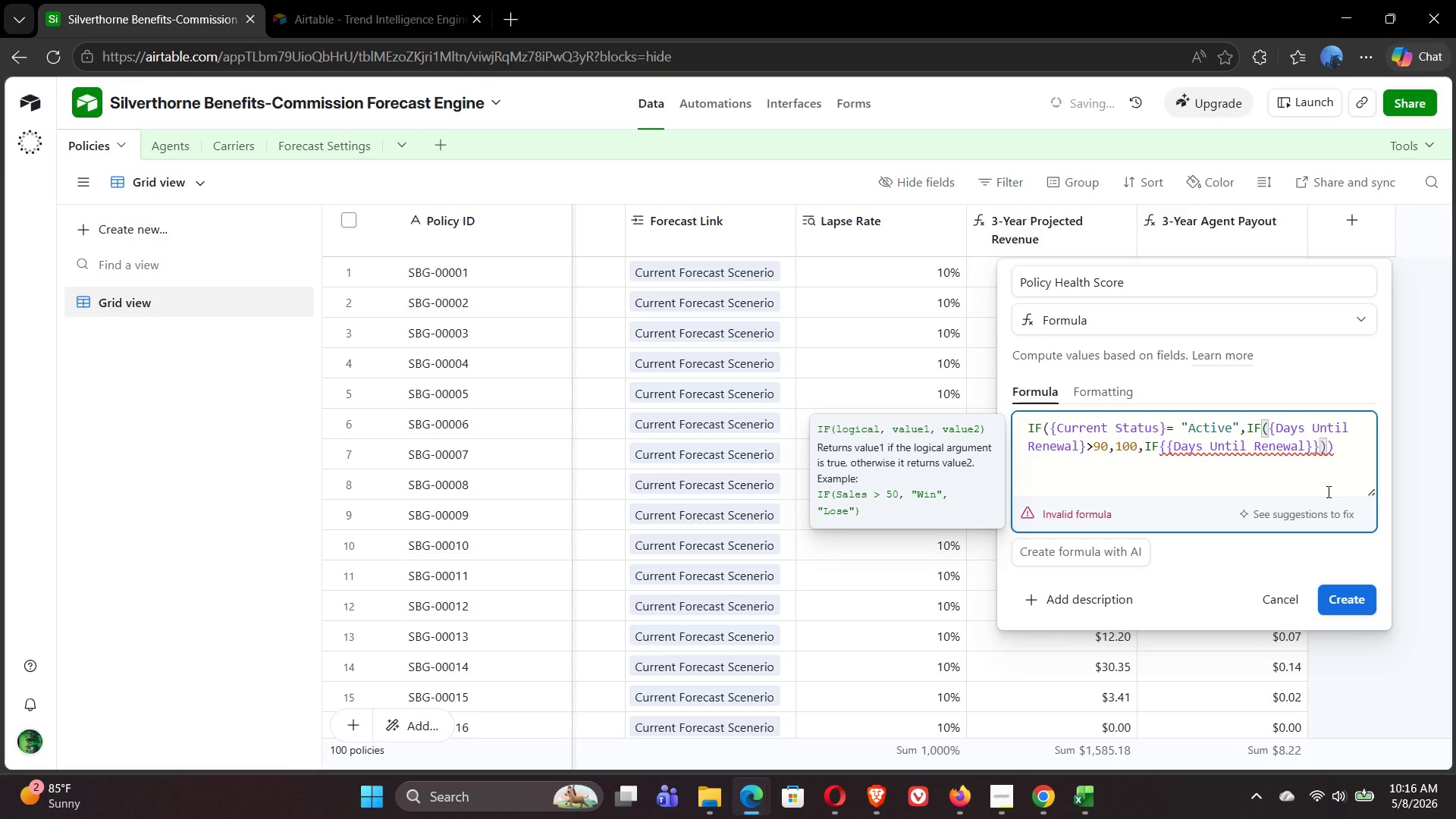 
wait(5.56)
 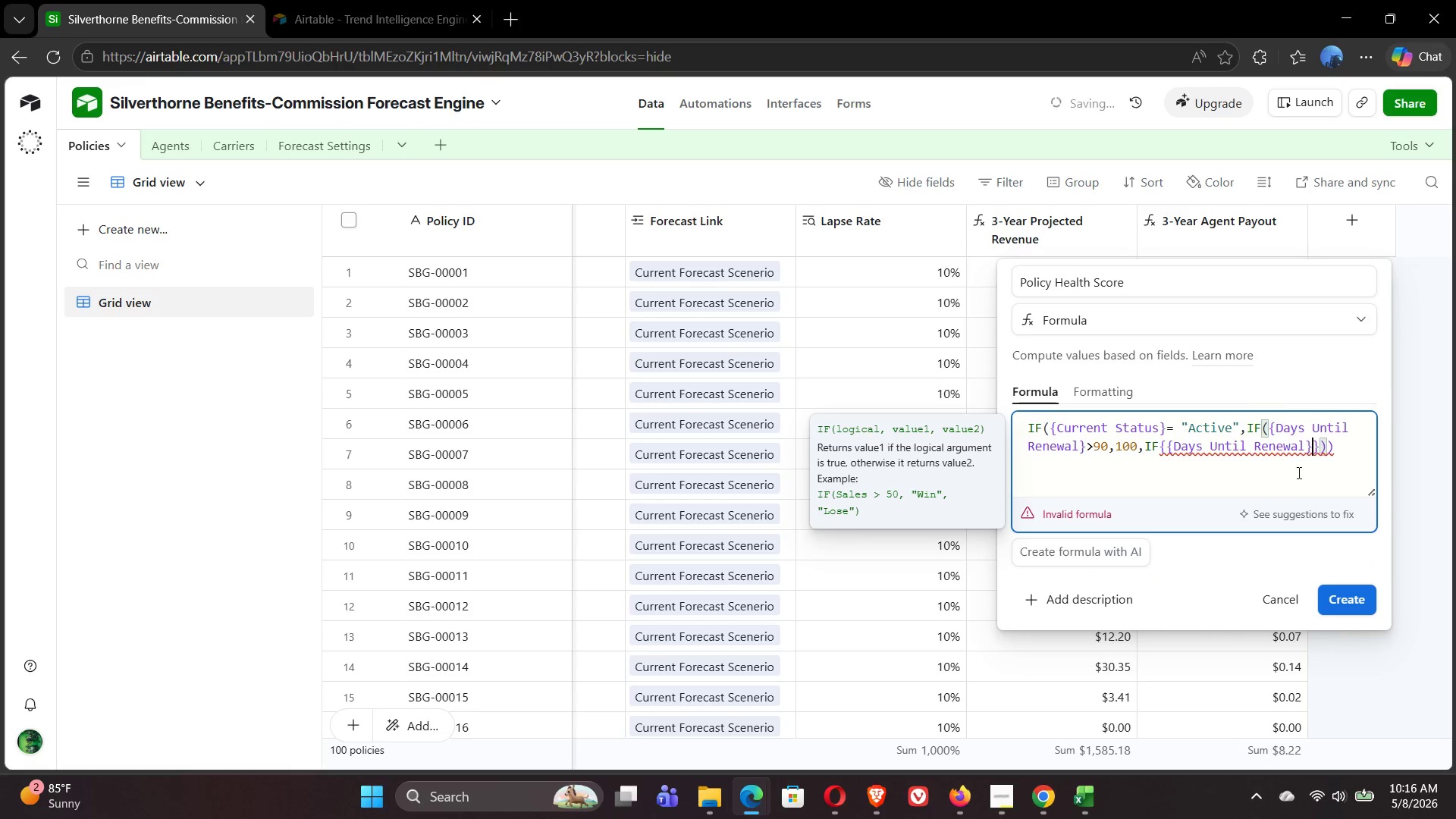 
type(>30,70, 40)
 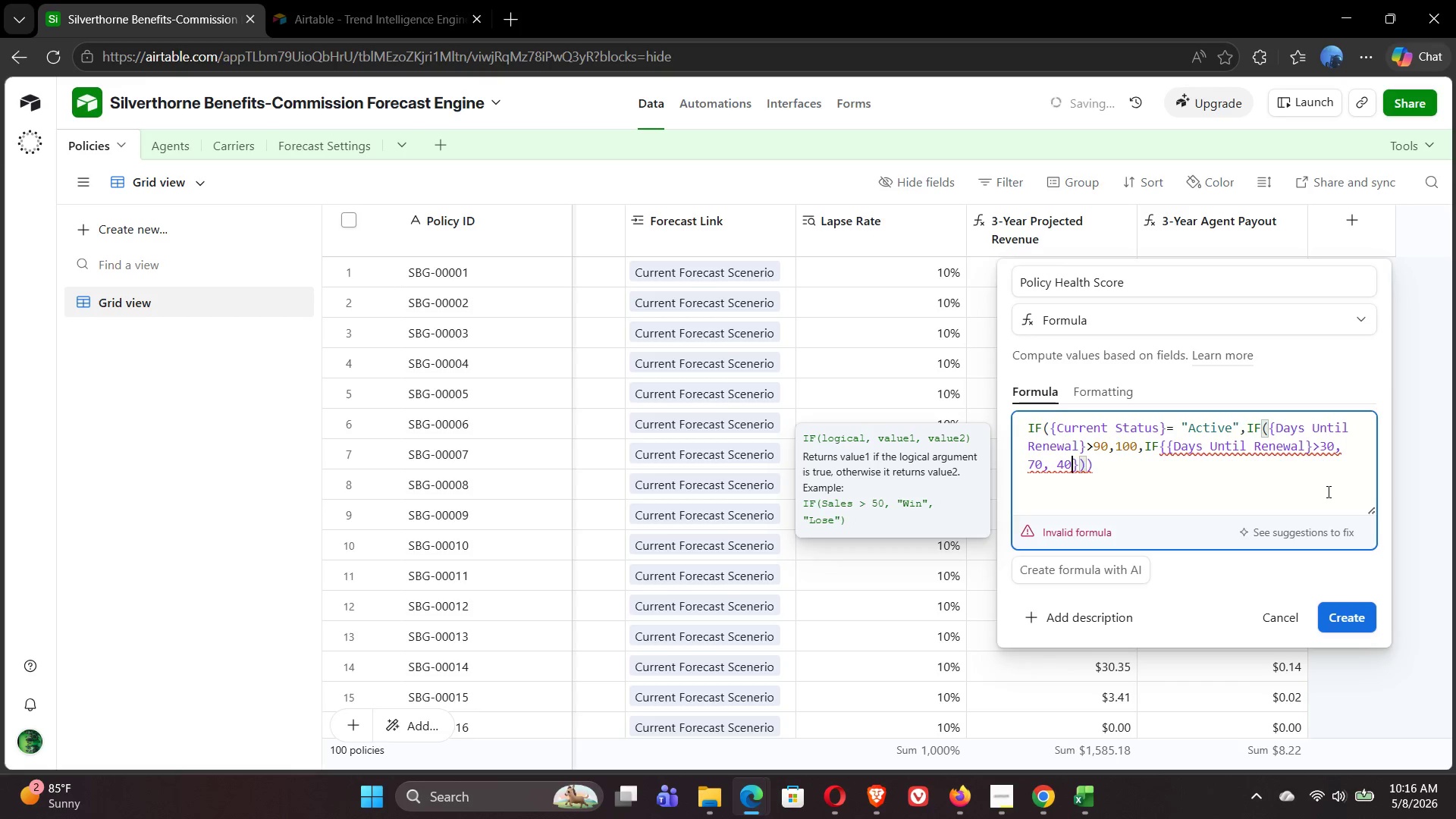 
key(Shift+0)
 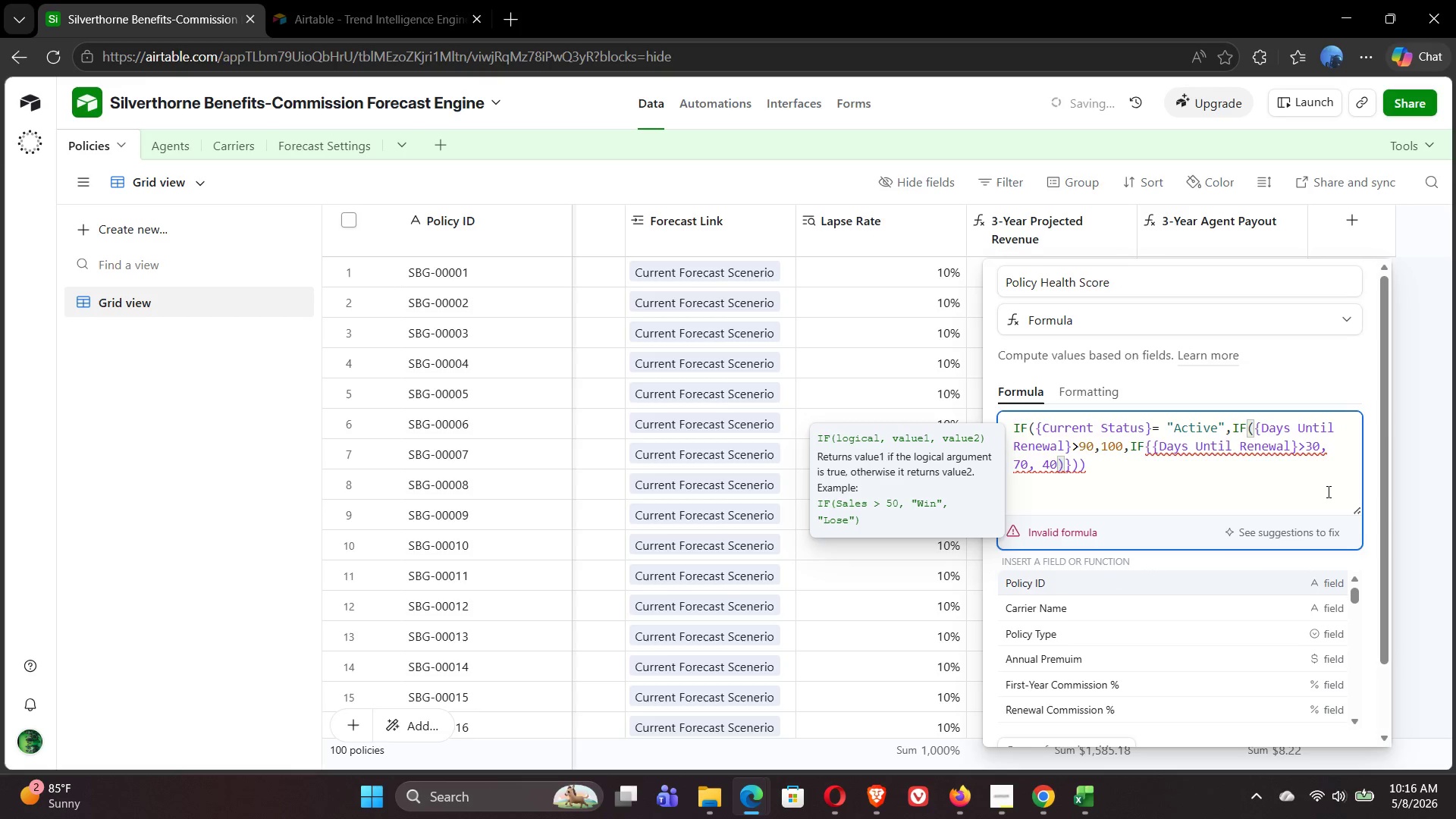 
key(Shift+0)
 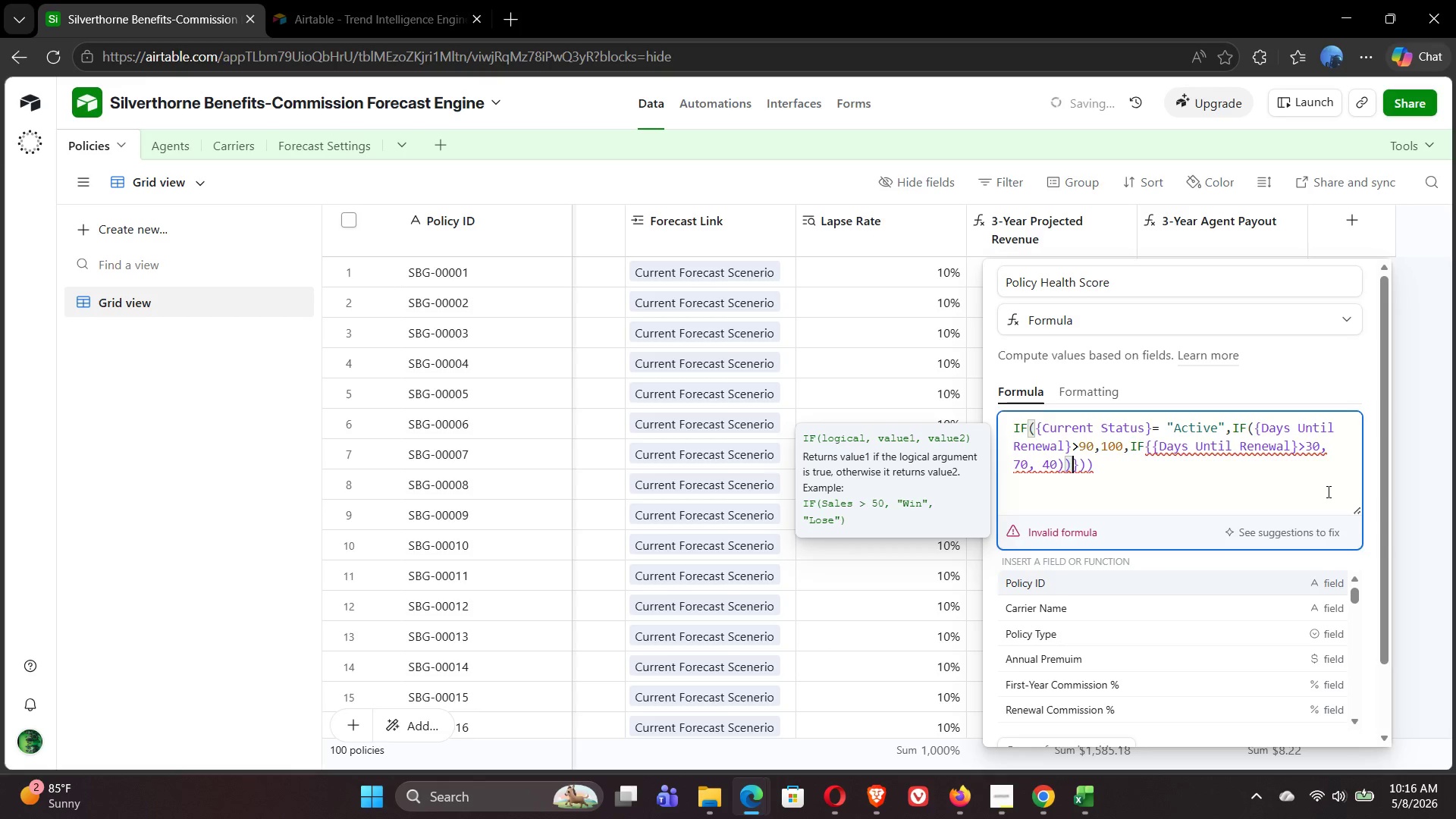 
key(ArrowRight)
 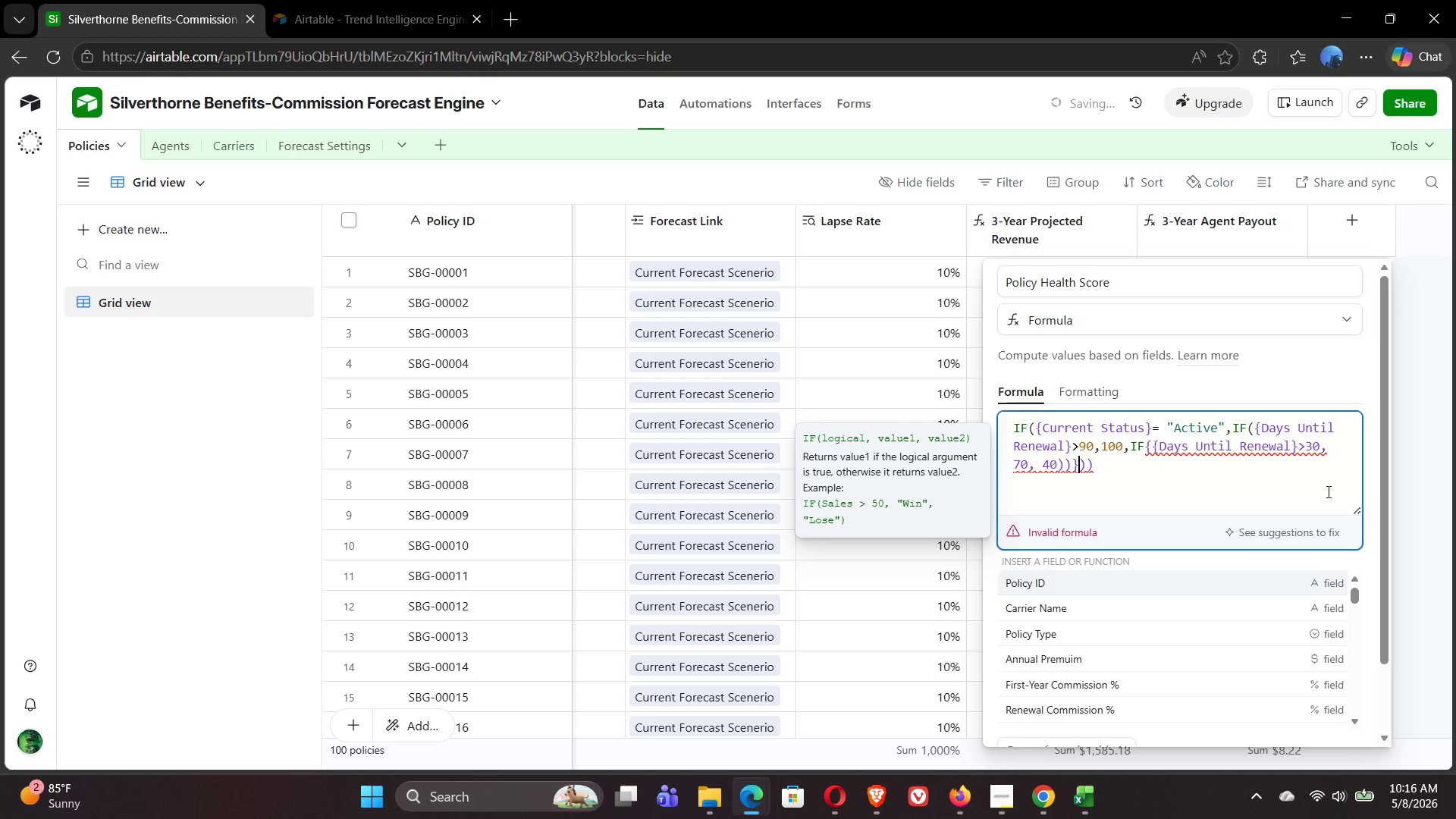 
wait(11.33)
 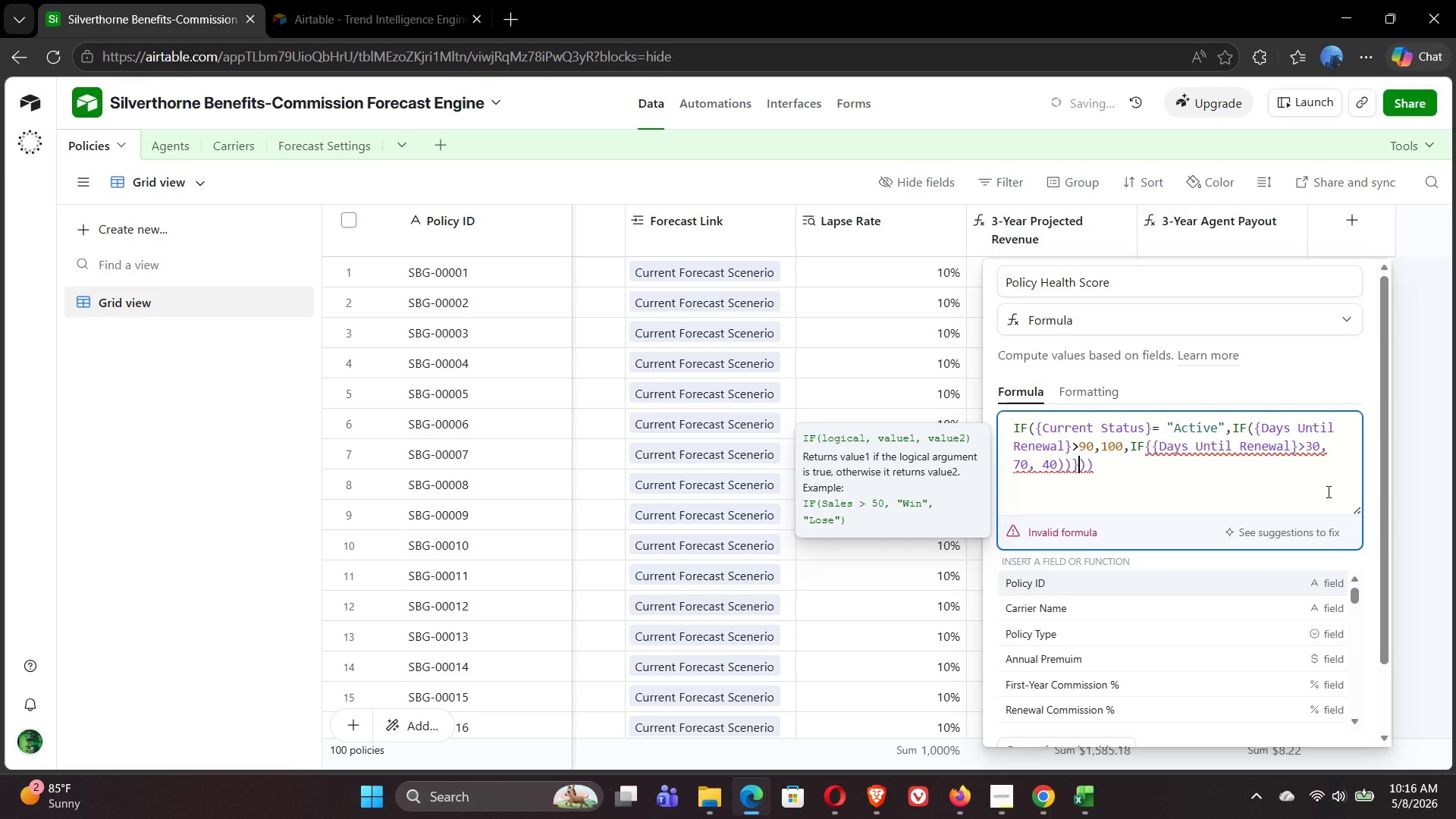 
key(Backspace)
 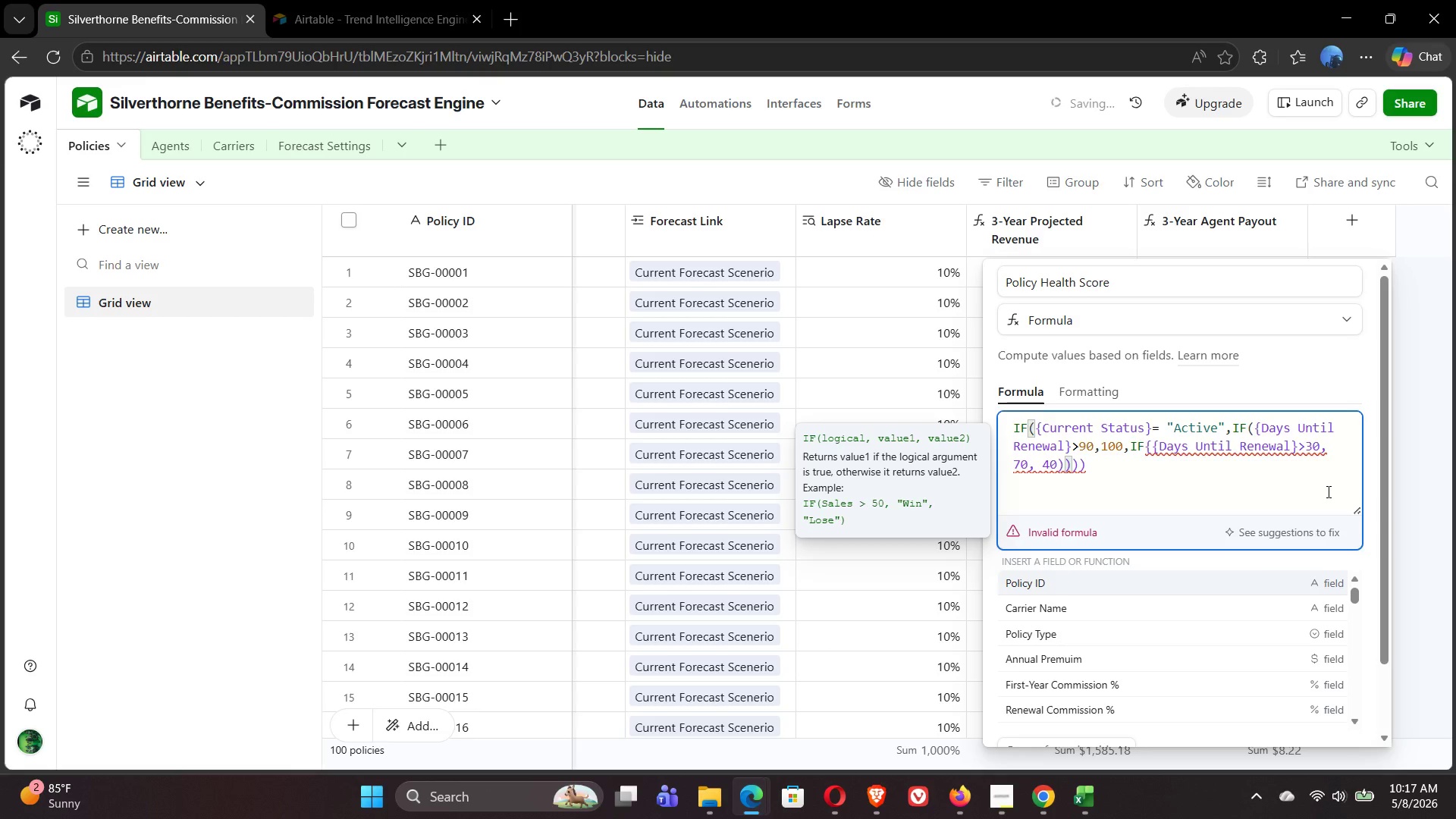 
wait(7.78)
 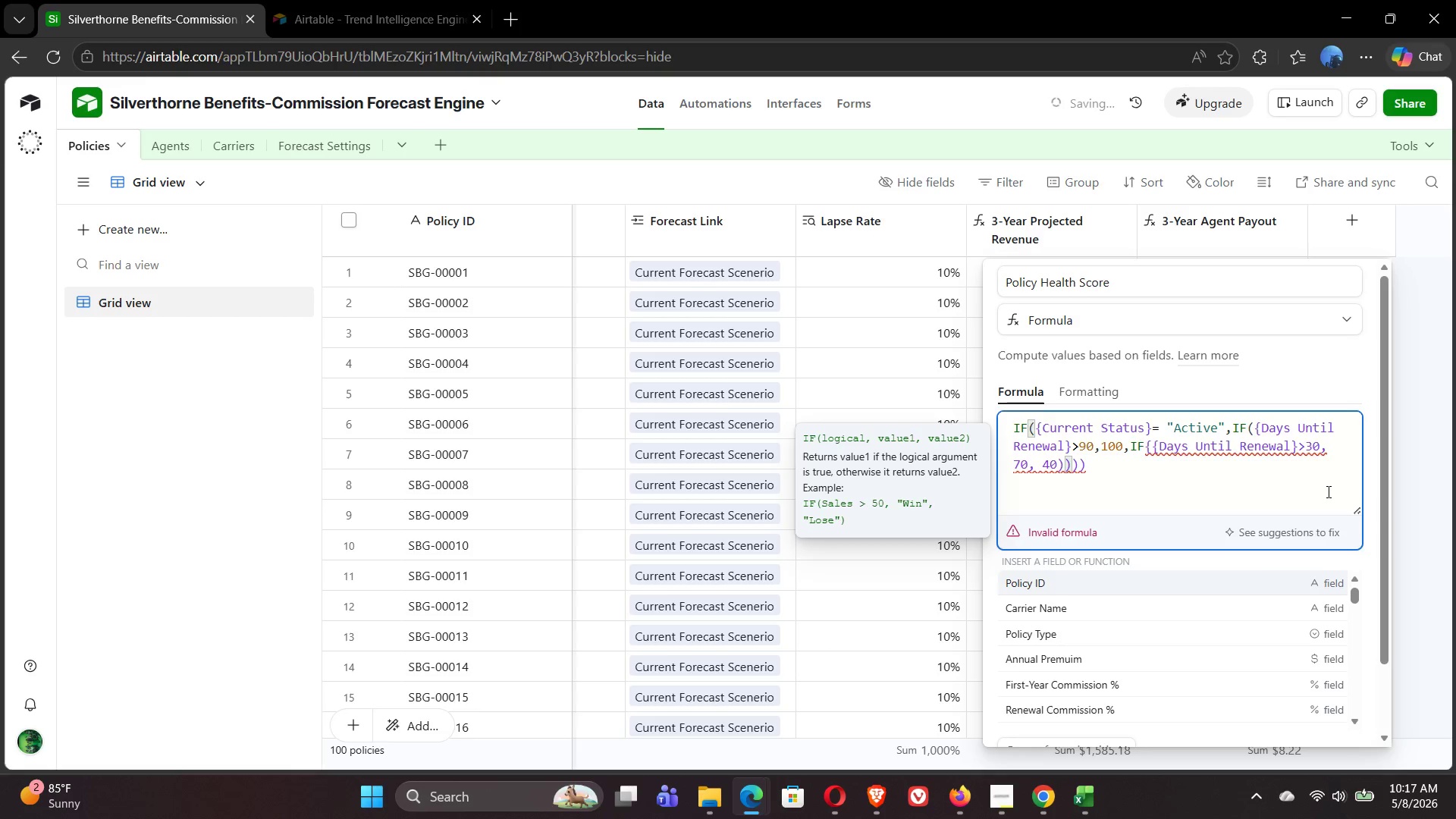 
key(Backspace)
 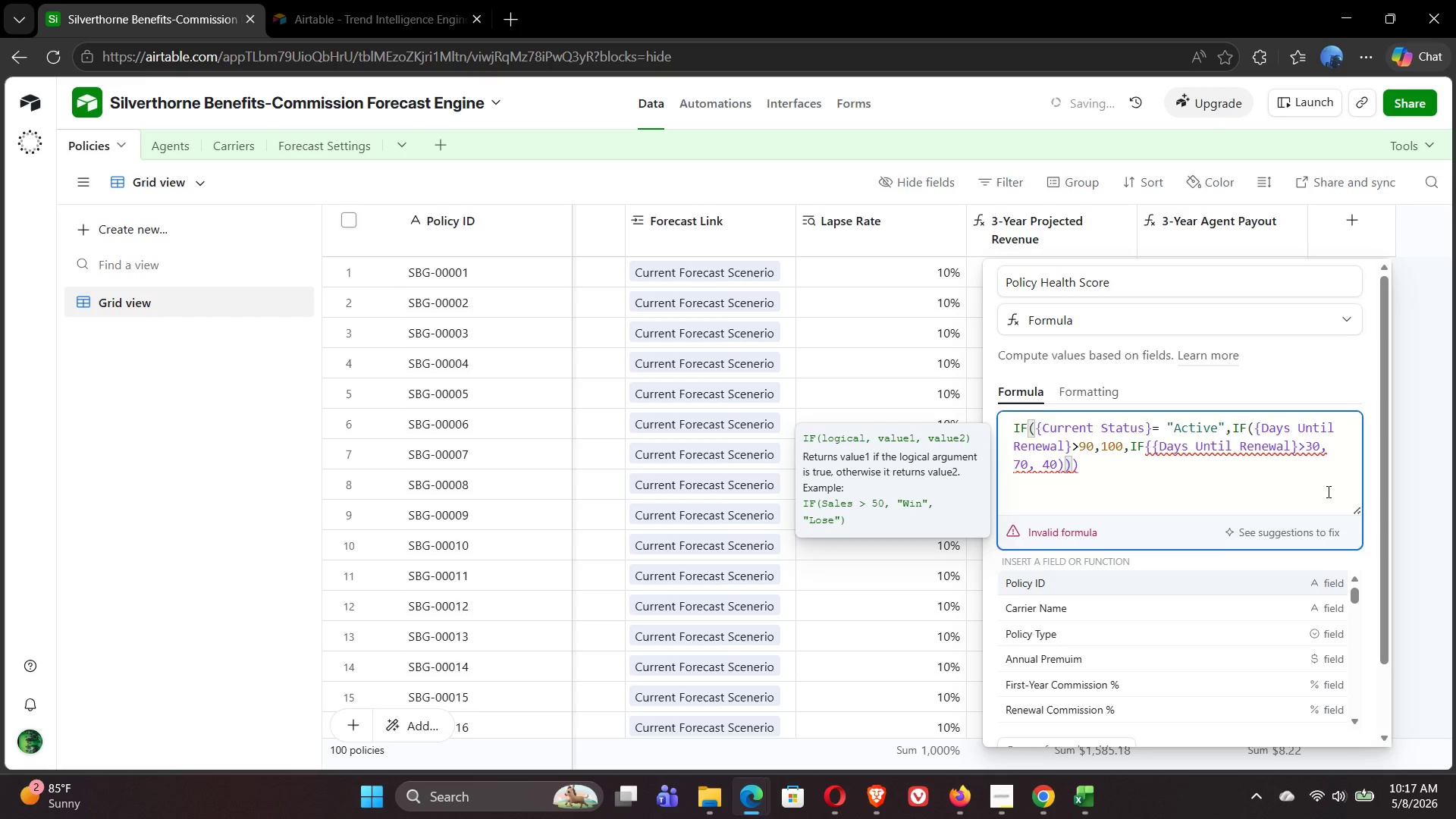 
key(ArrowRight)
 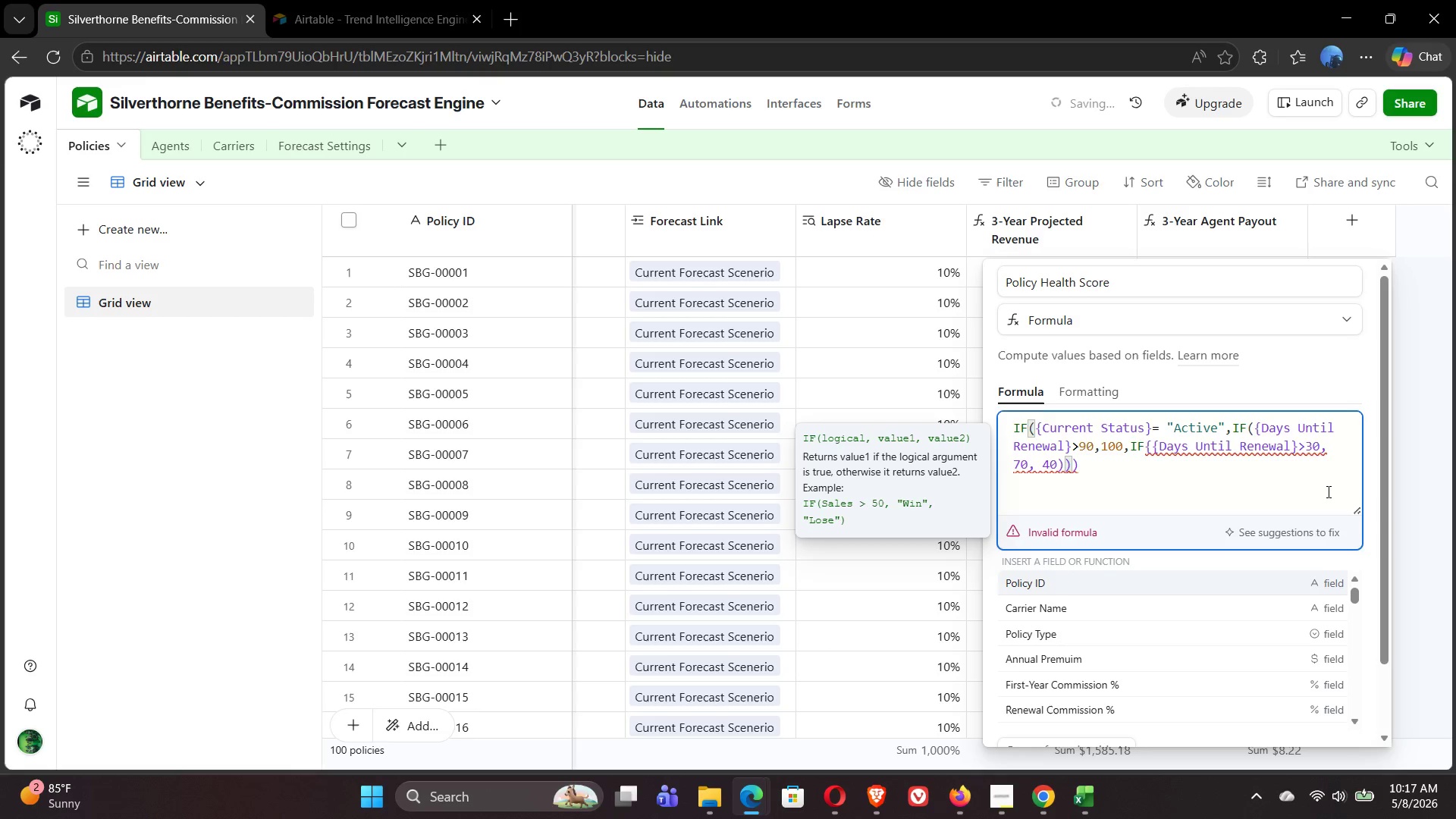 
key(Comma)
 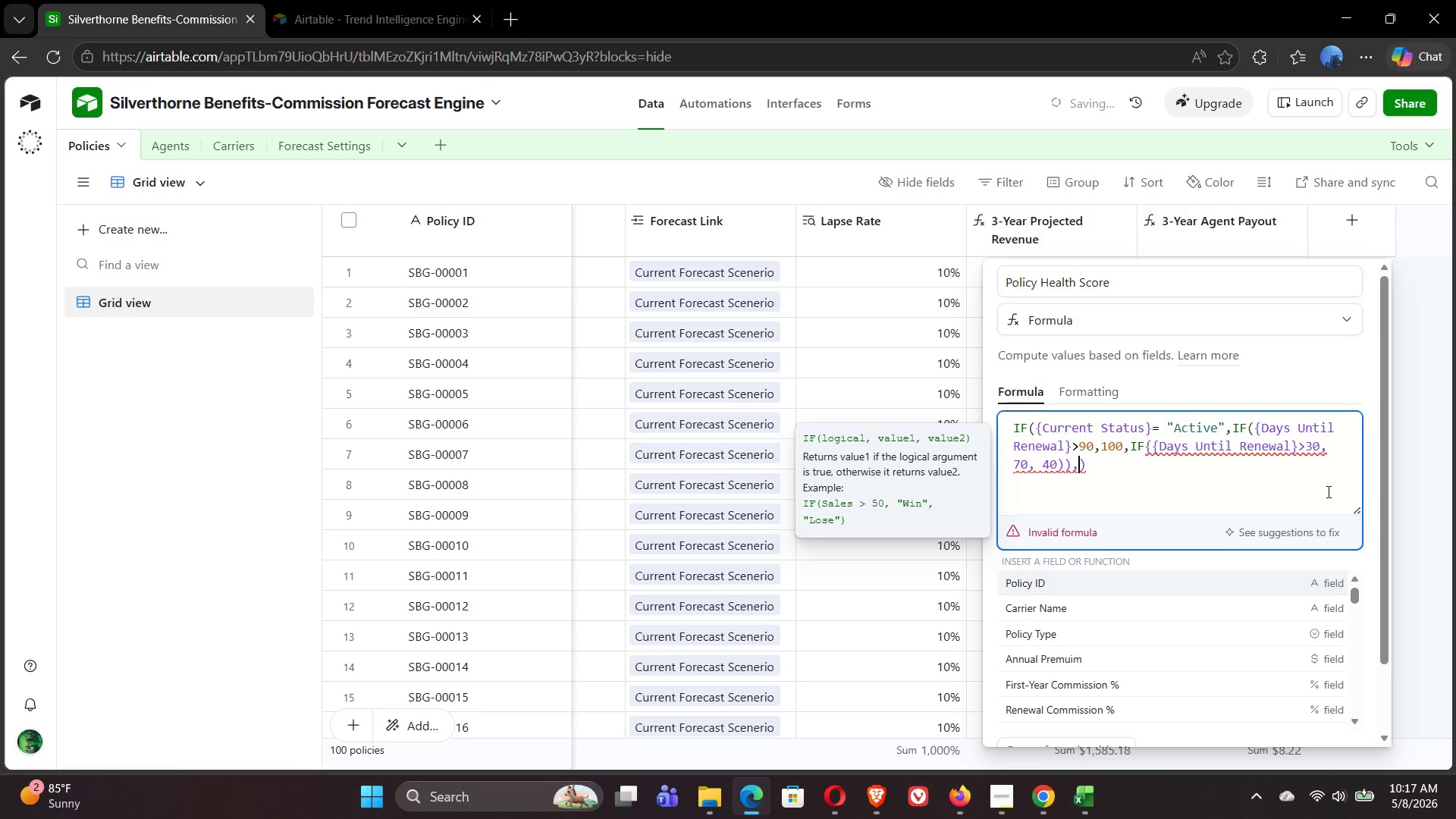 
type(IF({curr)
 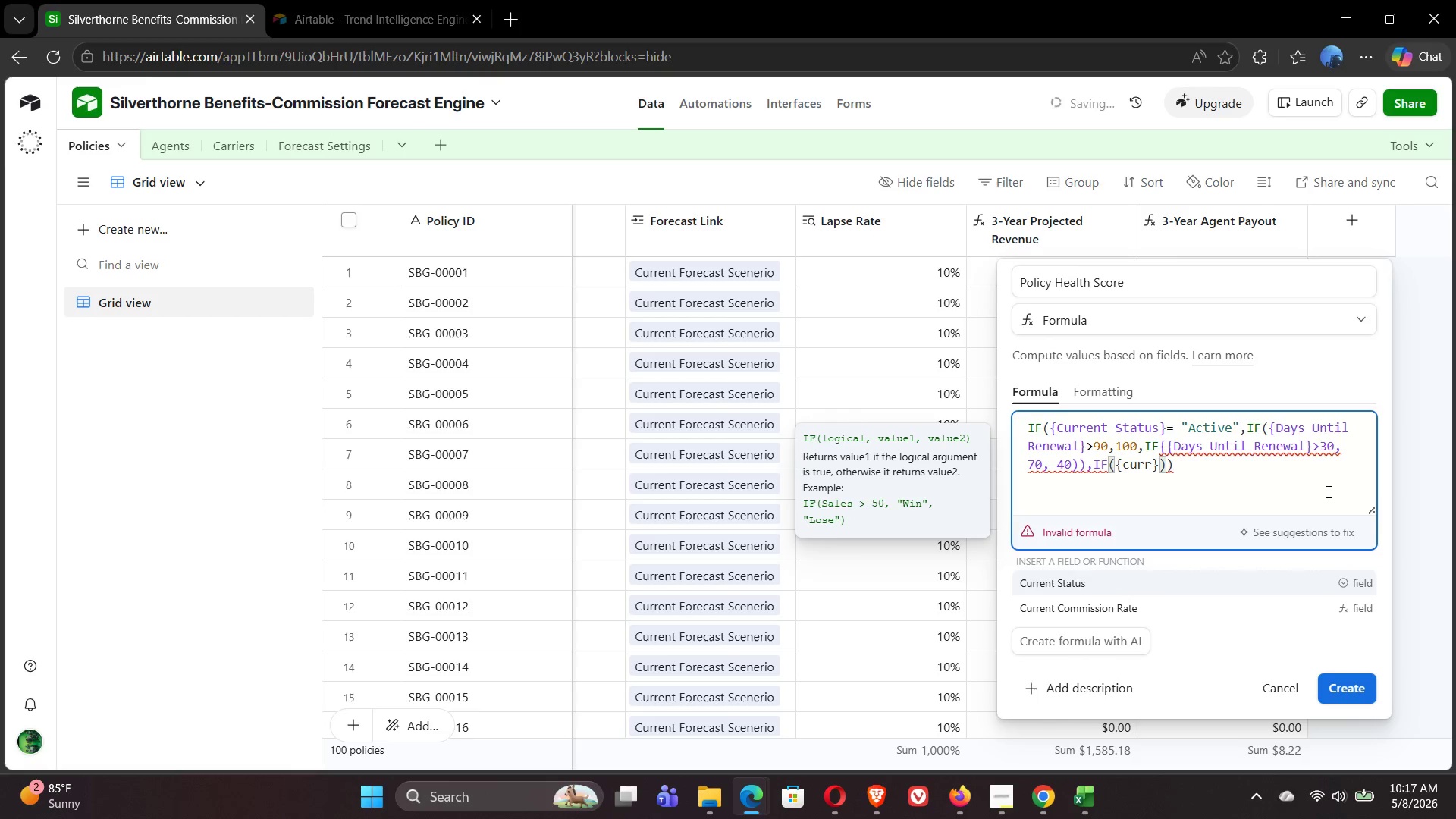 
left_click([1155, 582])
 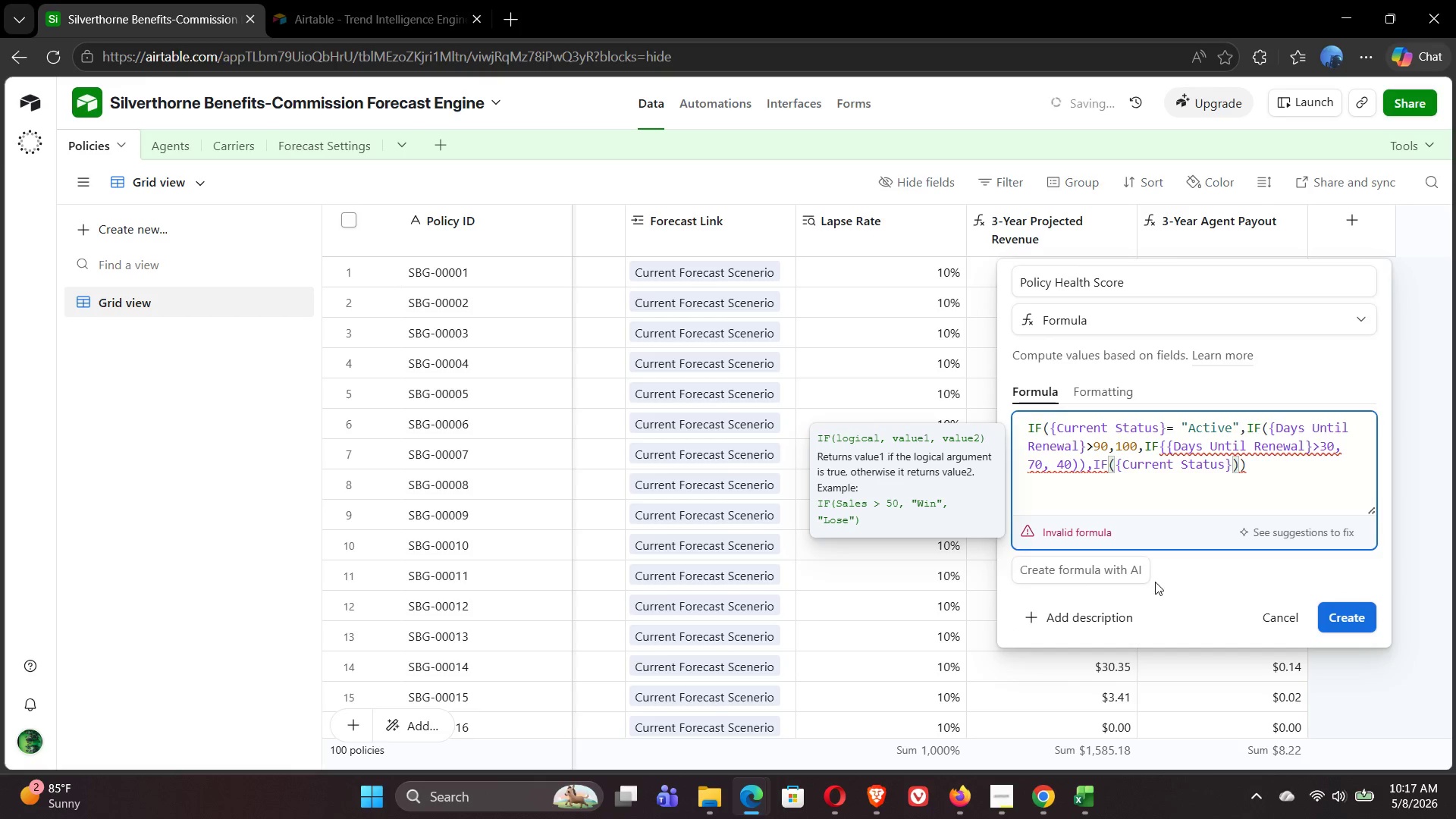 
type(="pe)
key(Backspace)
key(Backspace)
 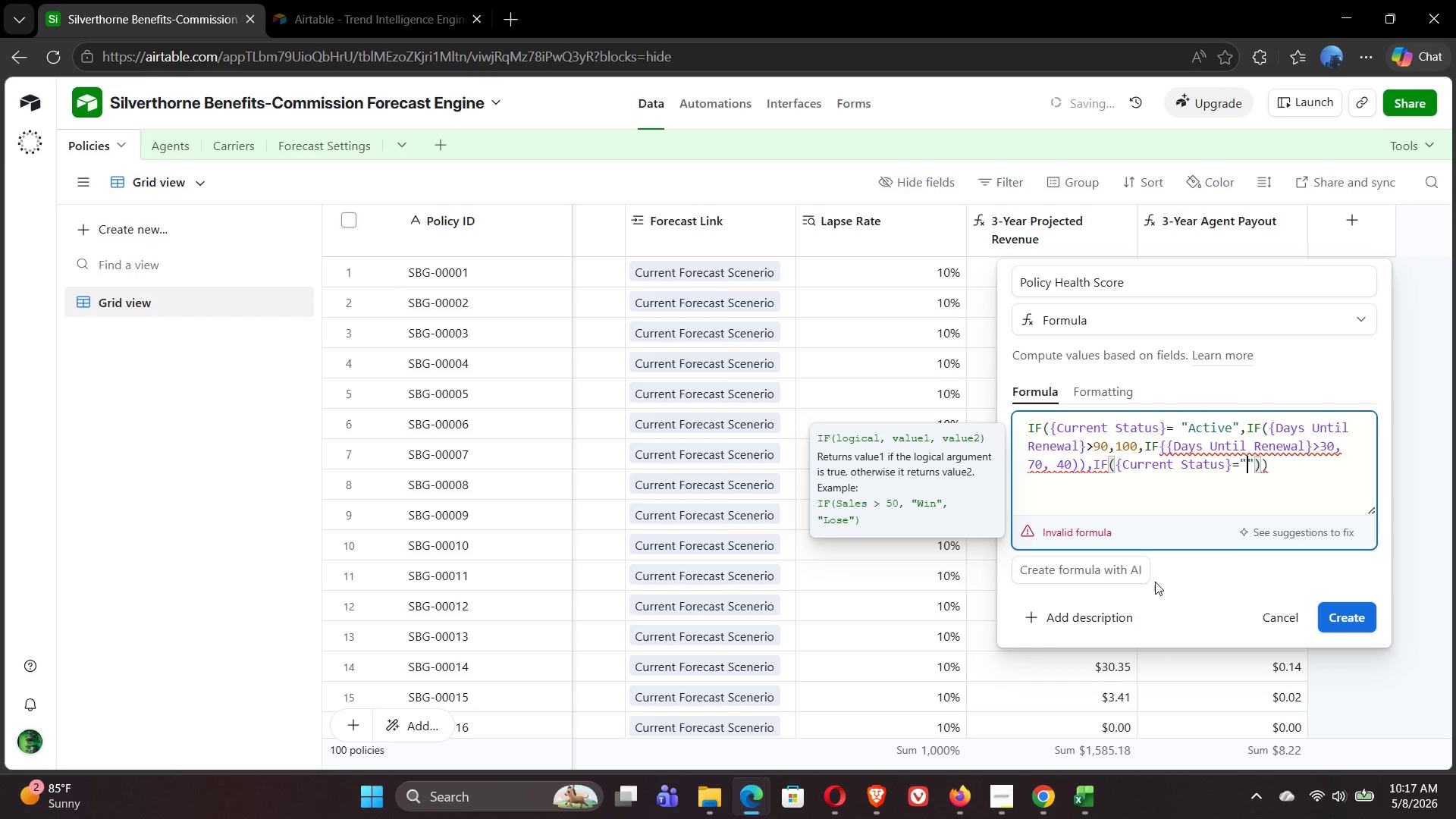 
type(Pending Renewal)
 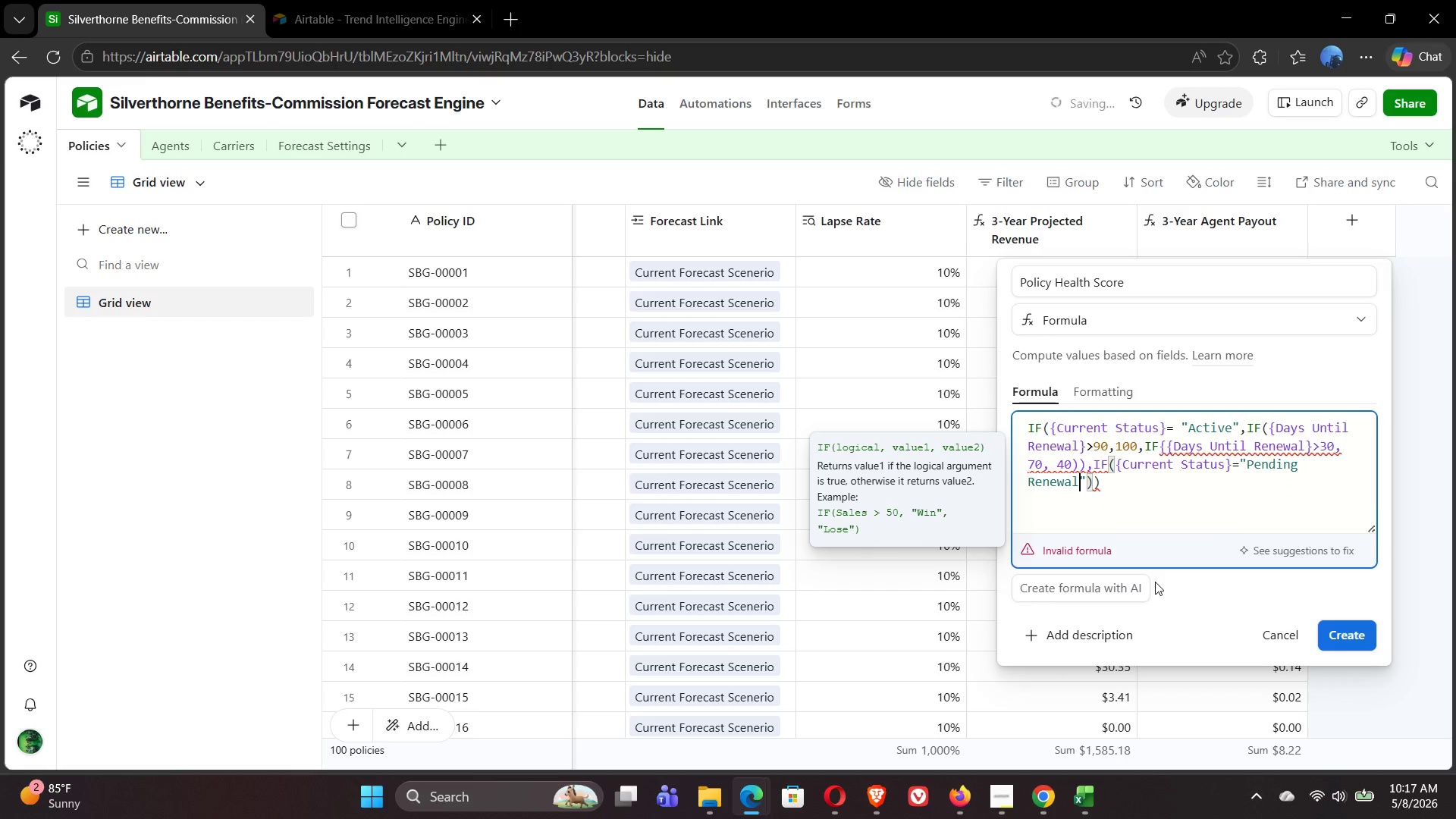 
key(ArrowRight)
 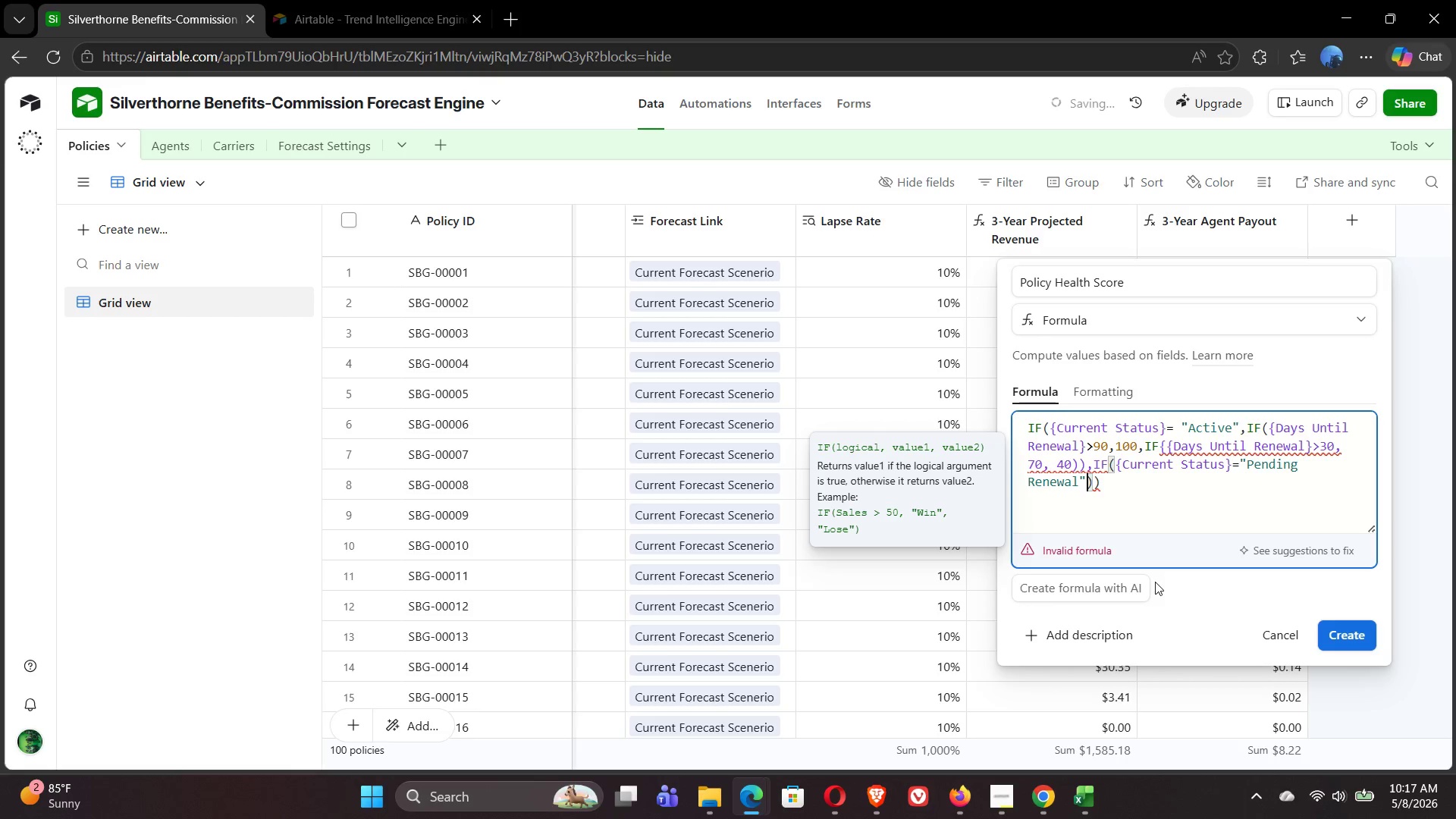 
key(Comma)
 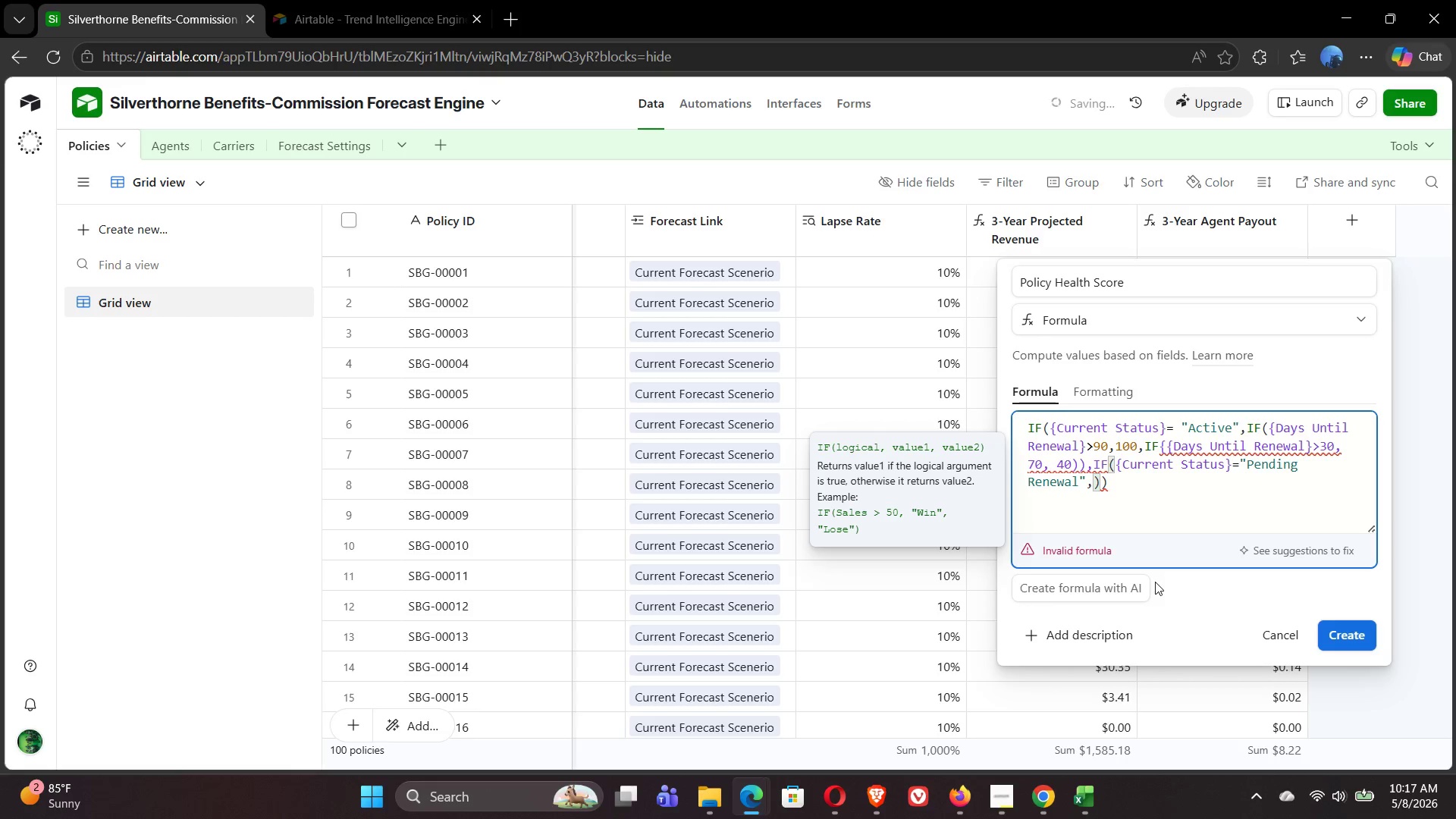 
type( 50,0)
 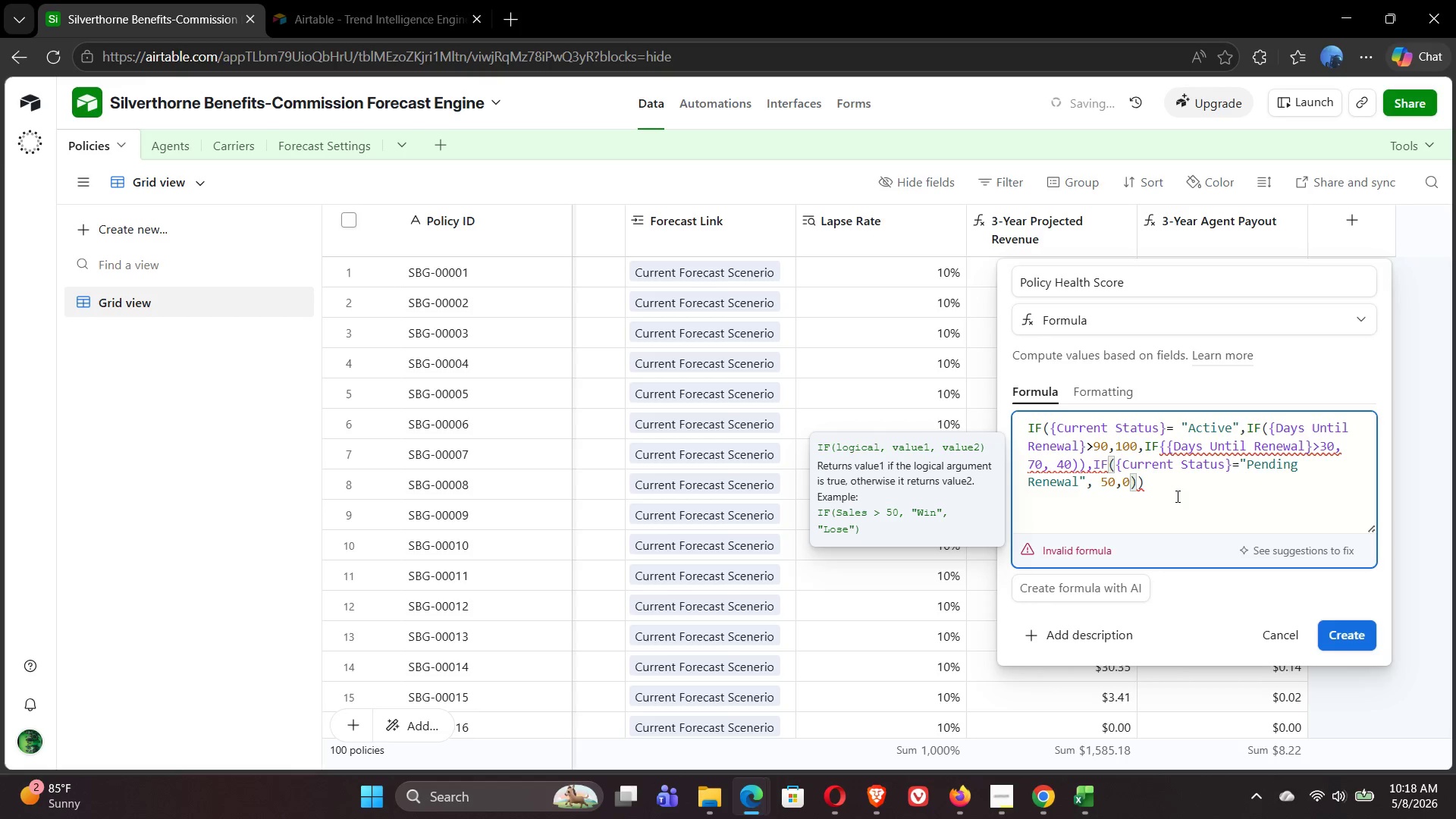 
wait(57.88)
 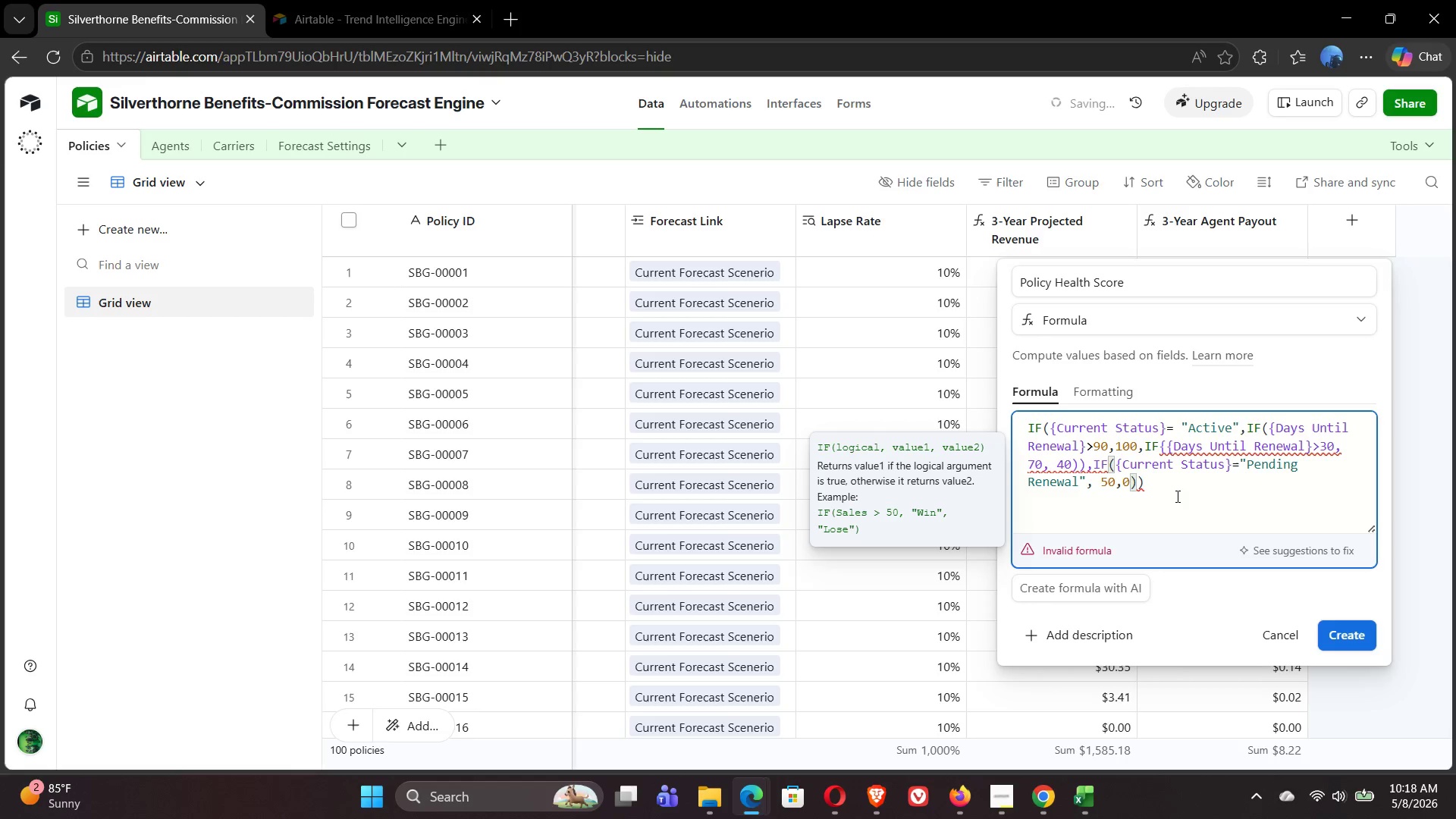 
left_click([1166, 442])
 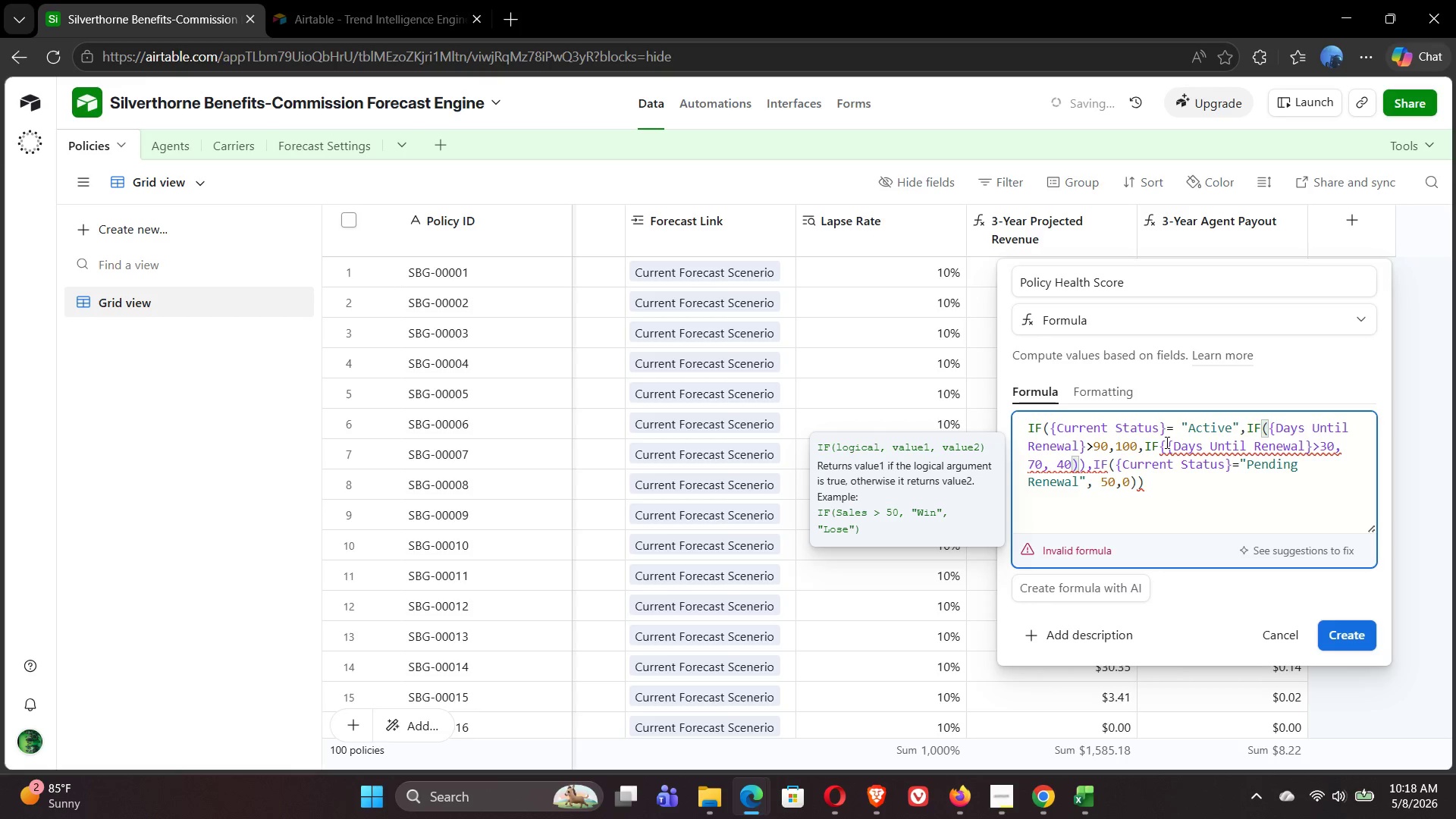 
key(Backspace)
 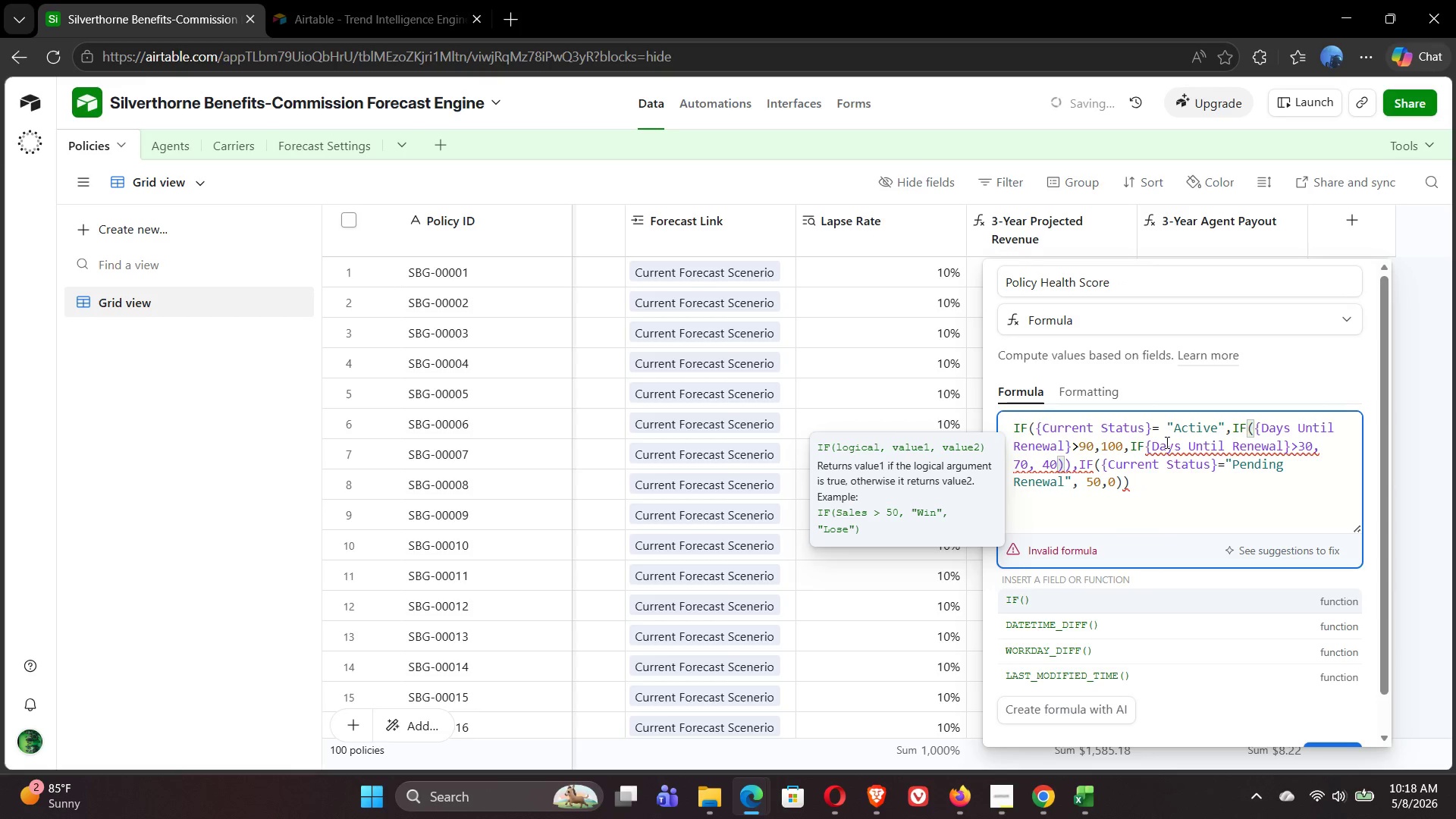 
key(Shift+9)
 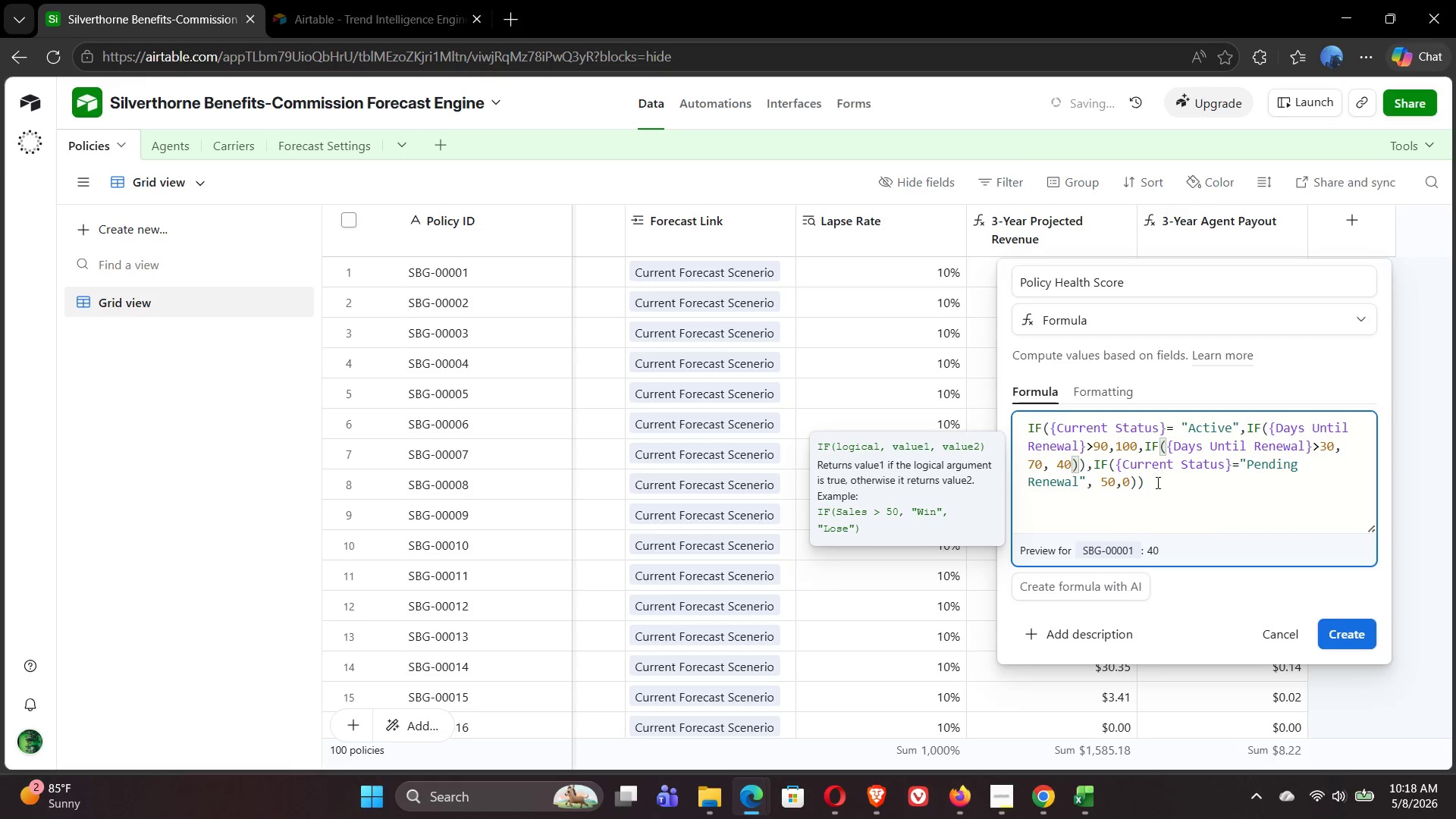 
left_click([1154, 490])
 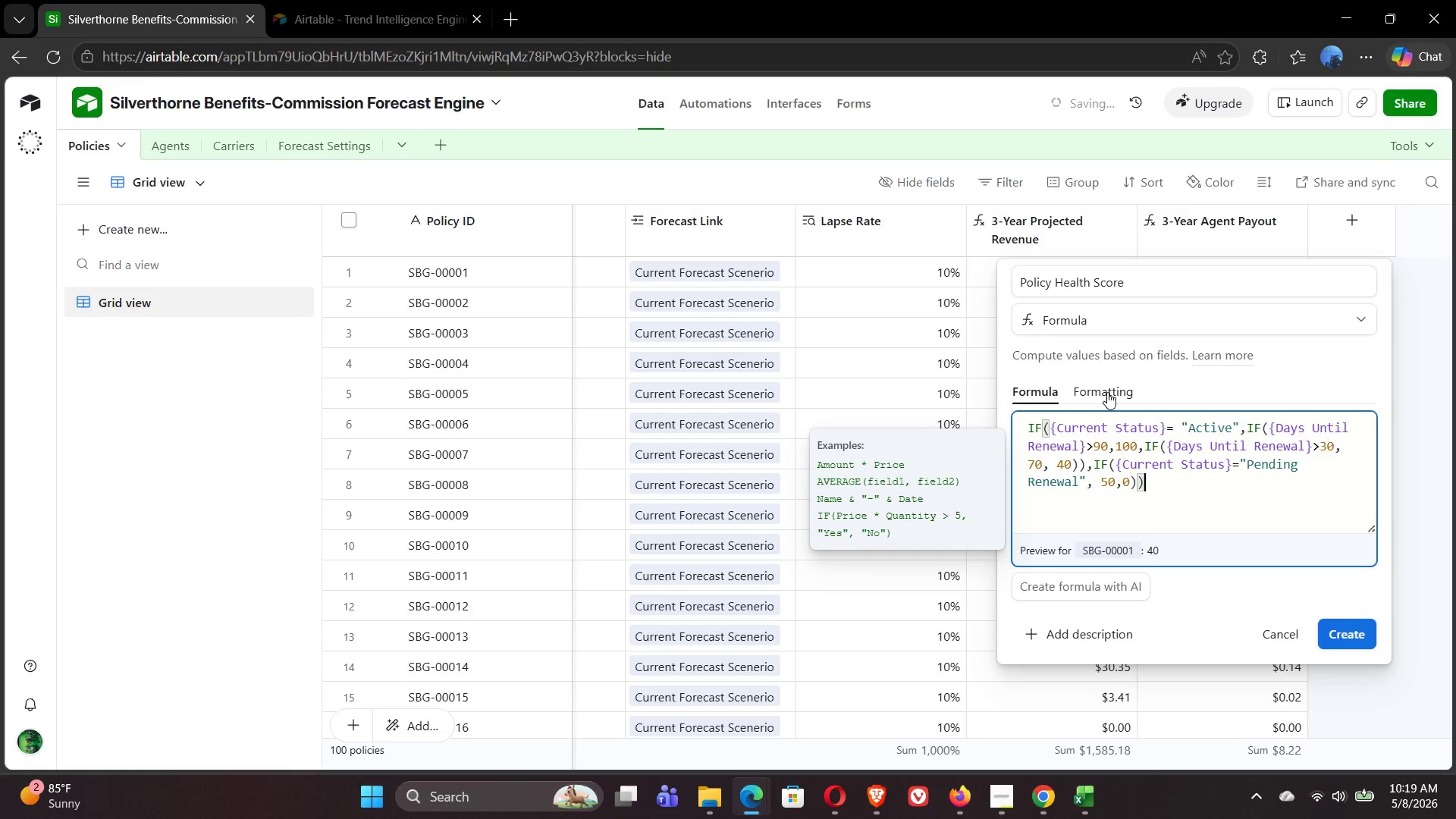 
wait(17.19)
 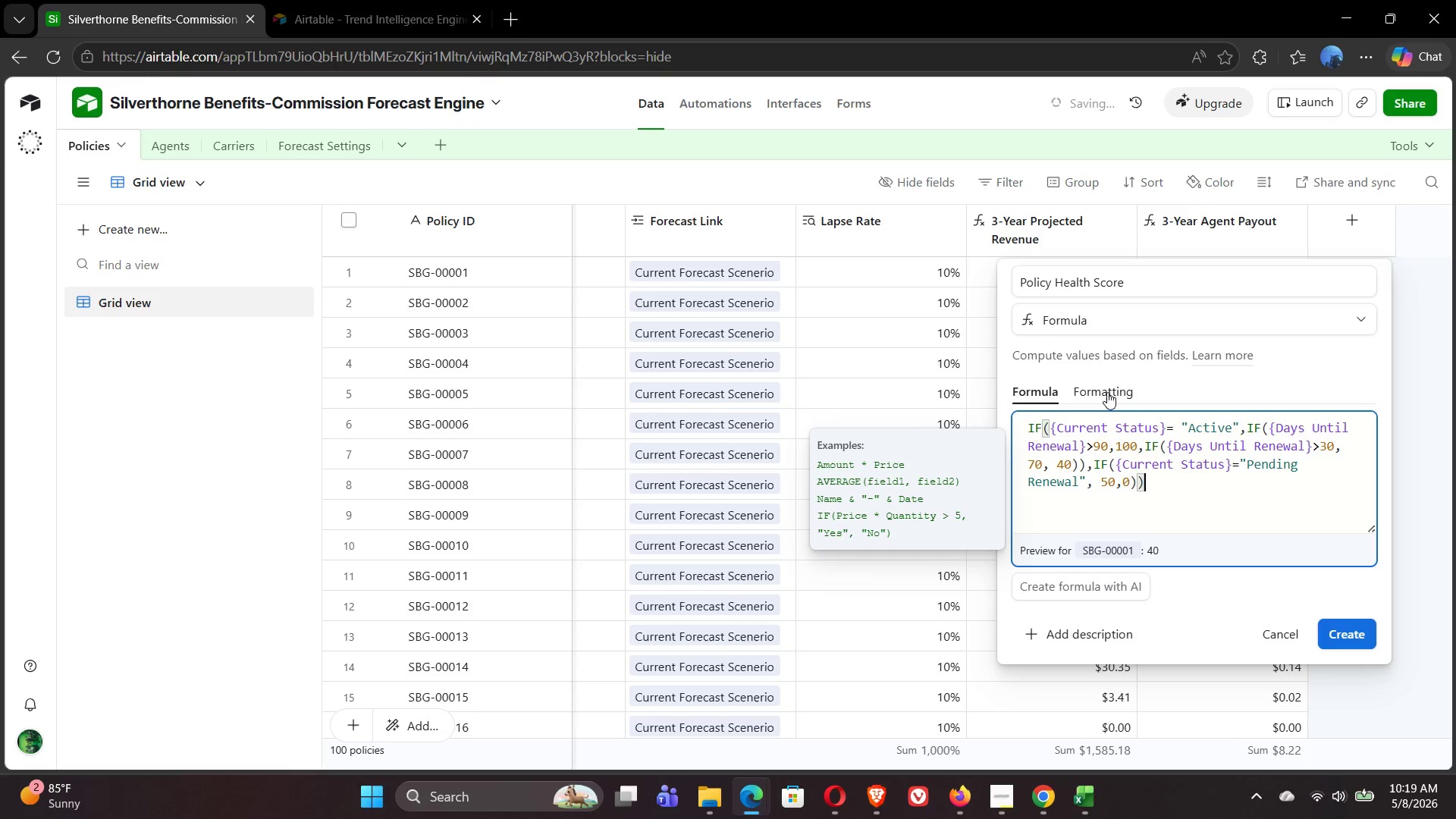 
left_click([1347, 633])
 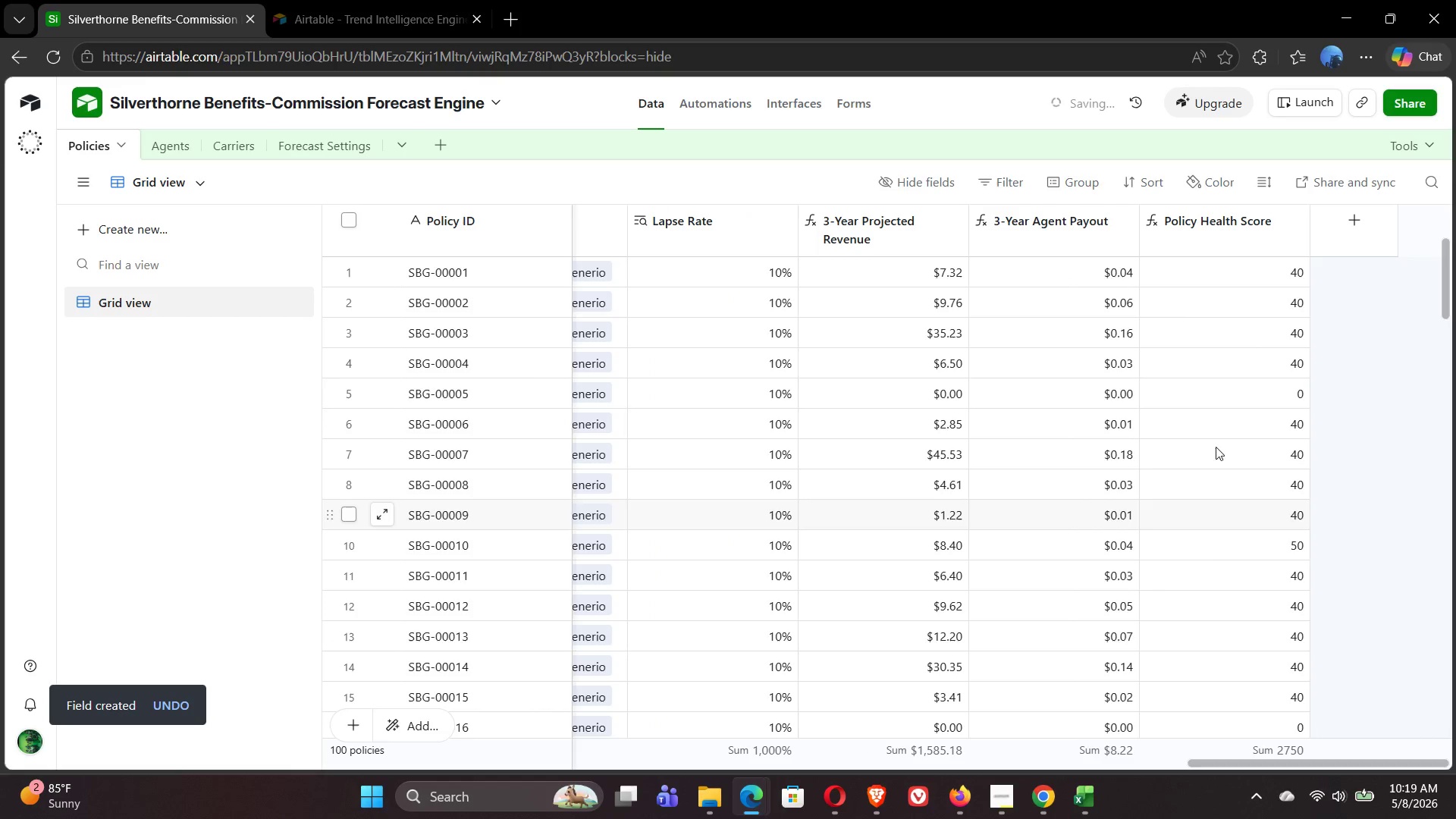 
wait(12.59)
 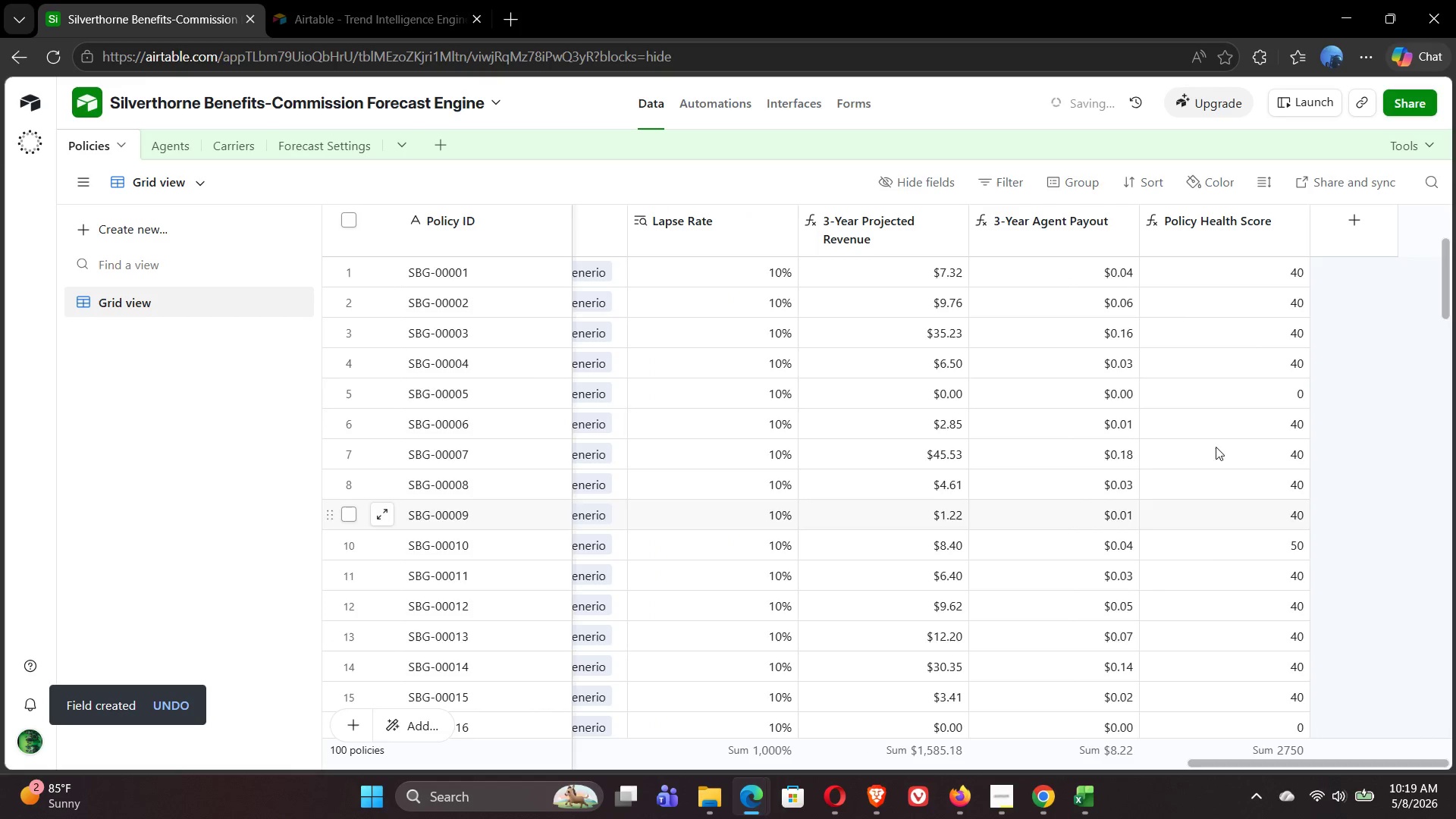 
left_click([165, 147])
 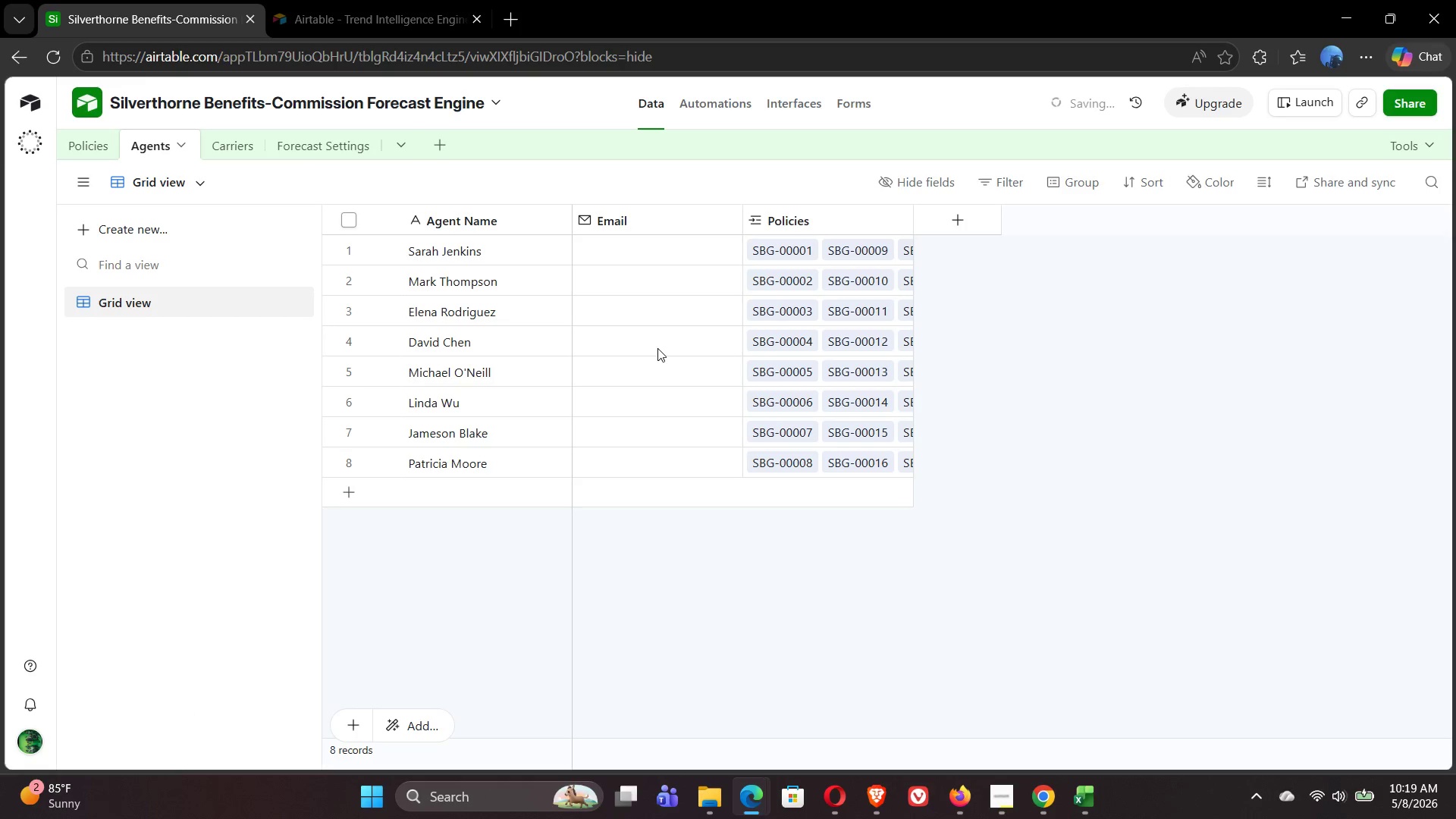 
wait(9.31)
 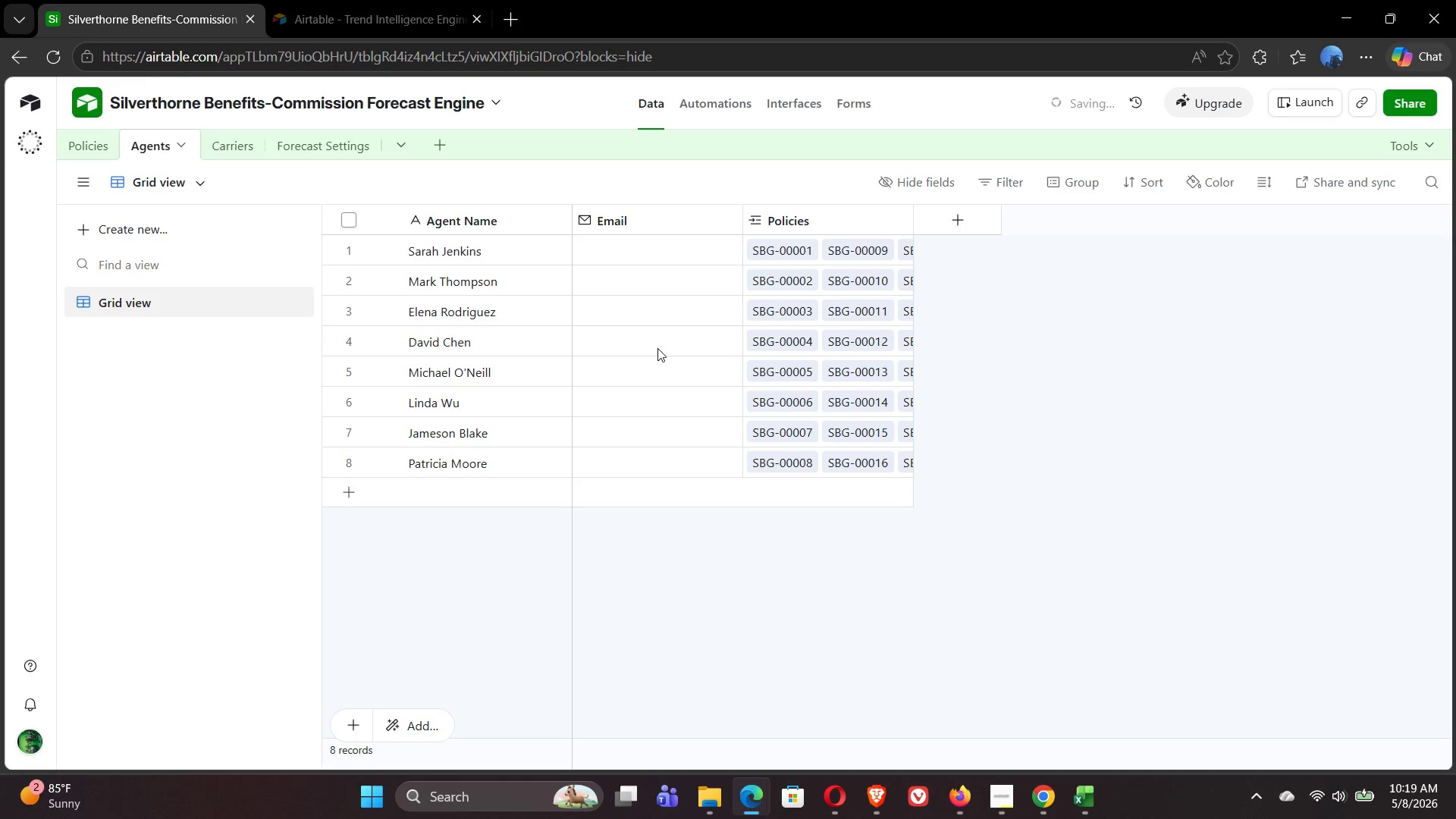 
left_click([964, 221])
 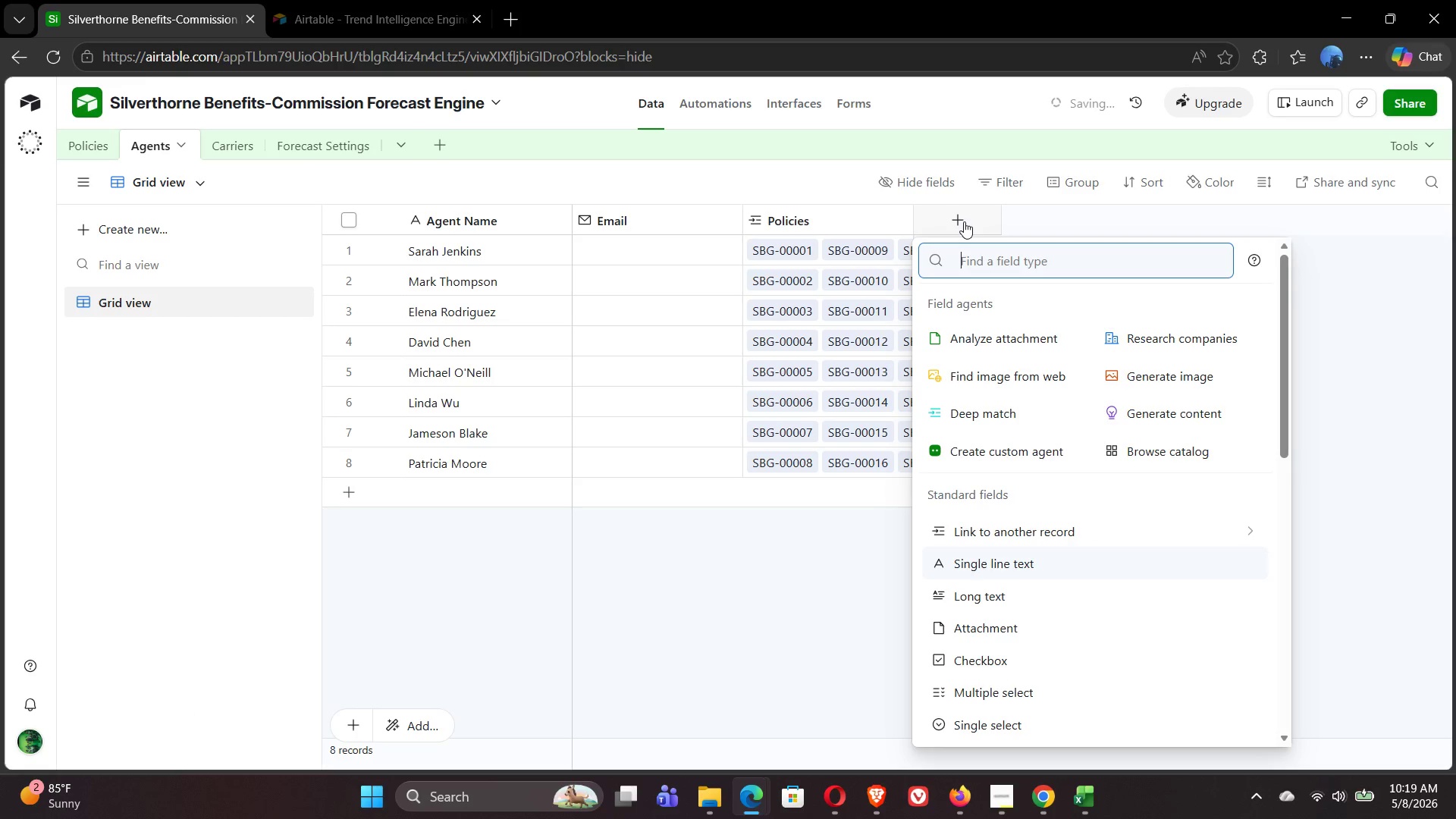 
type(roll)
 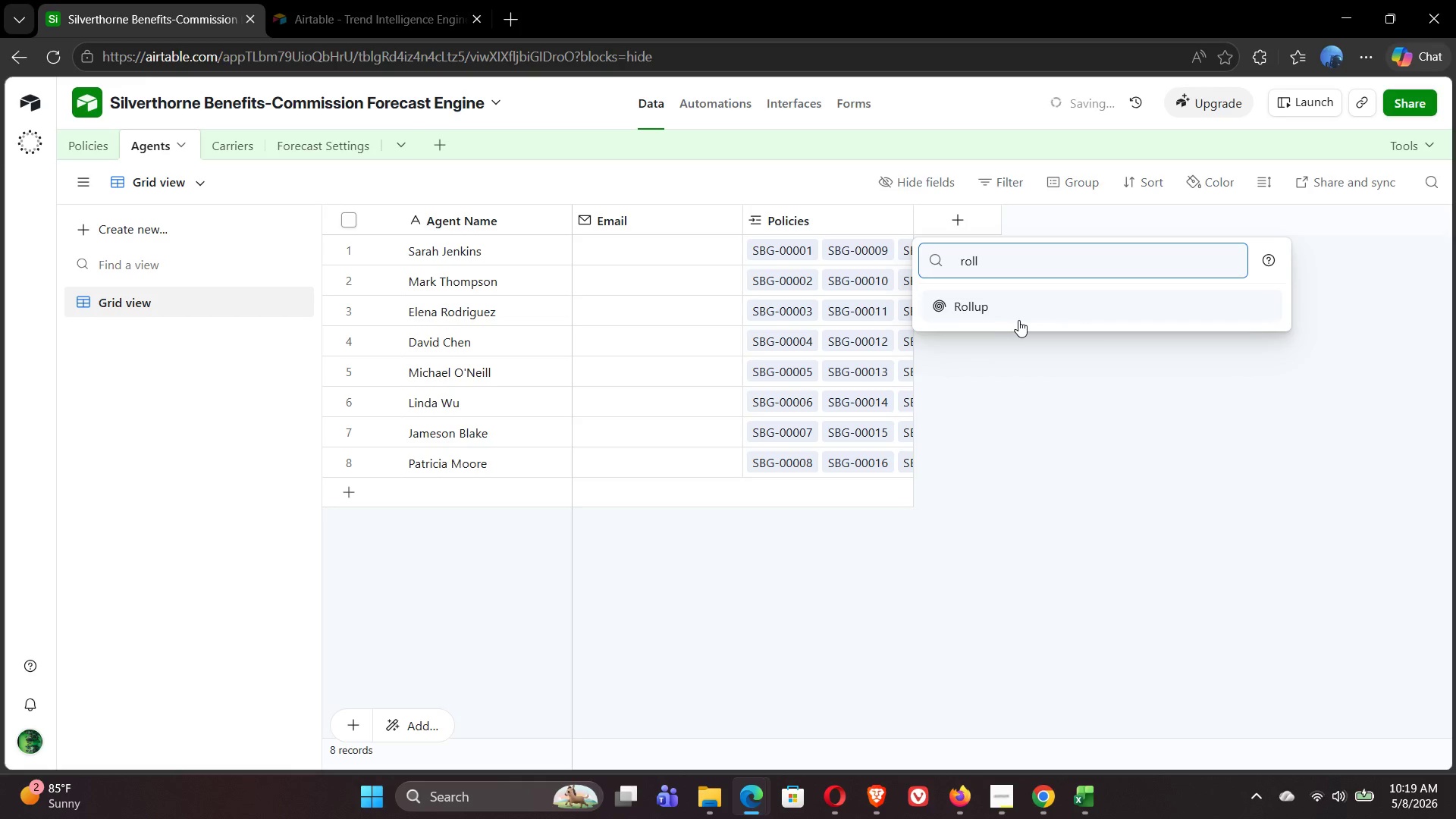 
left_click([1019, 314])
 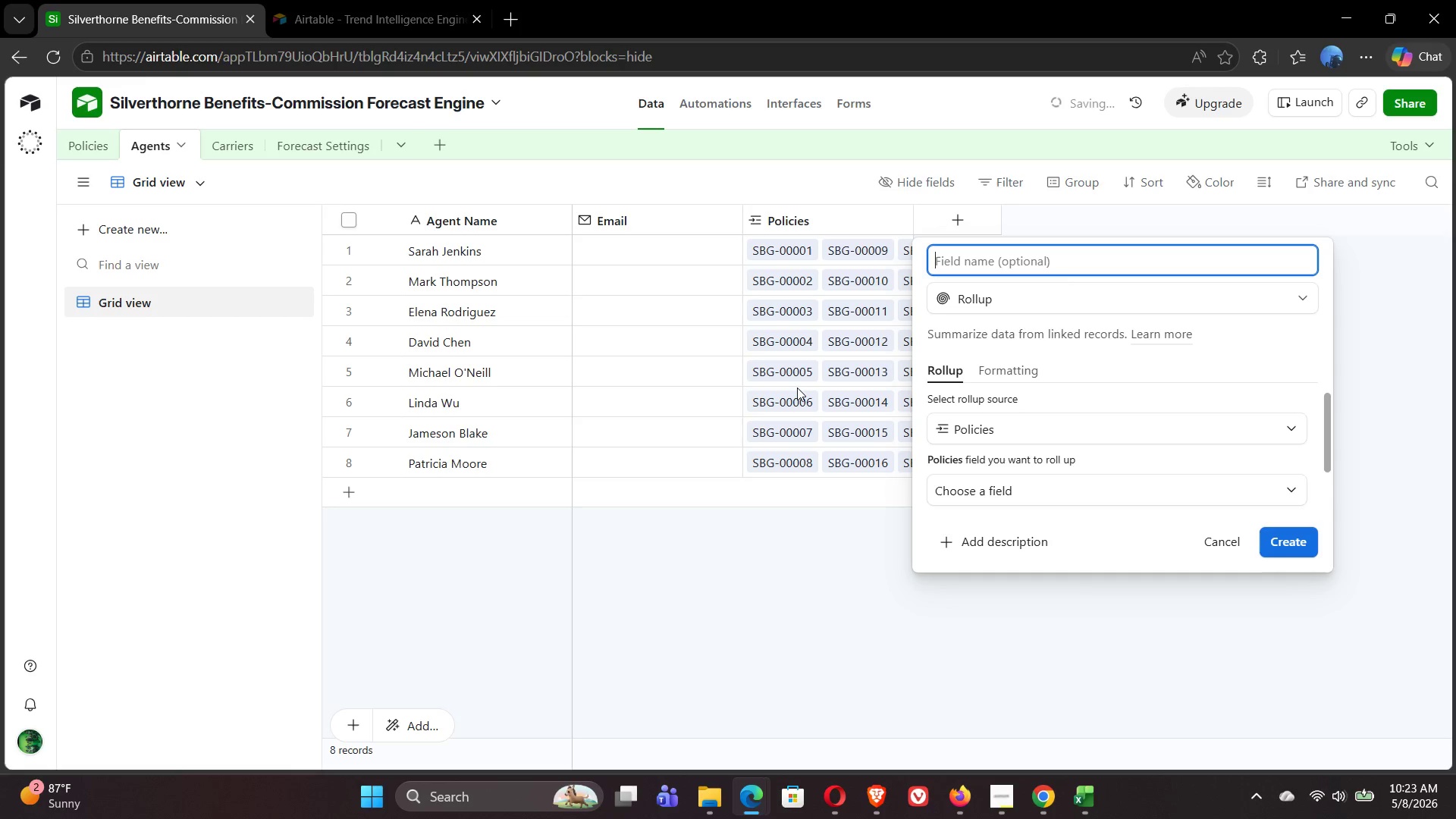 
wait(248.11)
 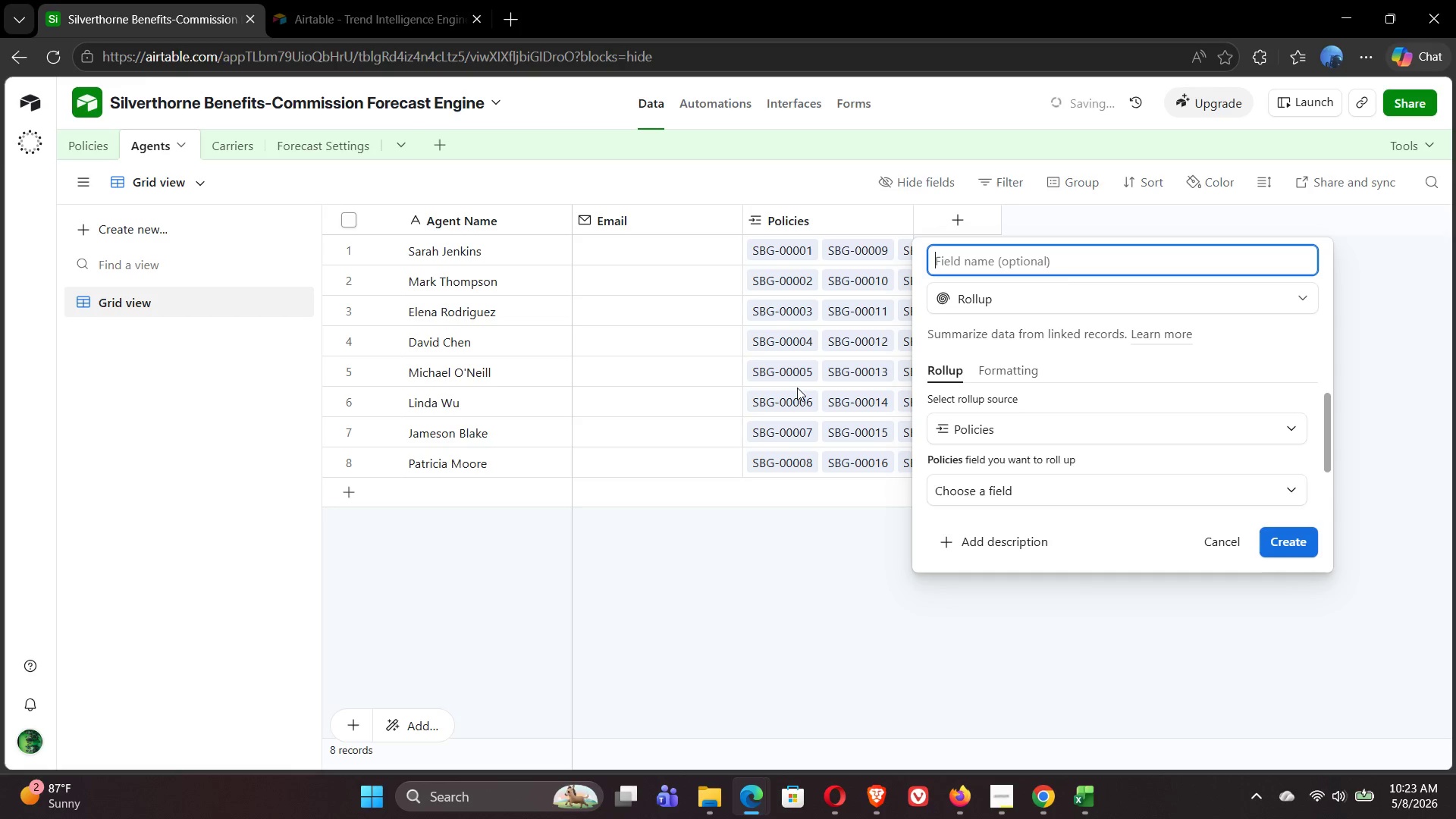 
left_click([737, 632])
 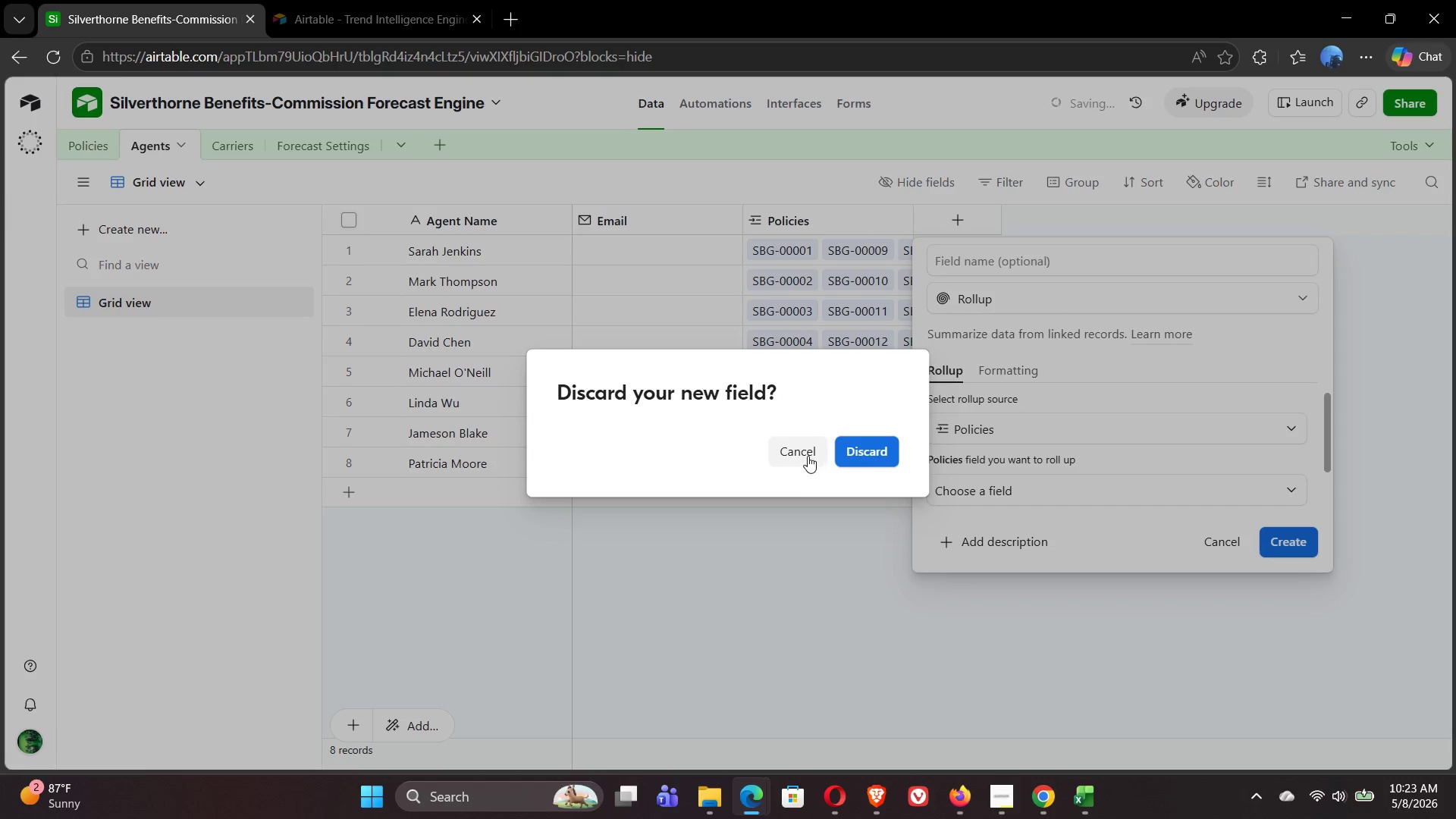 
left_click([808, 456])
 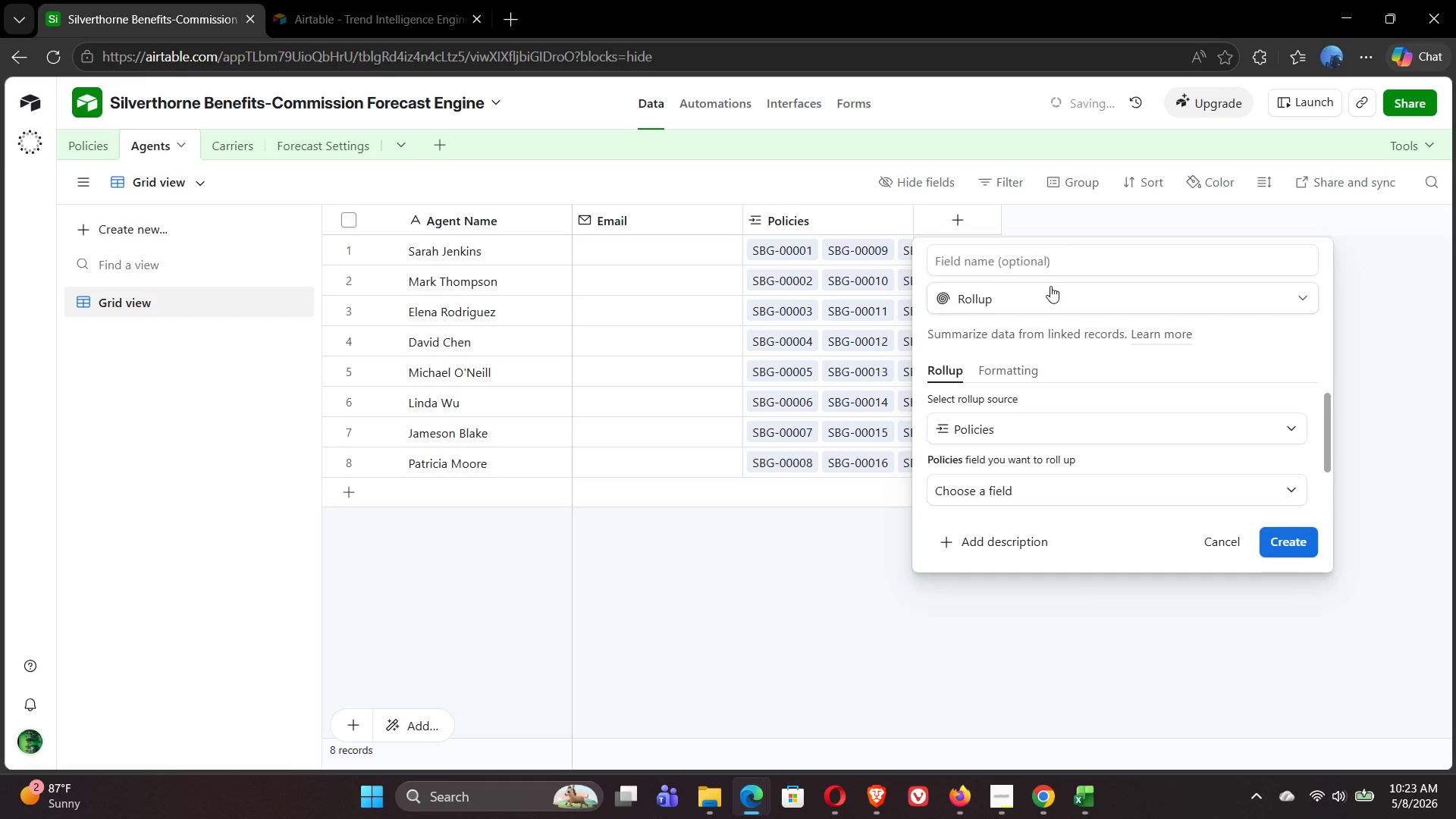 
wait(7.7)
 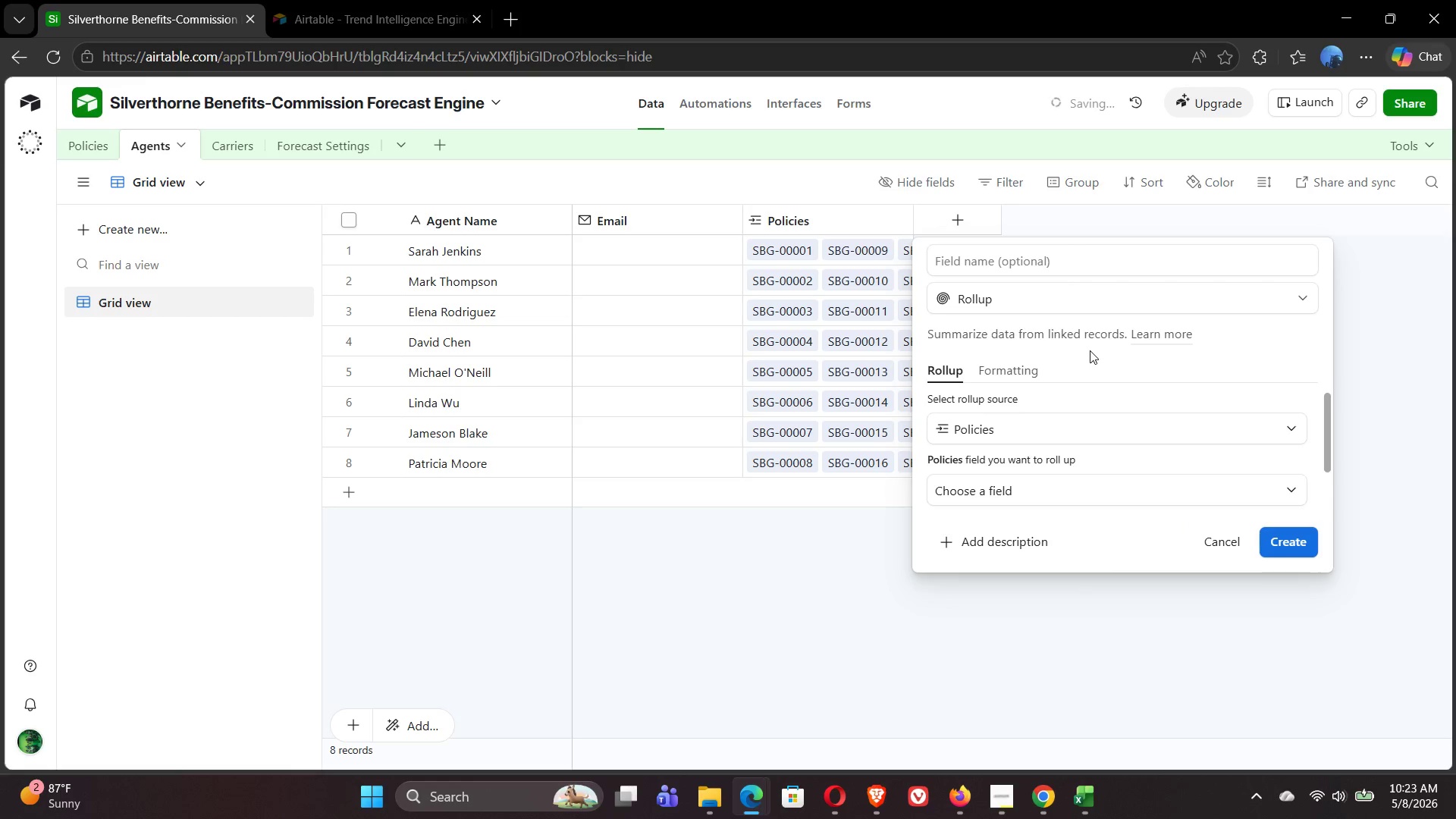 
left_click([1071, 431])
 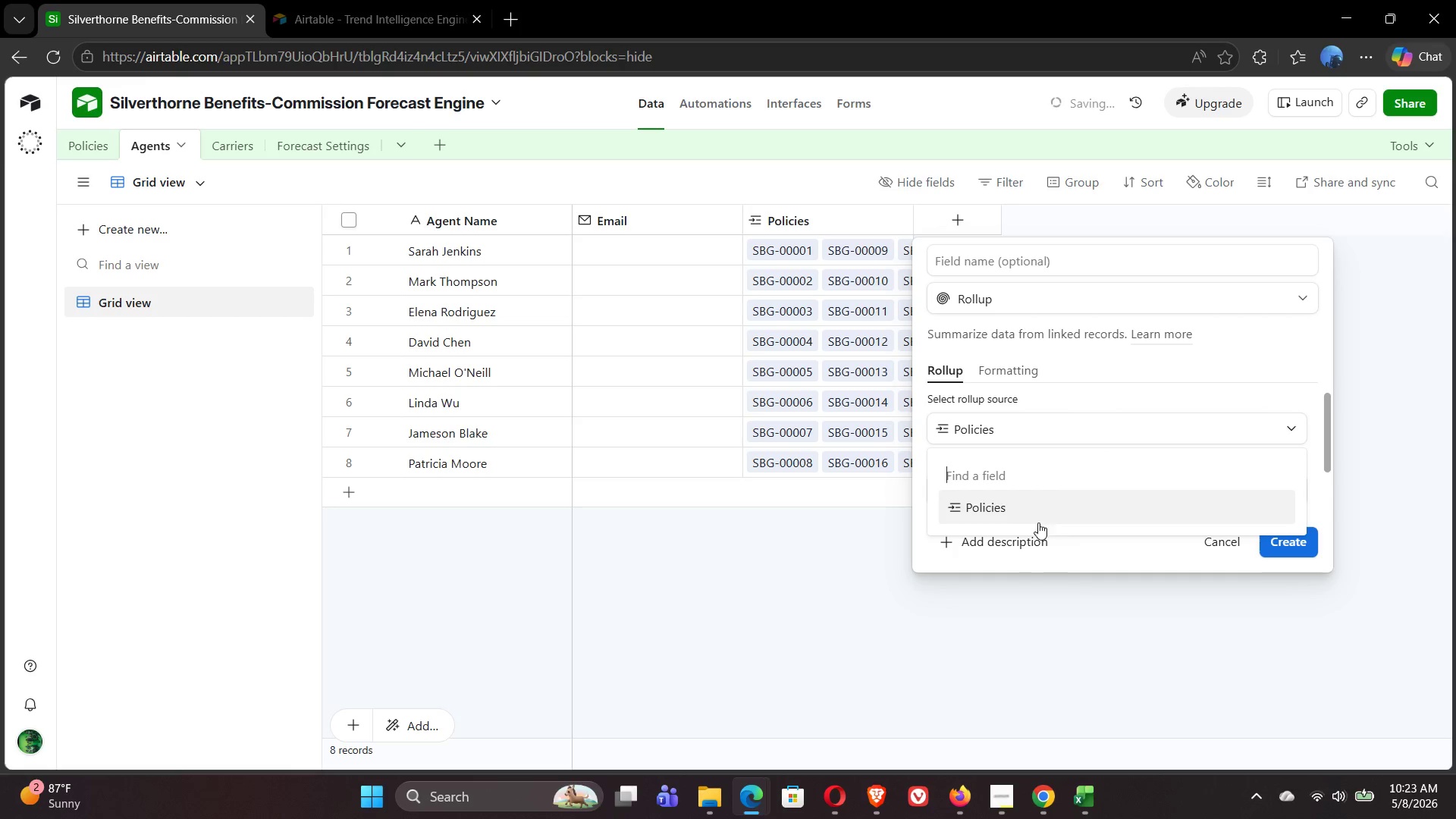 
left_click([1035, 514])
 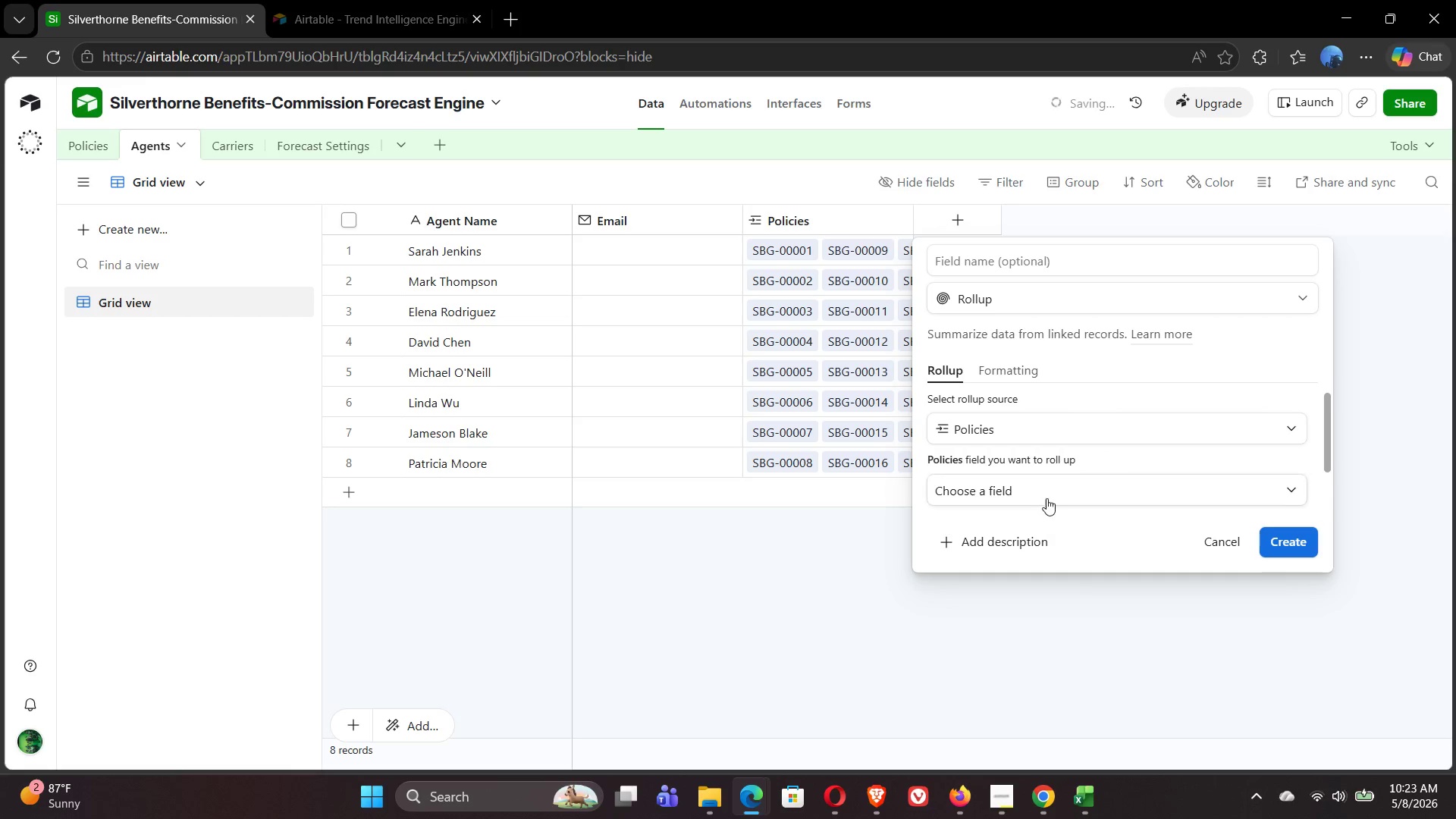 
left_click([1048, 495])
 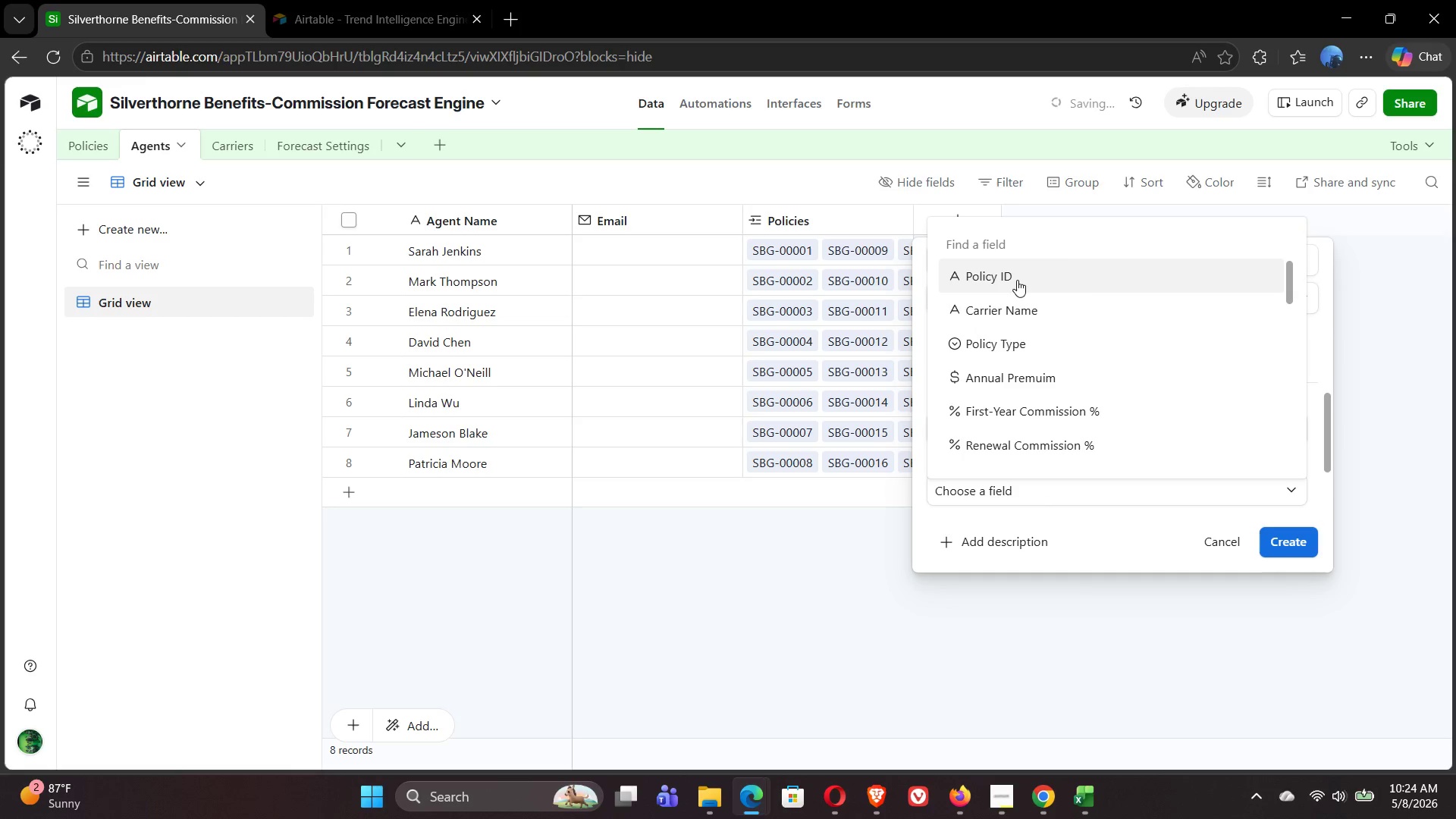 
left_click([1017, 280])
 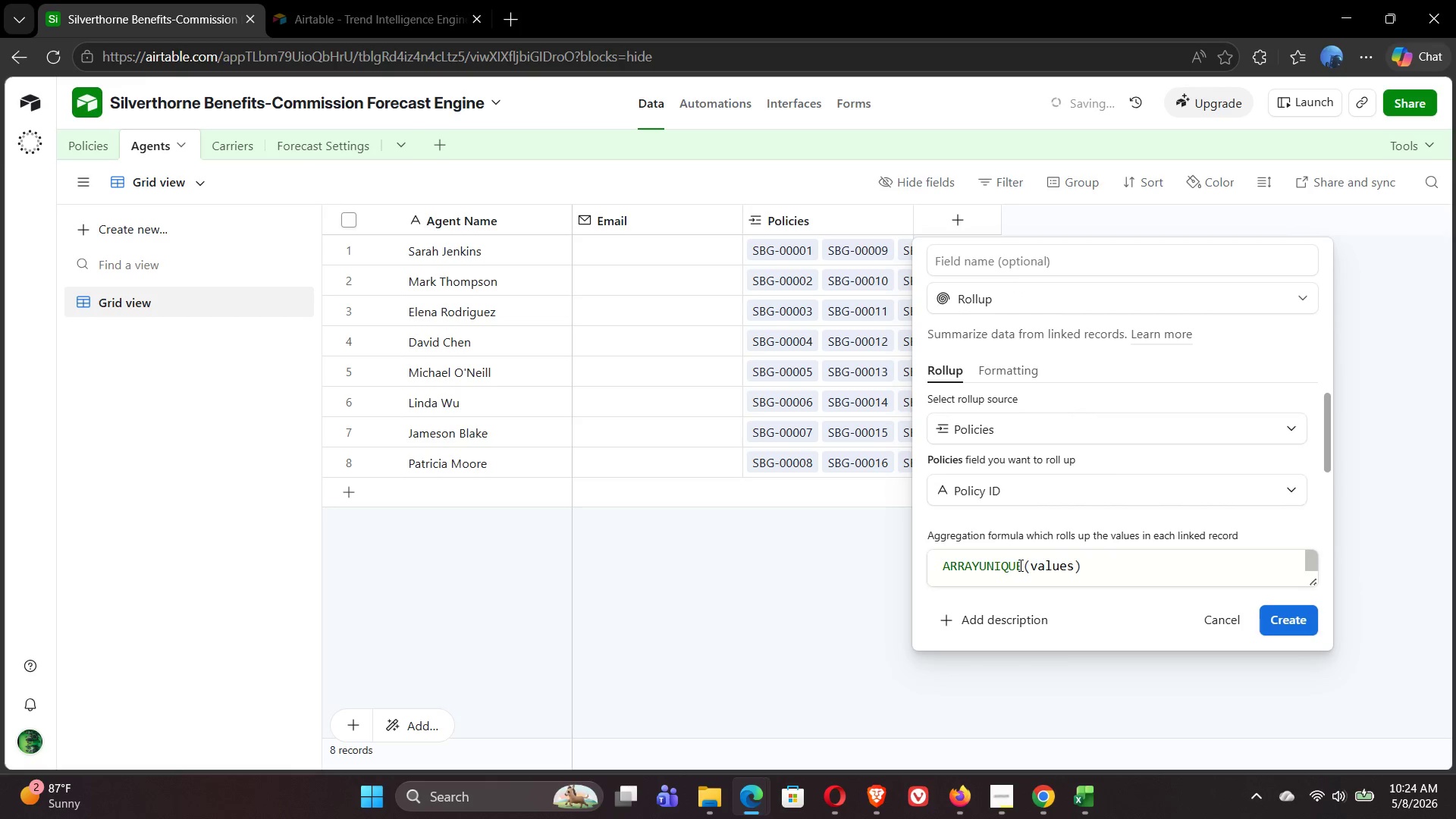 
left_click_drag(start_coordinate=[1085, 577], to_coordinate=[929, 560])
 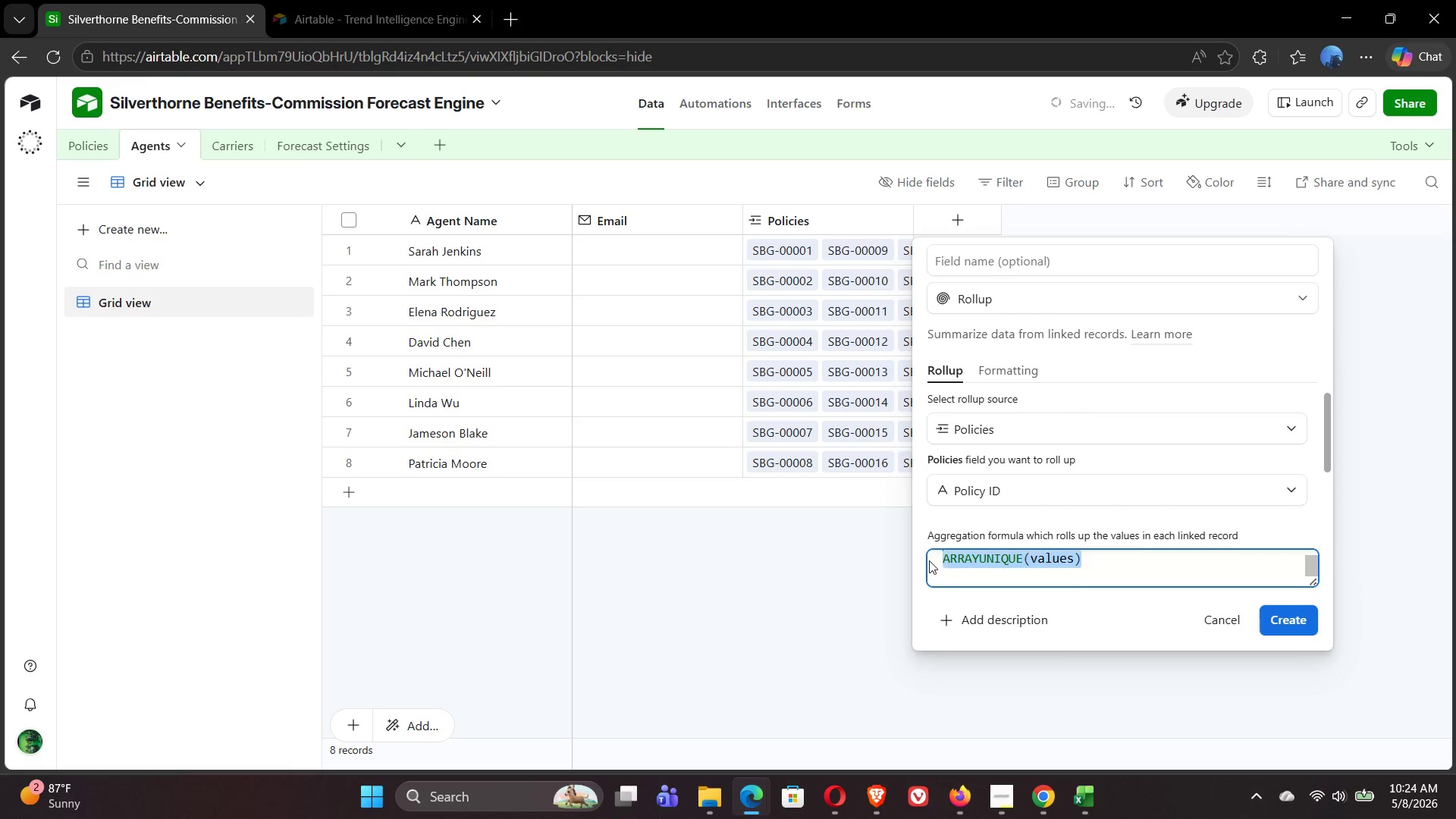 
type(count)
 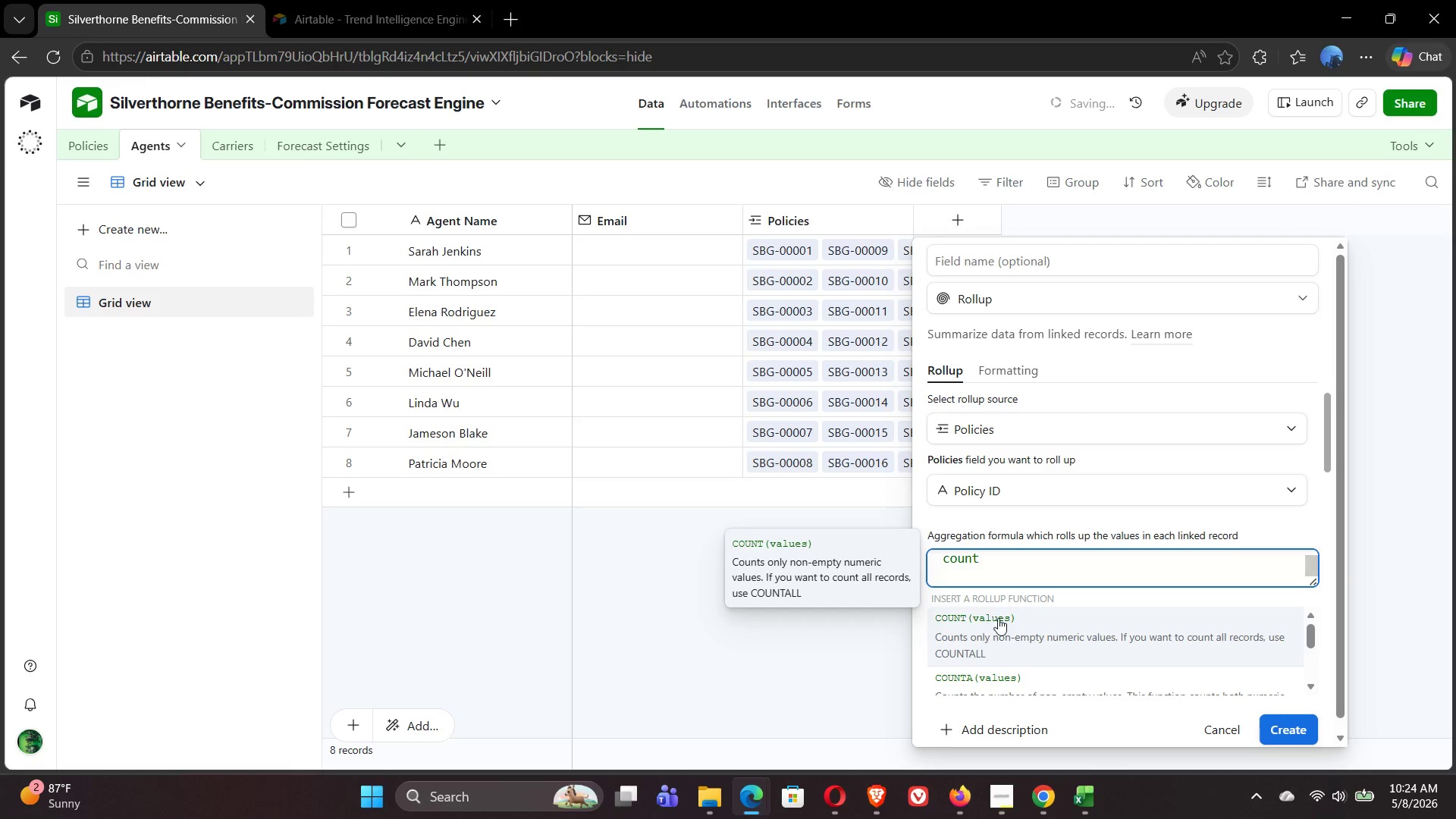 
left_click([1006, 626])
 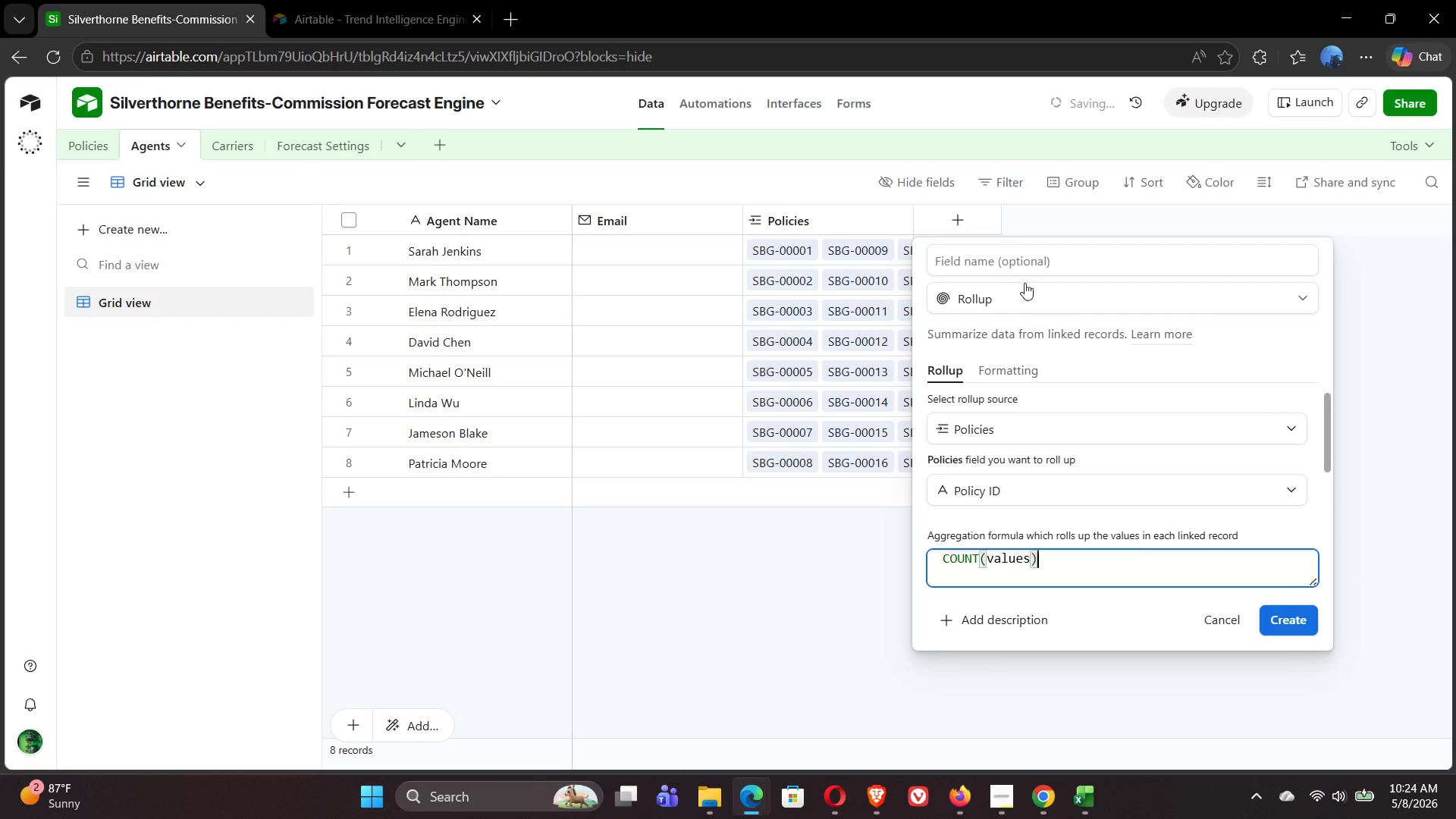 
left_click([1008, 262])
 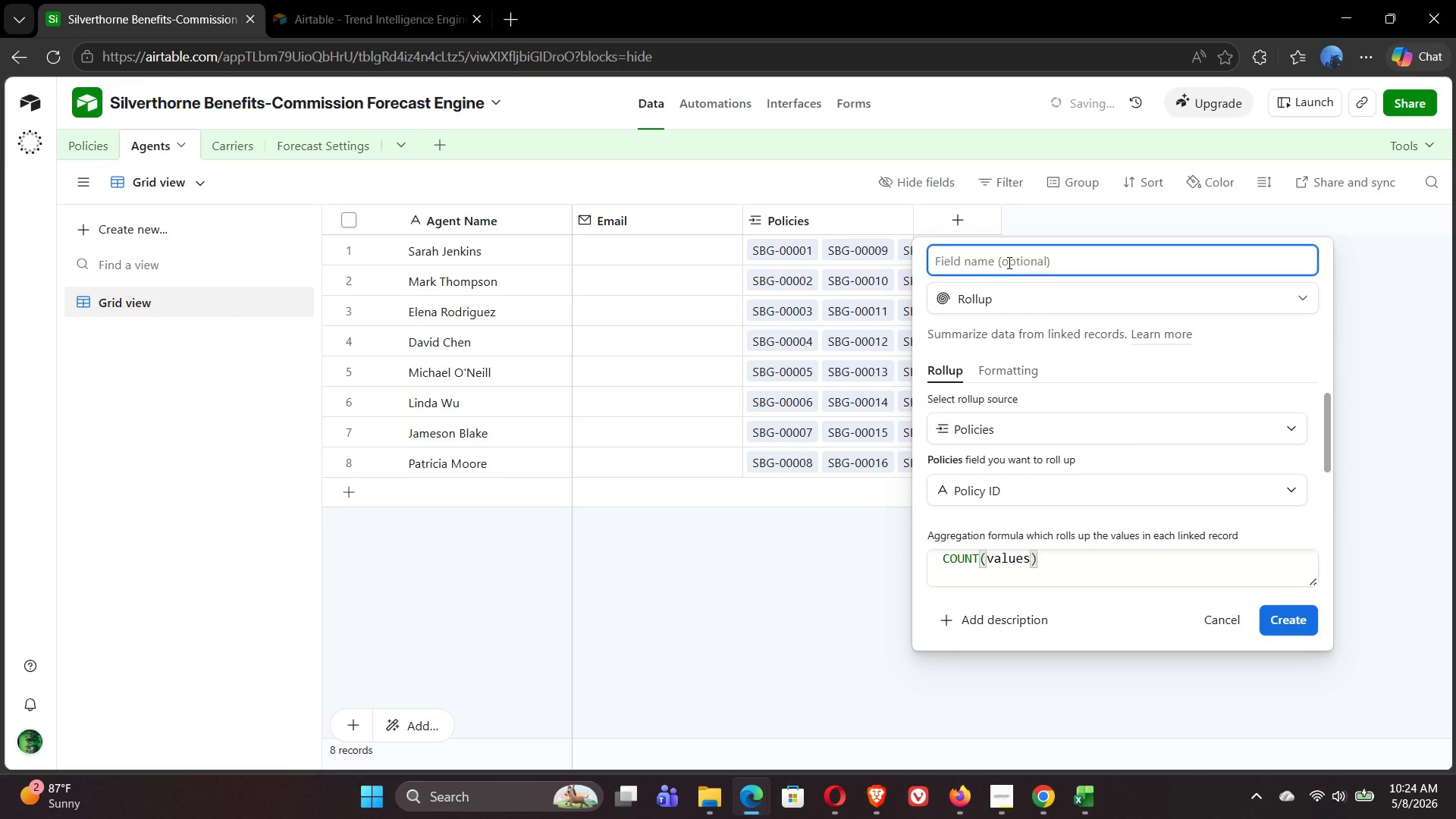 
type(Active Policy Count)
 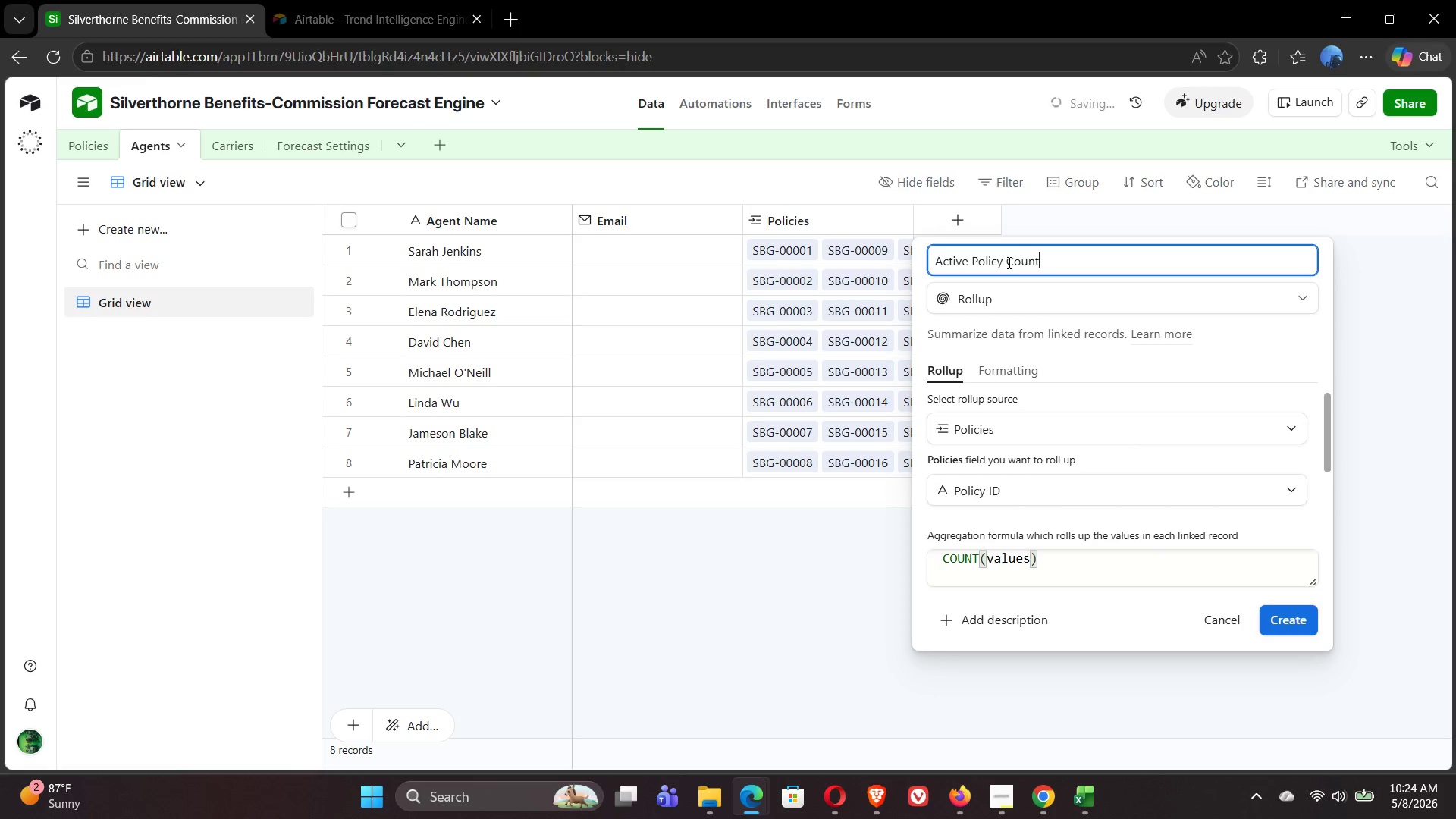 
left_click([1294, 621])
 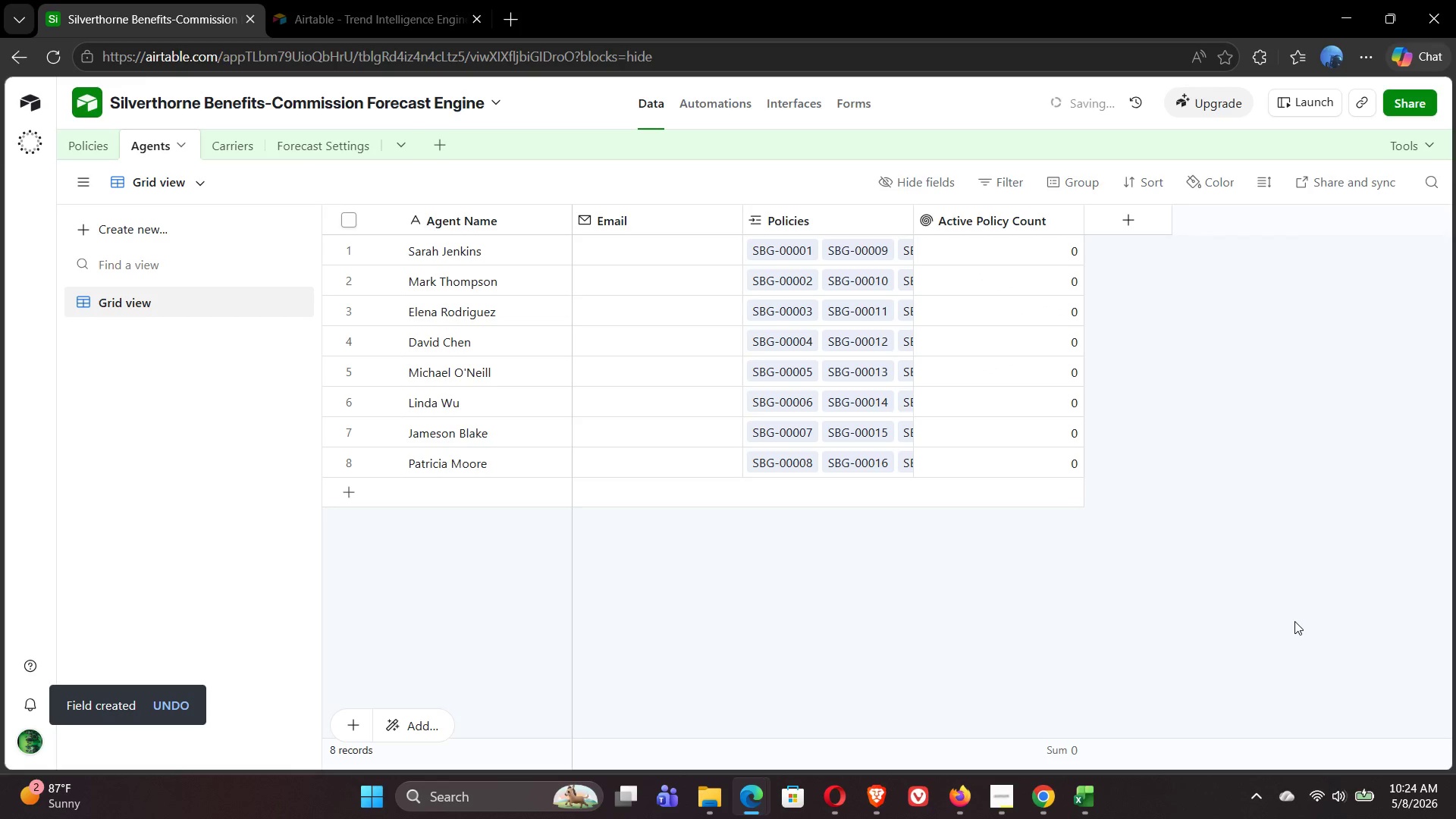 
wait(8.64)
 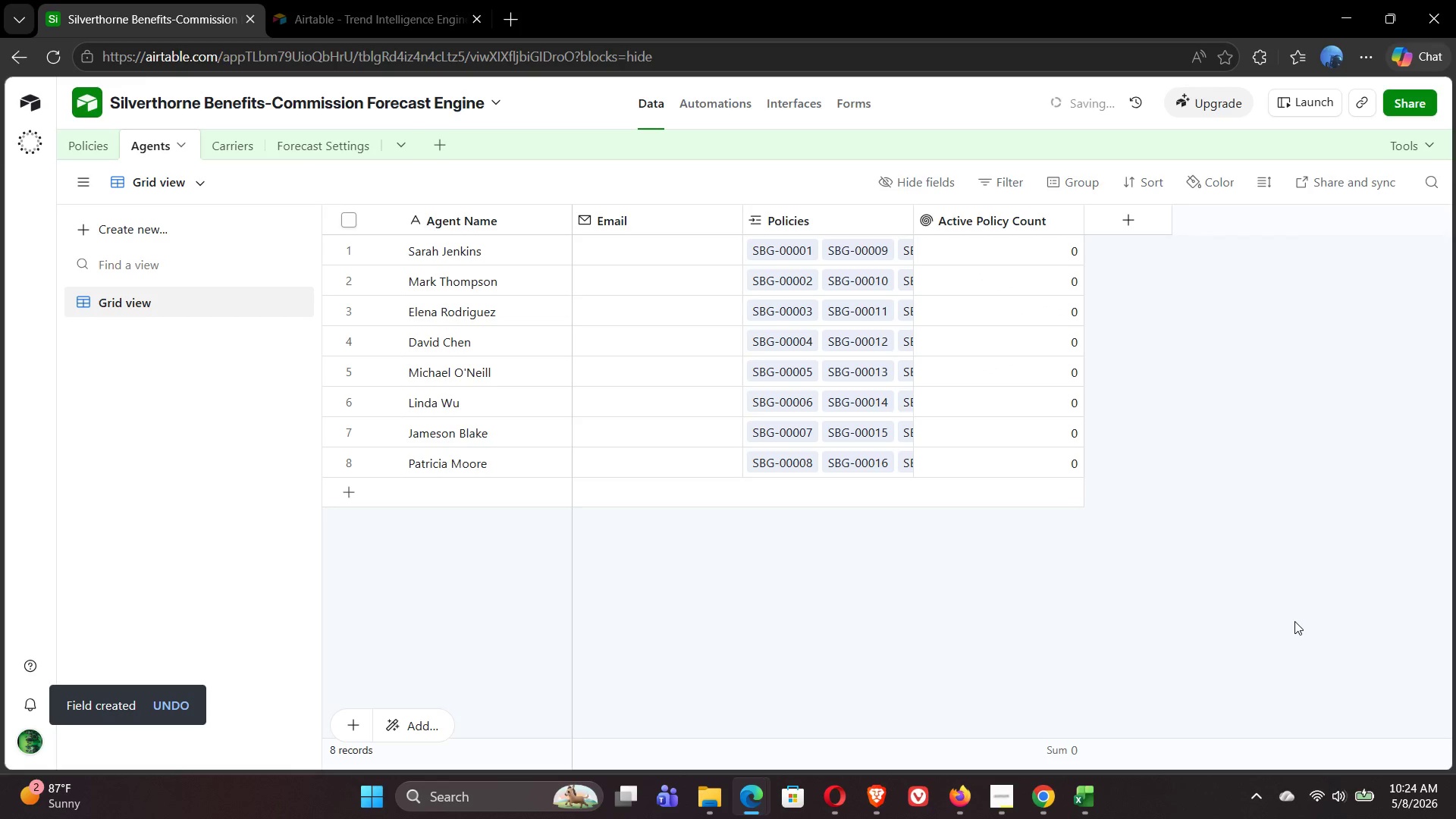 
left_click([1025, 256])
 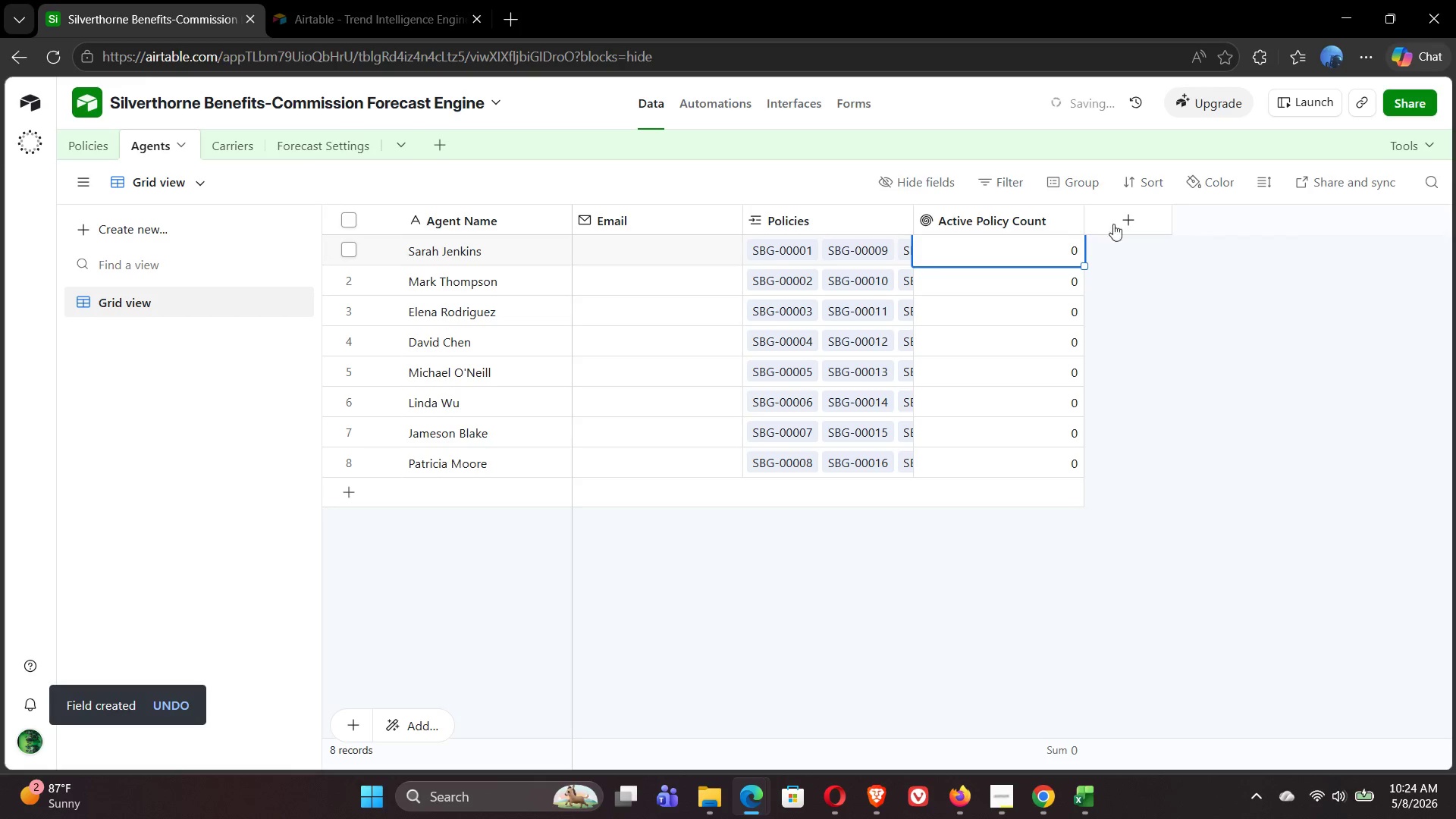 
left_click([1134, 218])
 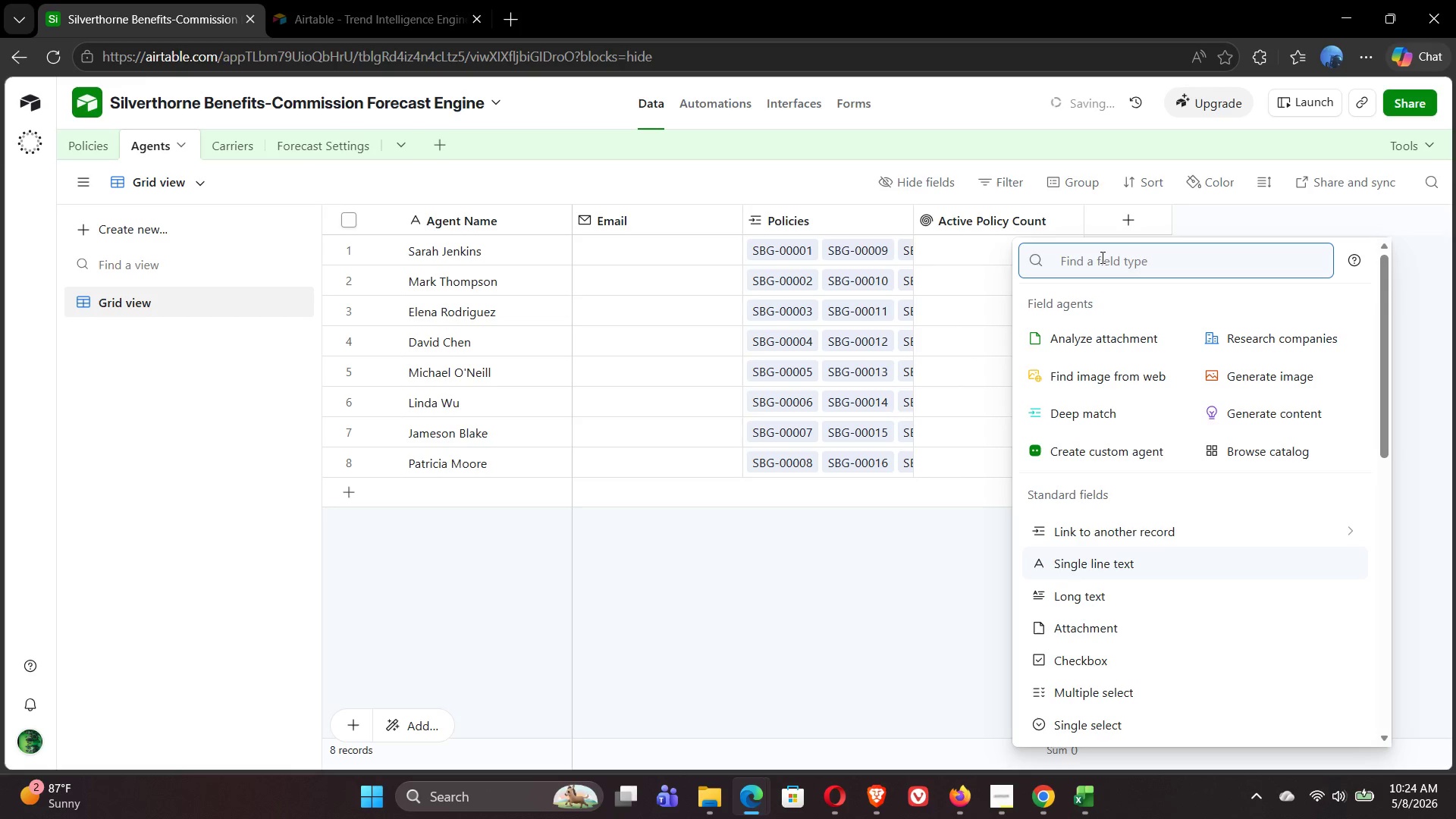 
wait(11.53)
 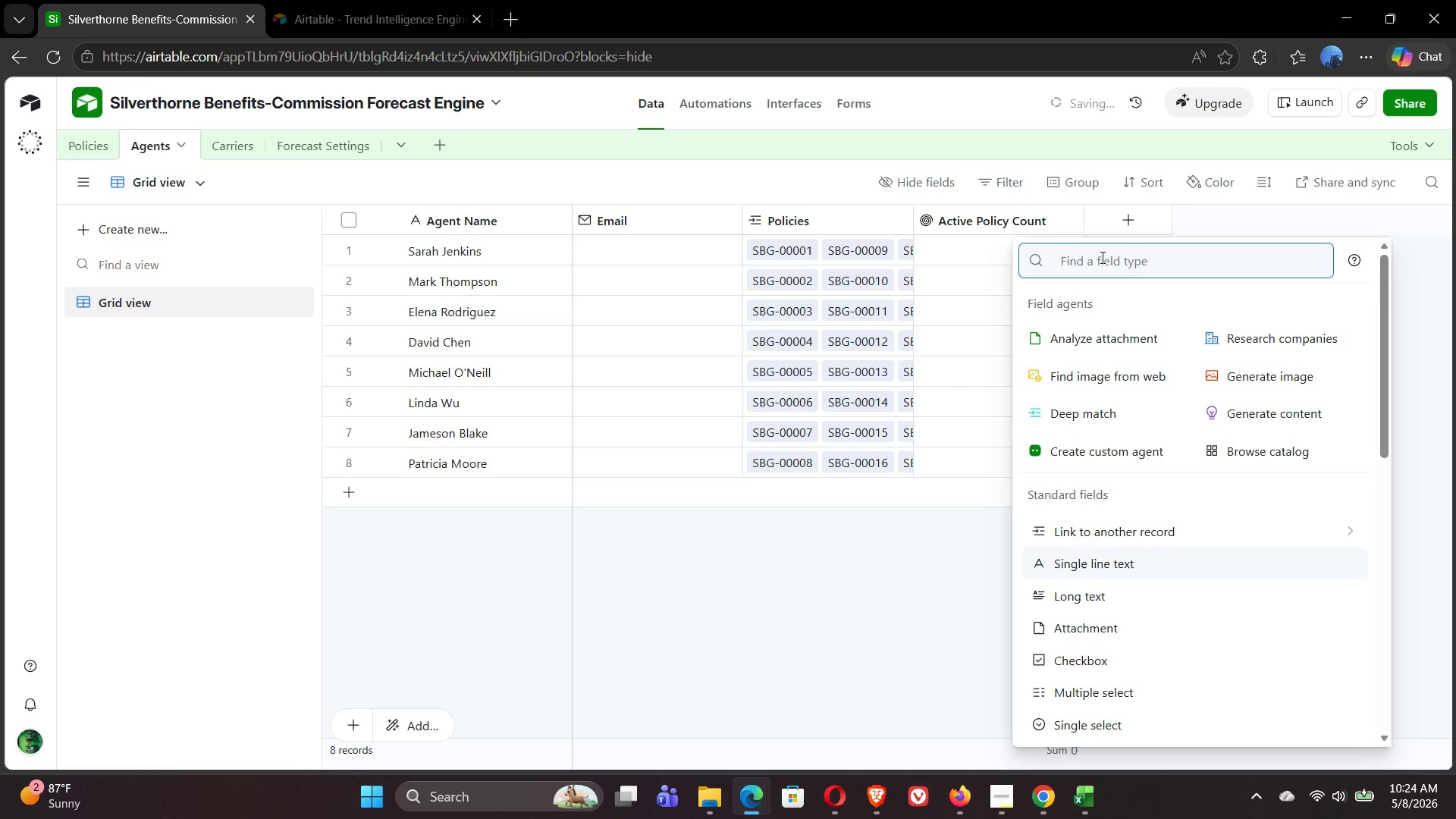 
type(roll)
 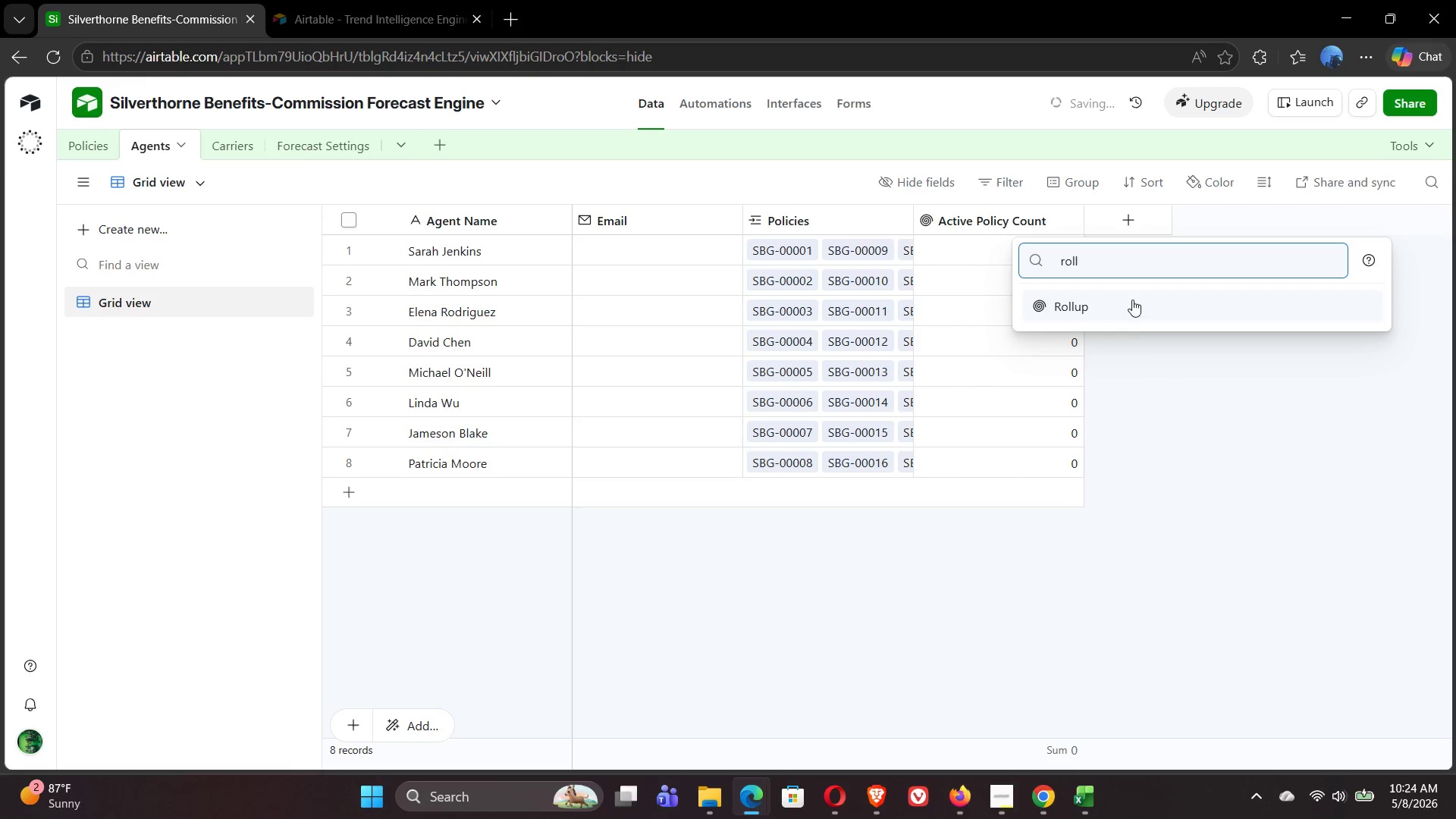 
left_click([1141, 308])
 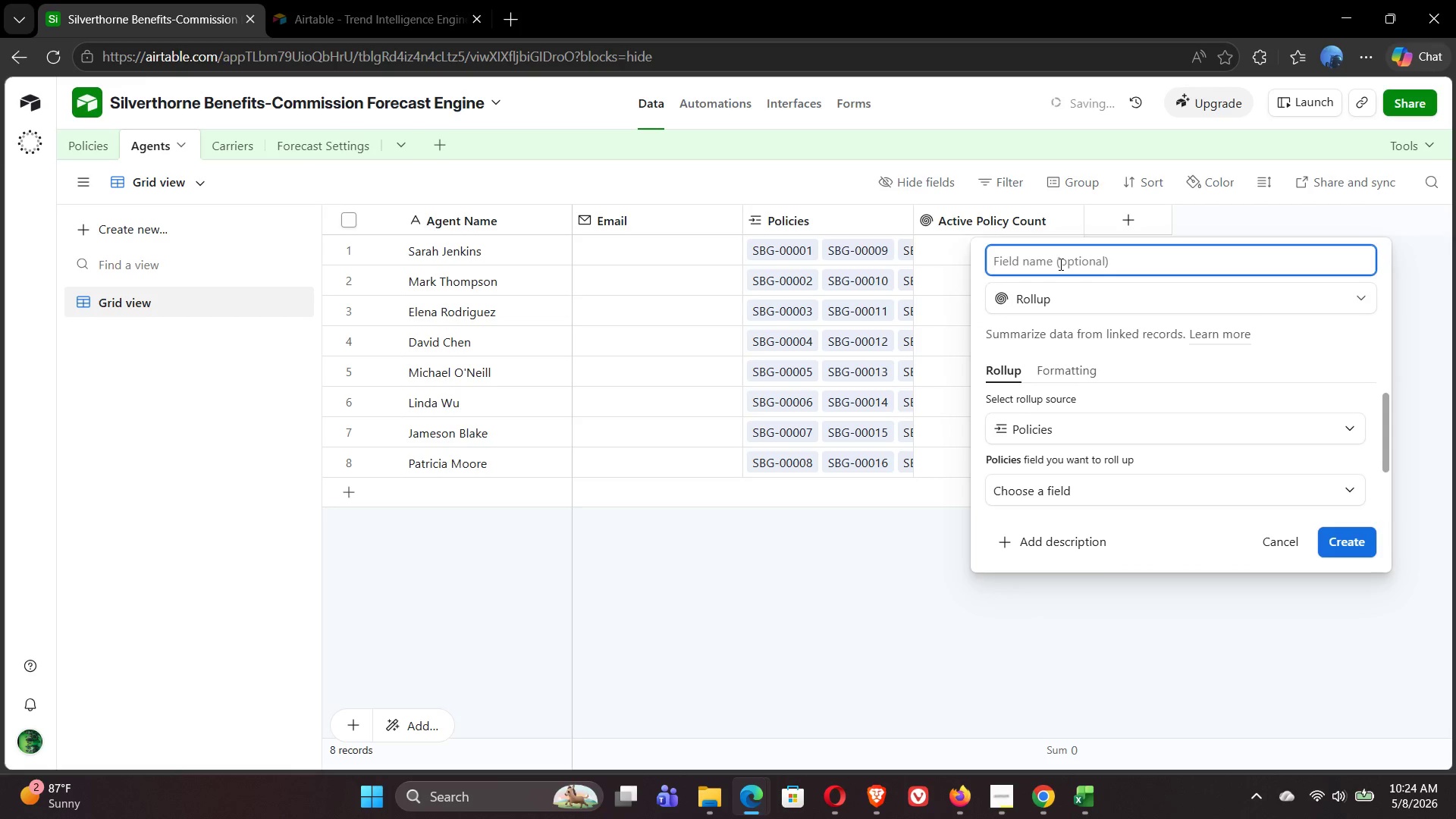 
type(to)
key(Backspace)
key(Backspace)
type(Total Annual Commisio)
key(Backspace)
key(Backspace)
type(sion )
 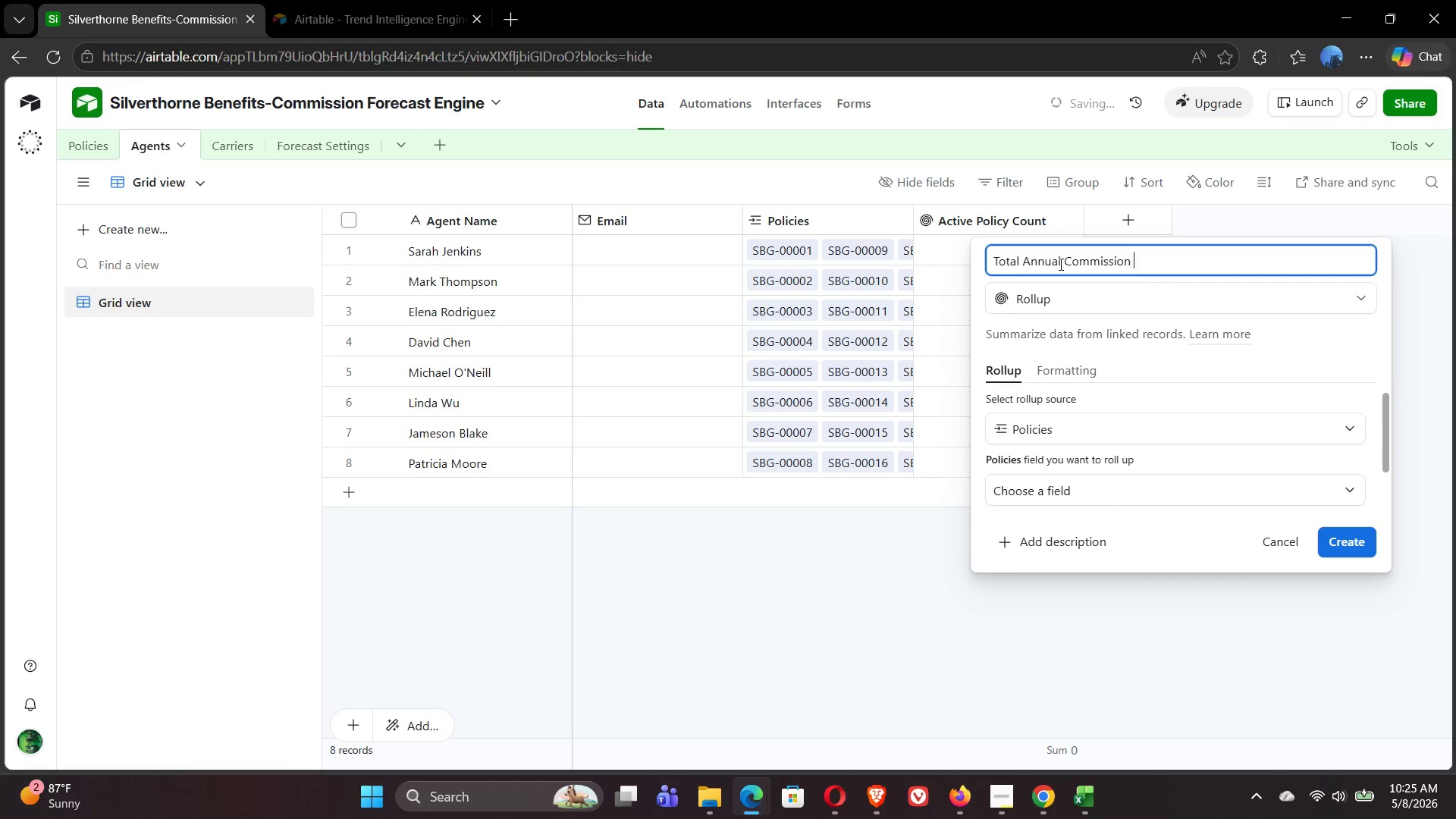 
left_click([1070, 485])
 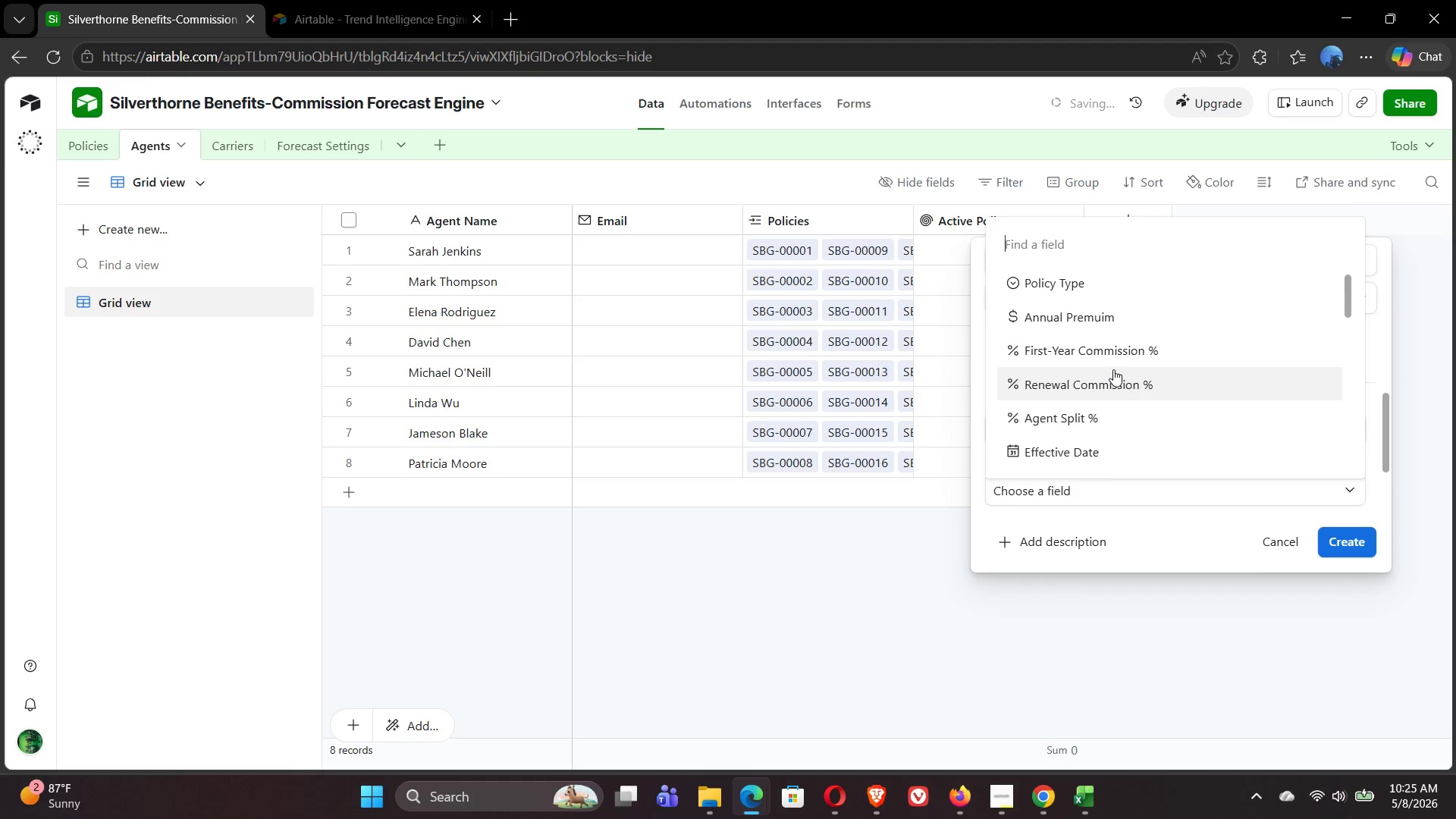 
wait(32.17)
 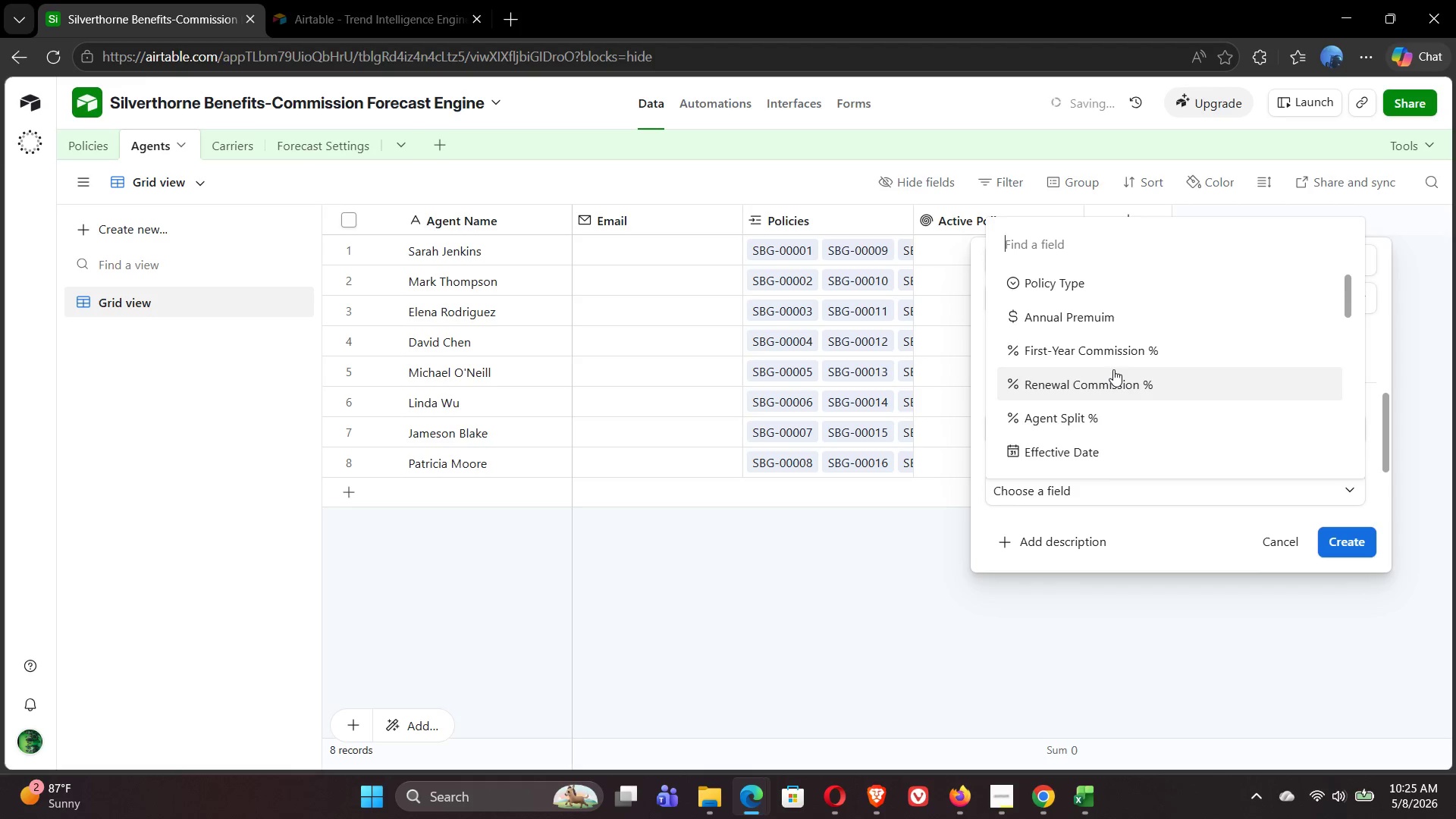 
left_click([1098, 319])
 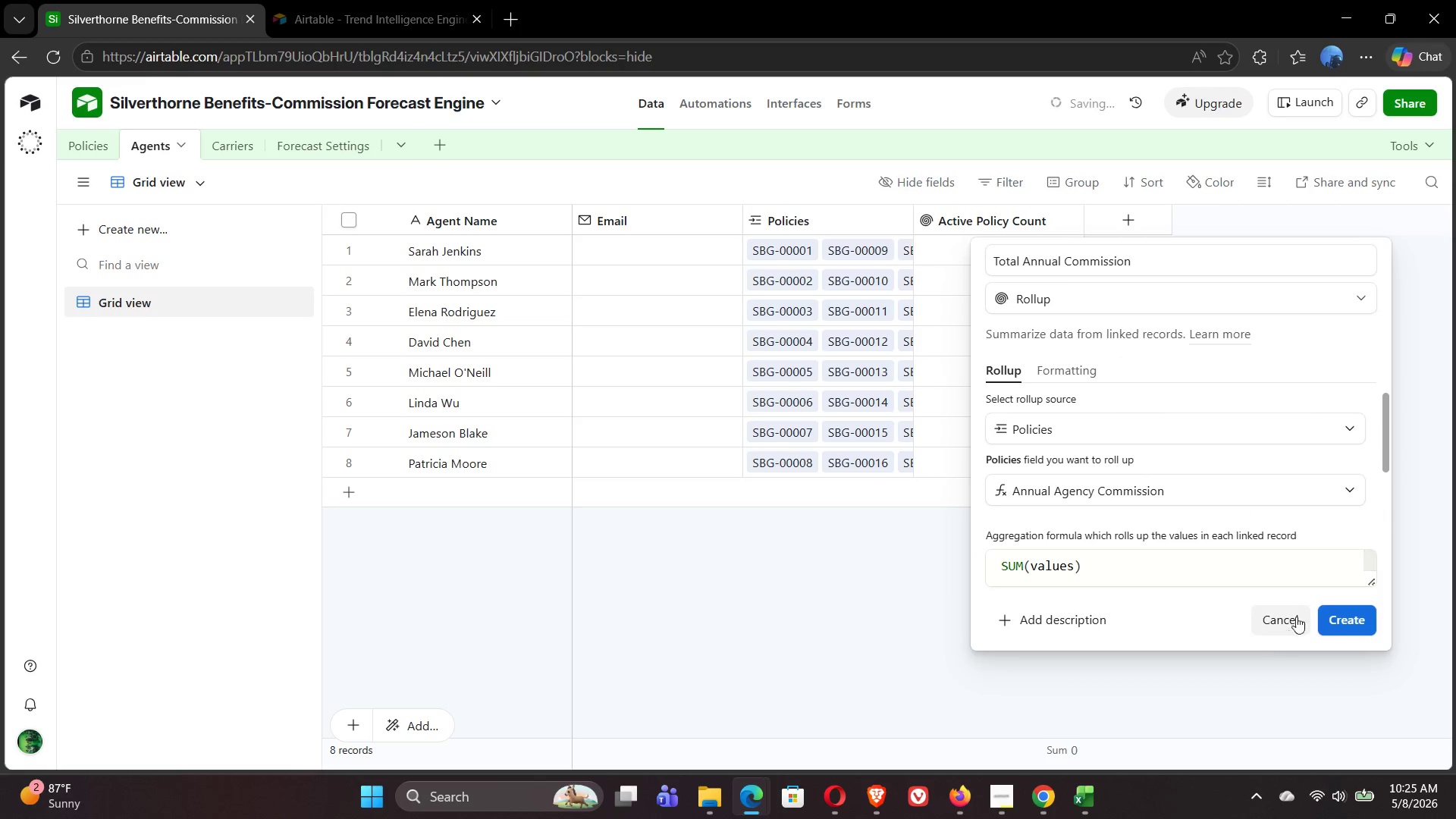 
left_click([1064, 370])
 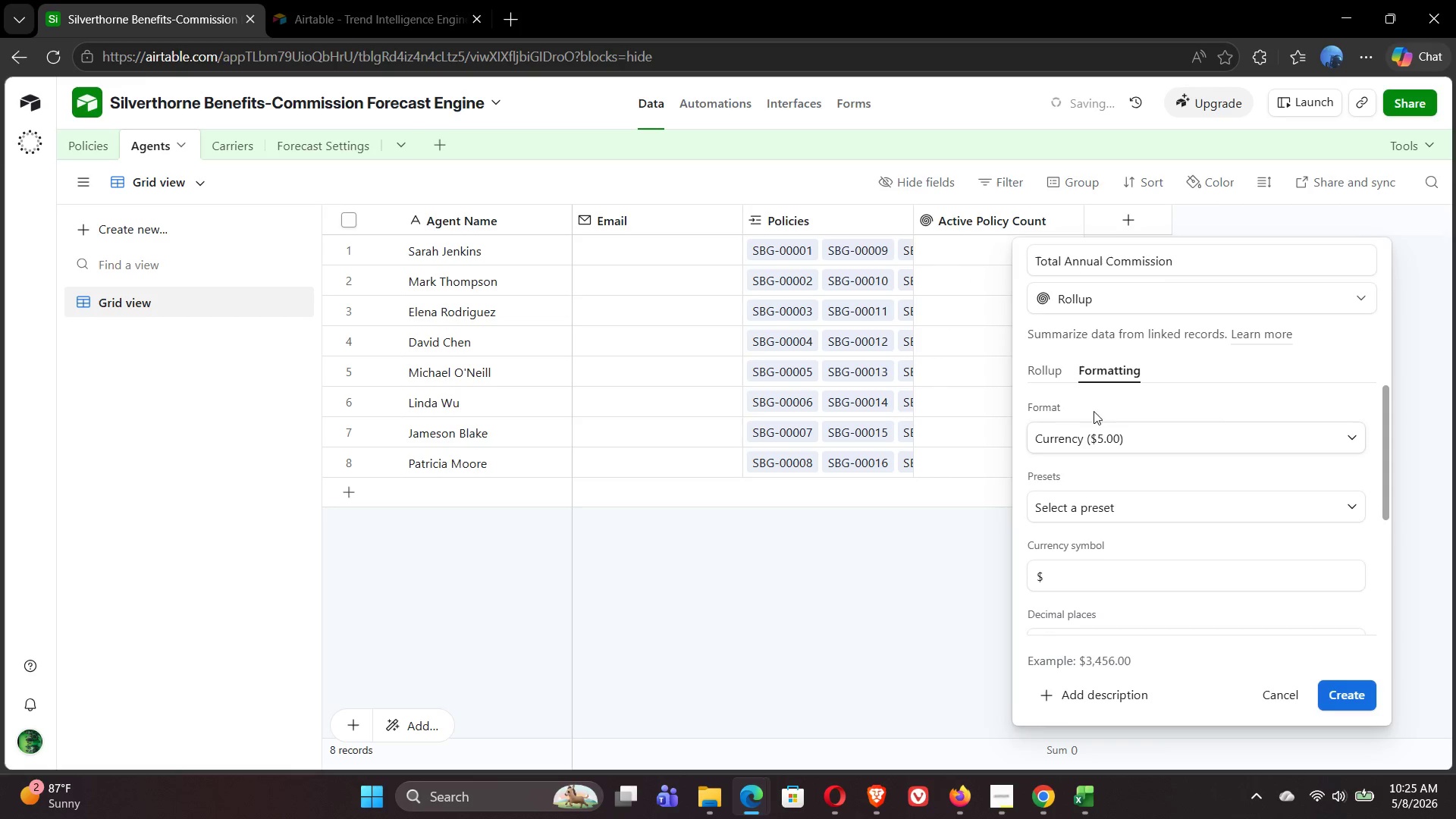 
left_click([1046, 376])
 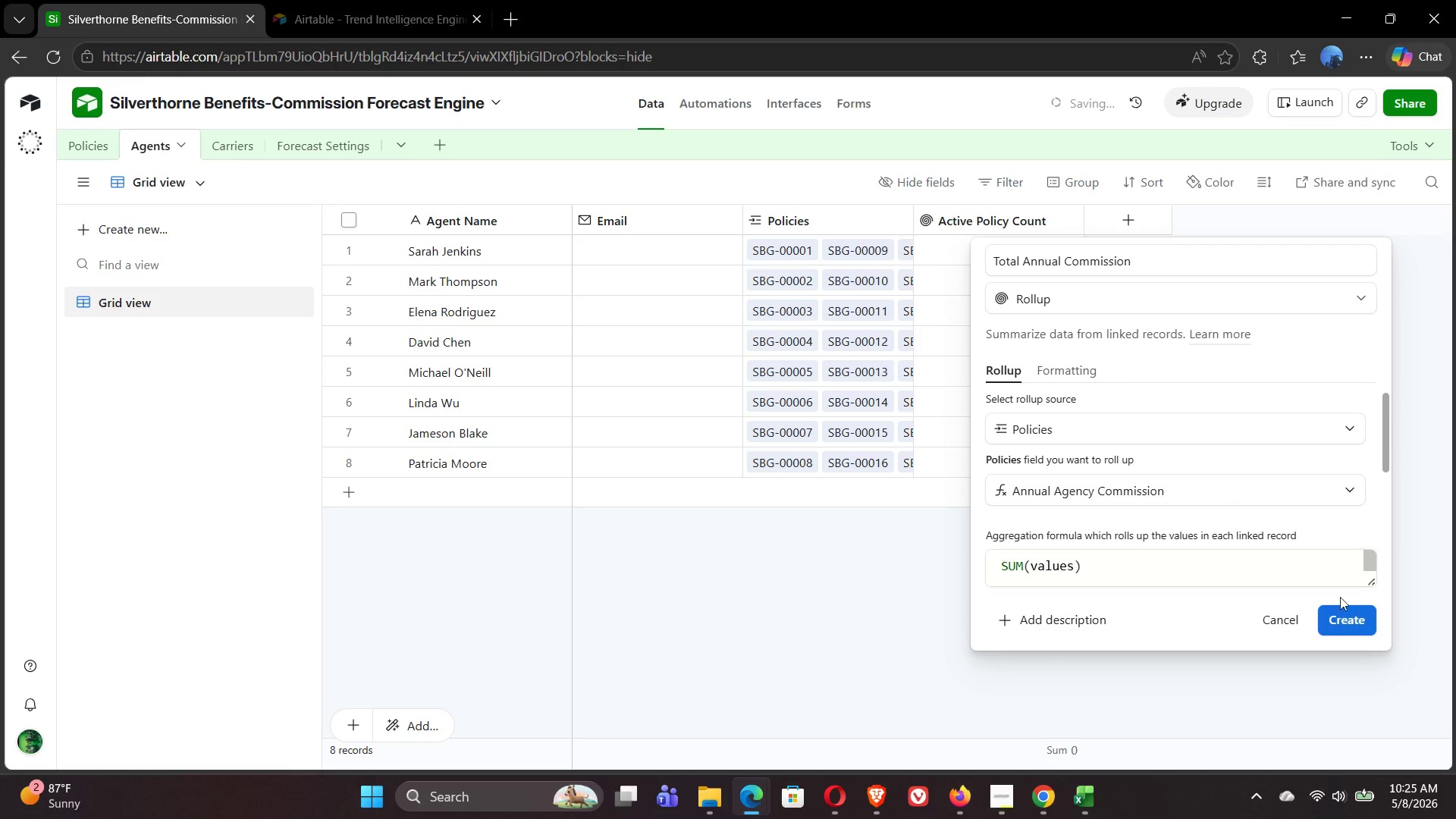 
left_click([1348, 629])
 